 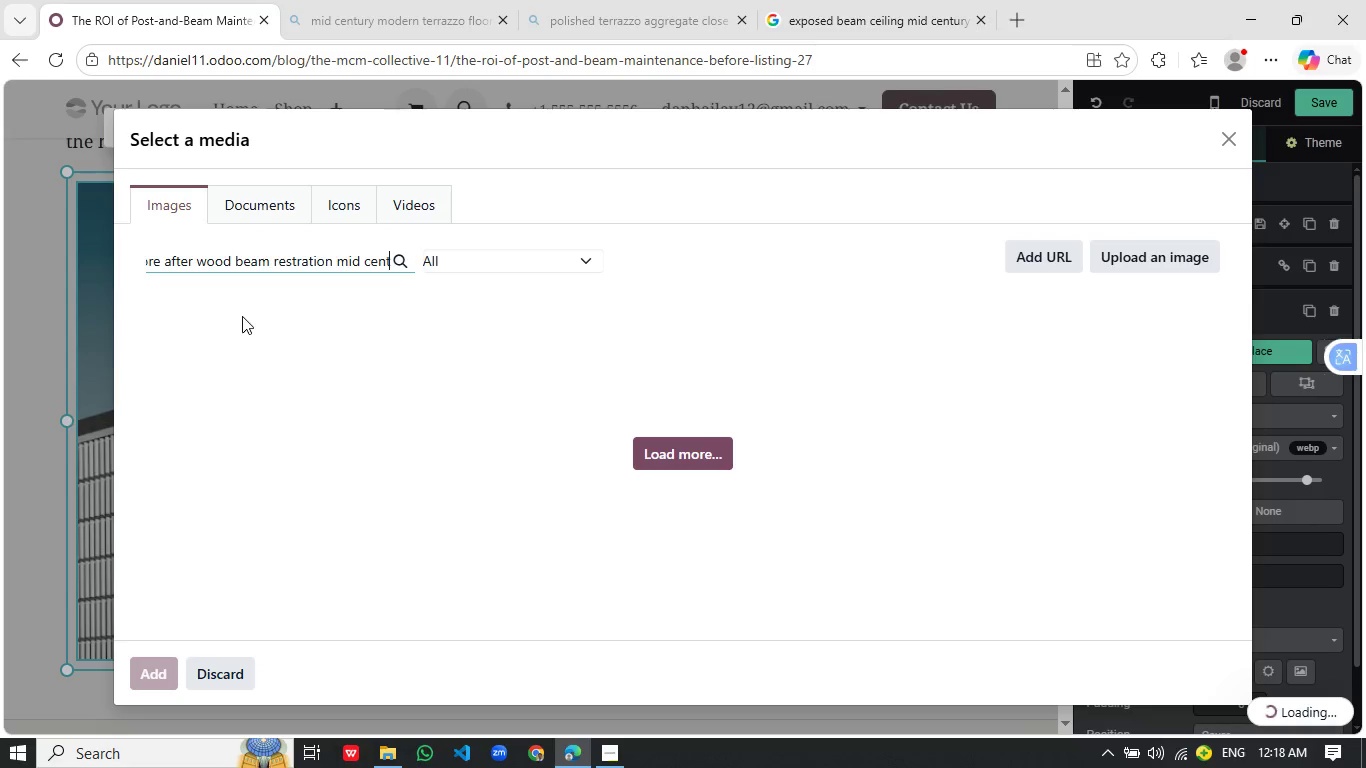 
key(Control+A)
 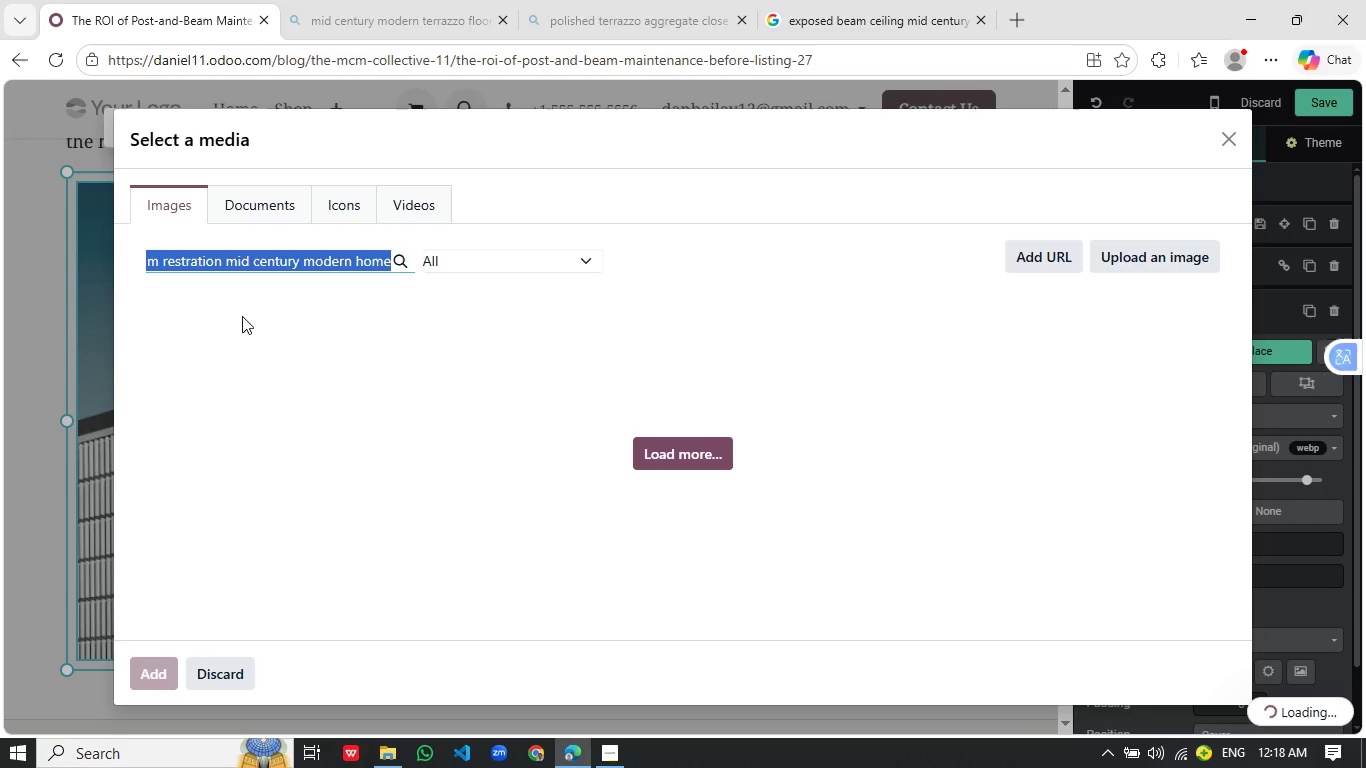 
key(Control+C)
 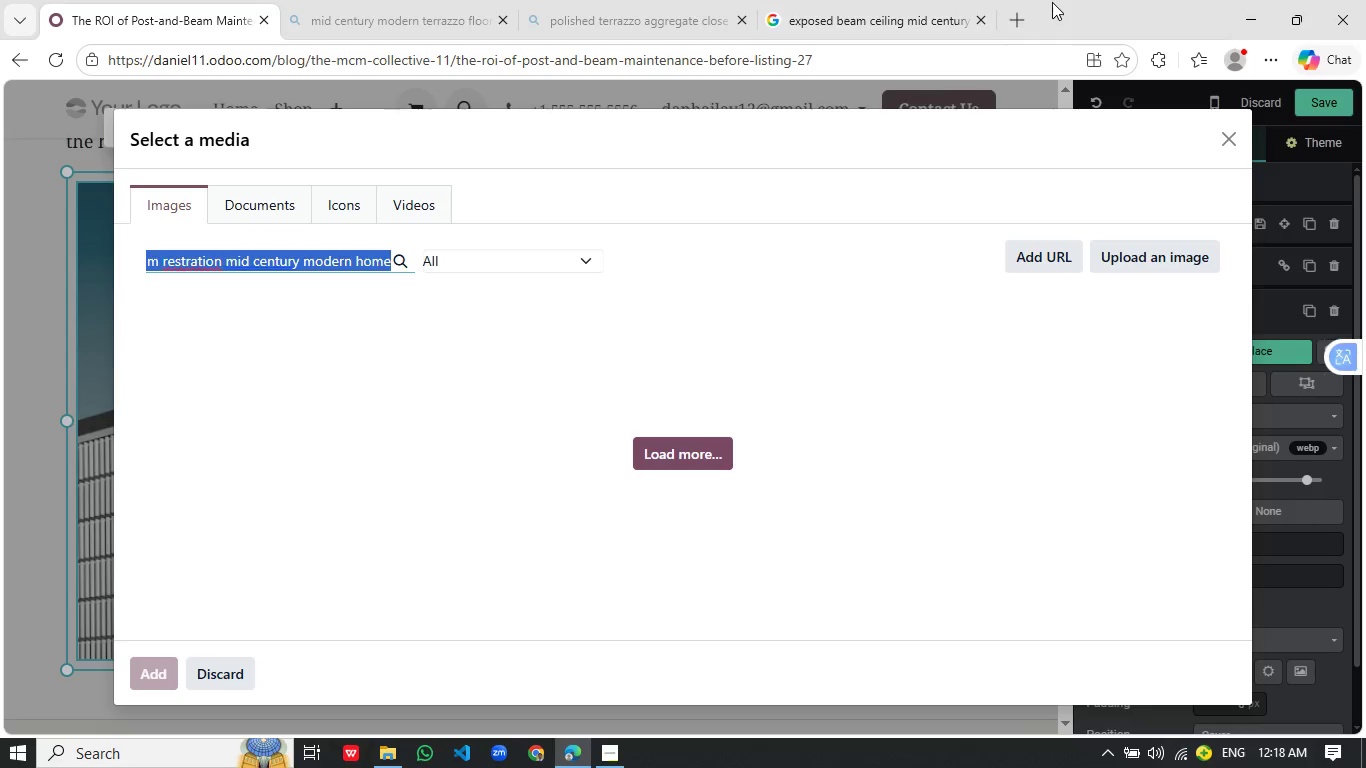 
left_click([883, 0])
 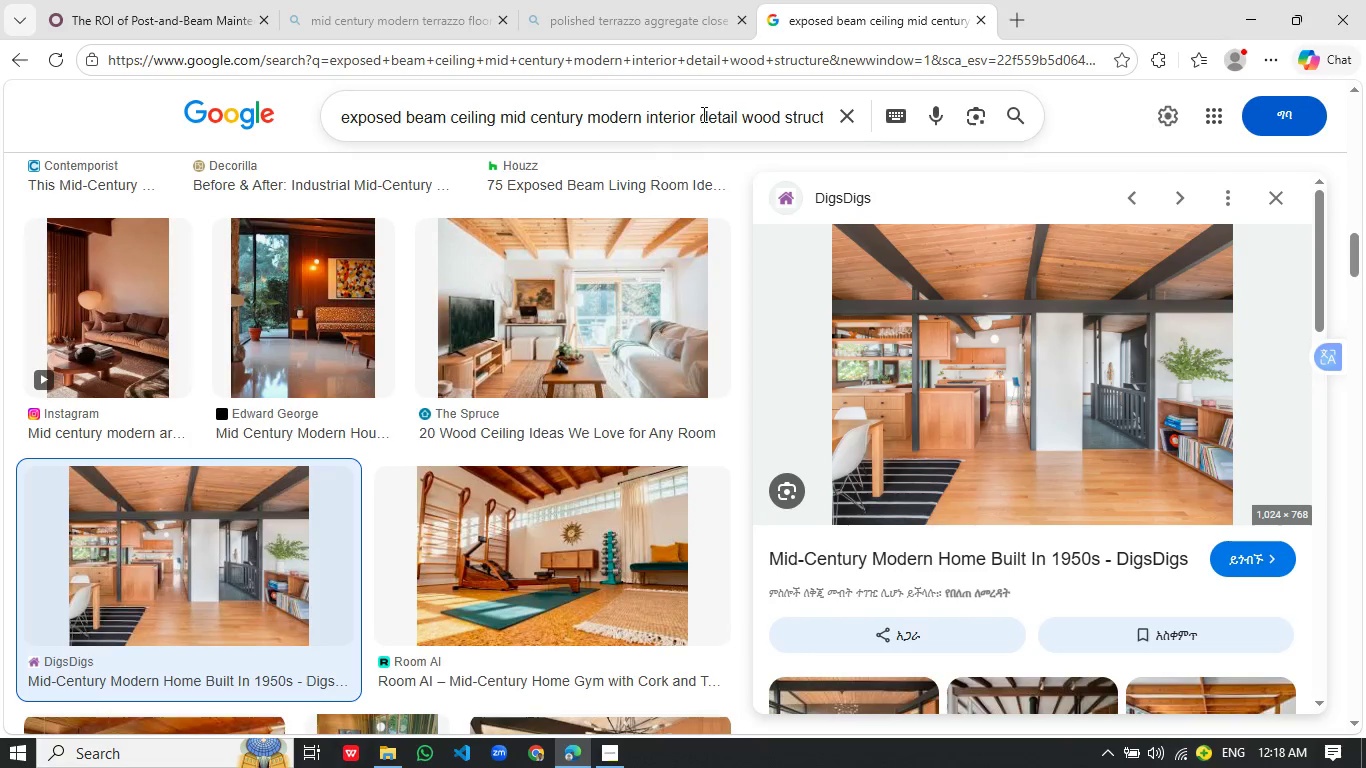 
left_click([705, 112])
 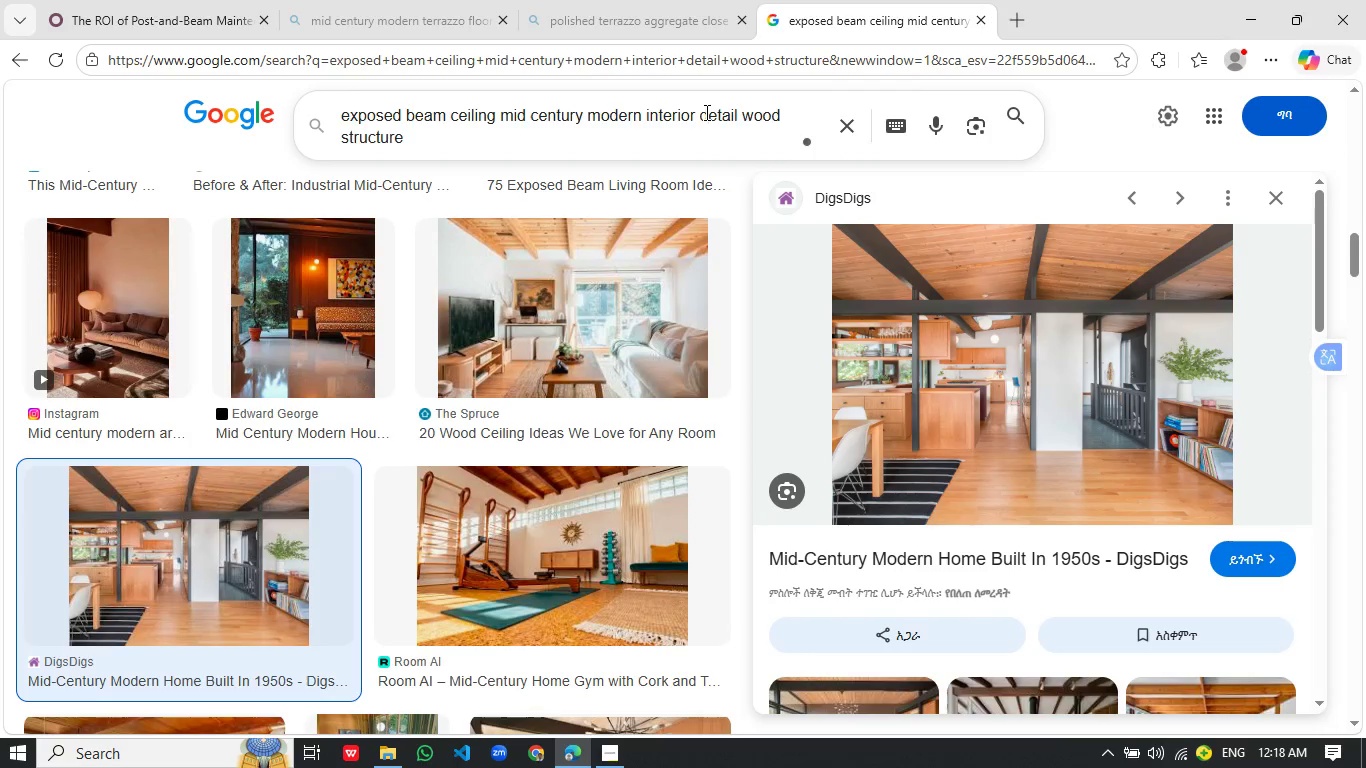 
key(Control+A)
 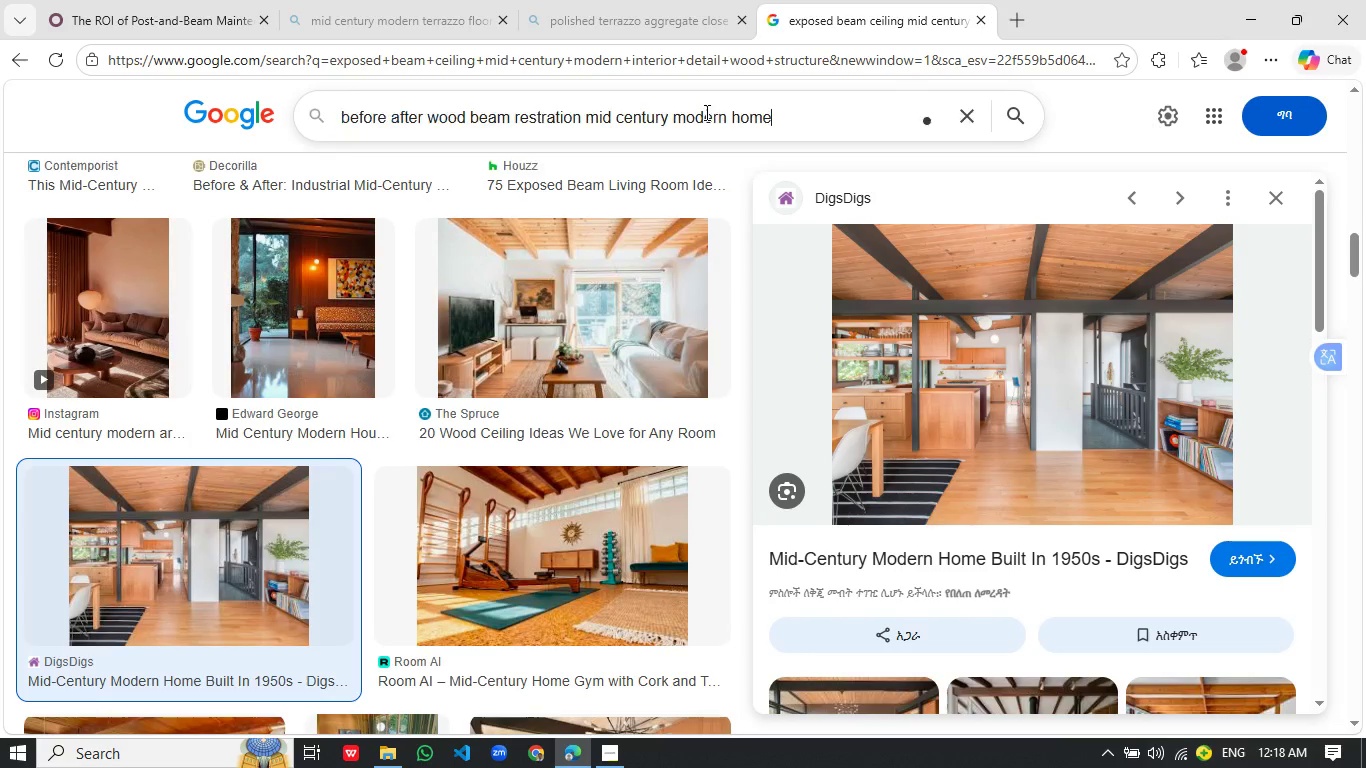 
key(Control+V)
 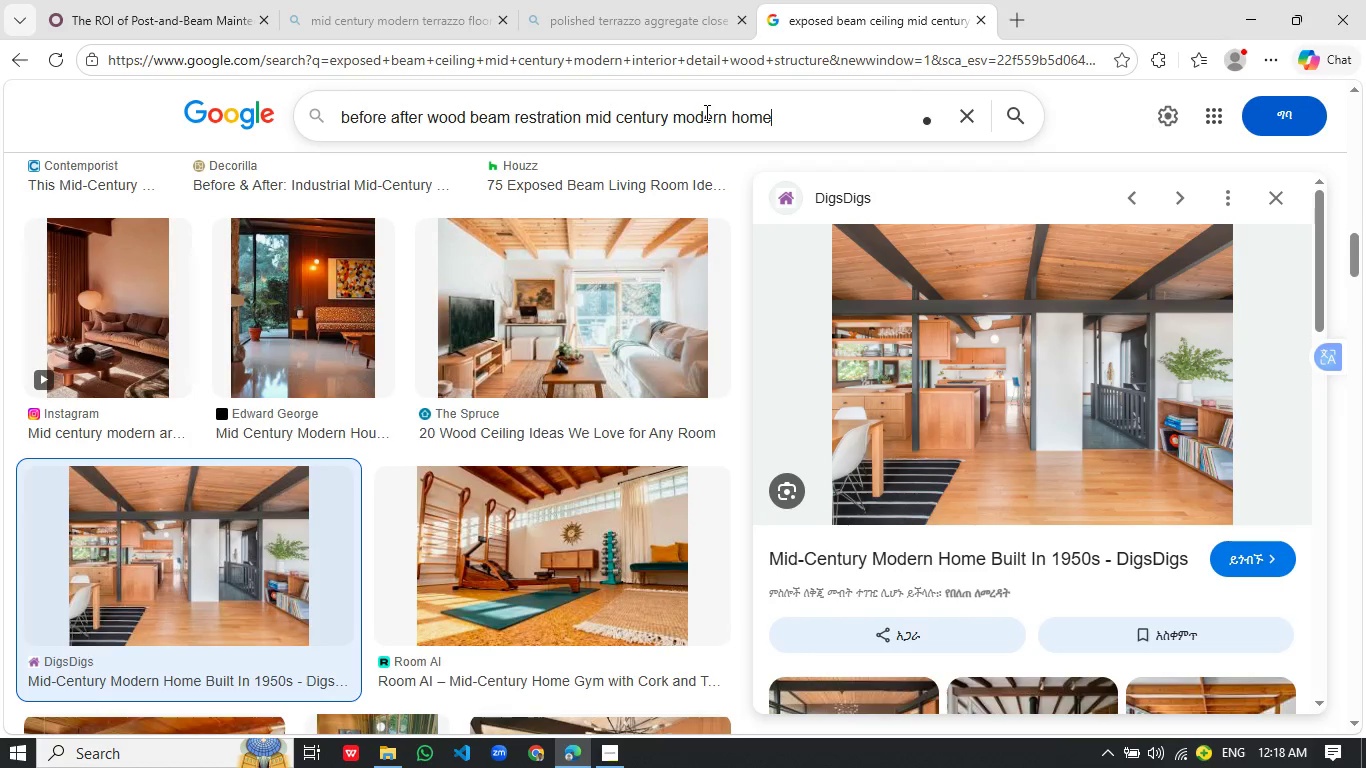 
key(Enter)
 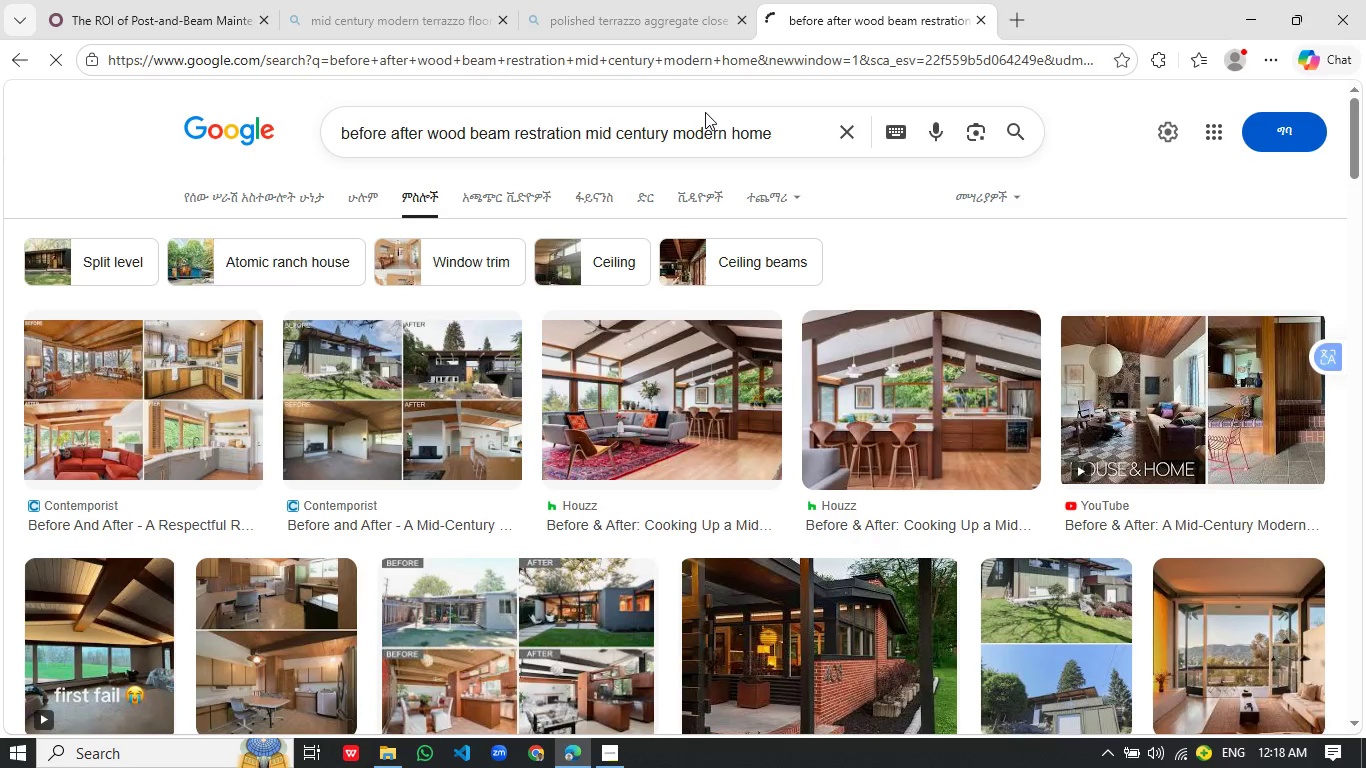 
wait(14.42)
 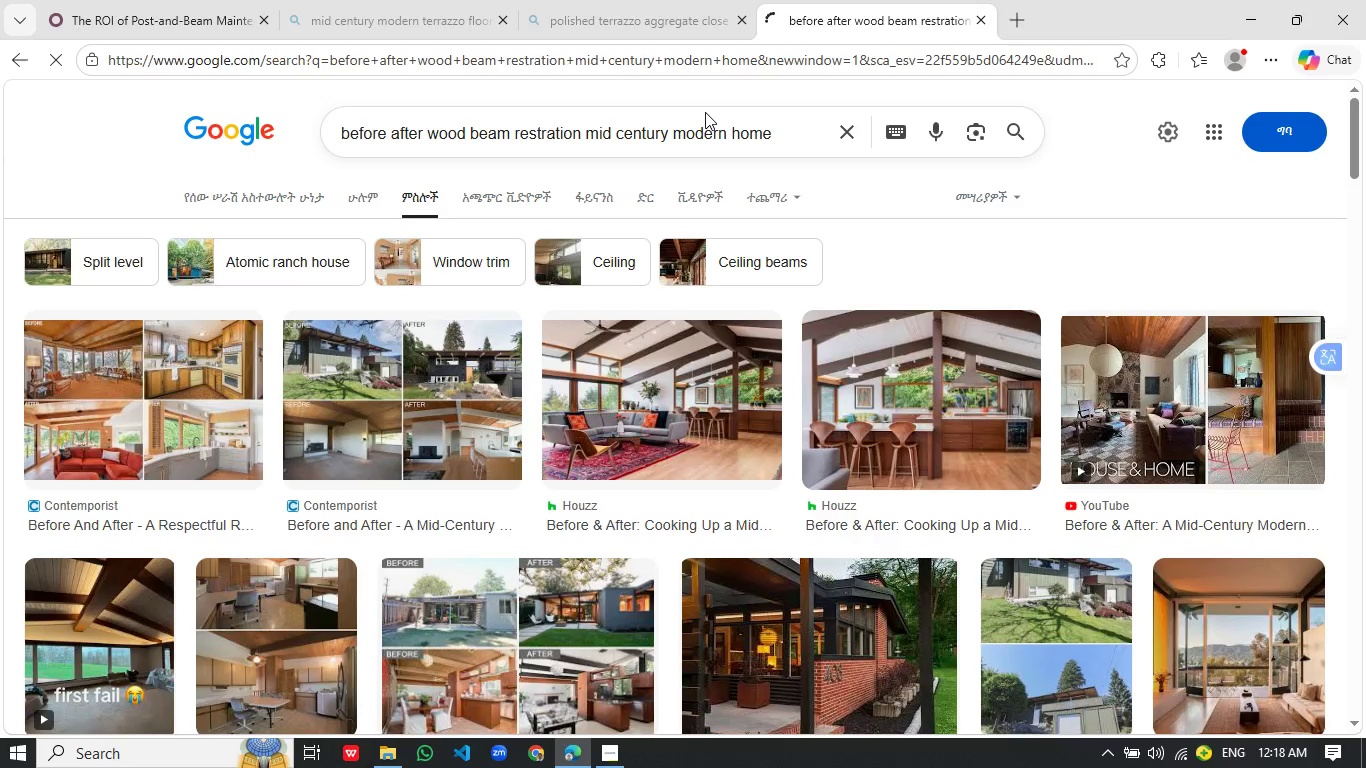 
scroll: coordinate [949, 414], scroll_direction: down, amount: 7.0
 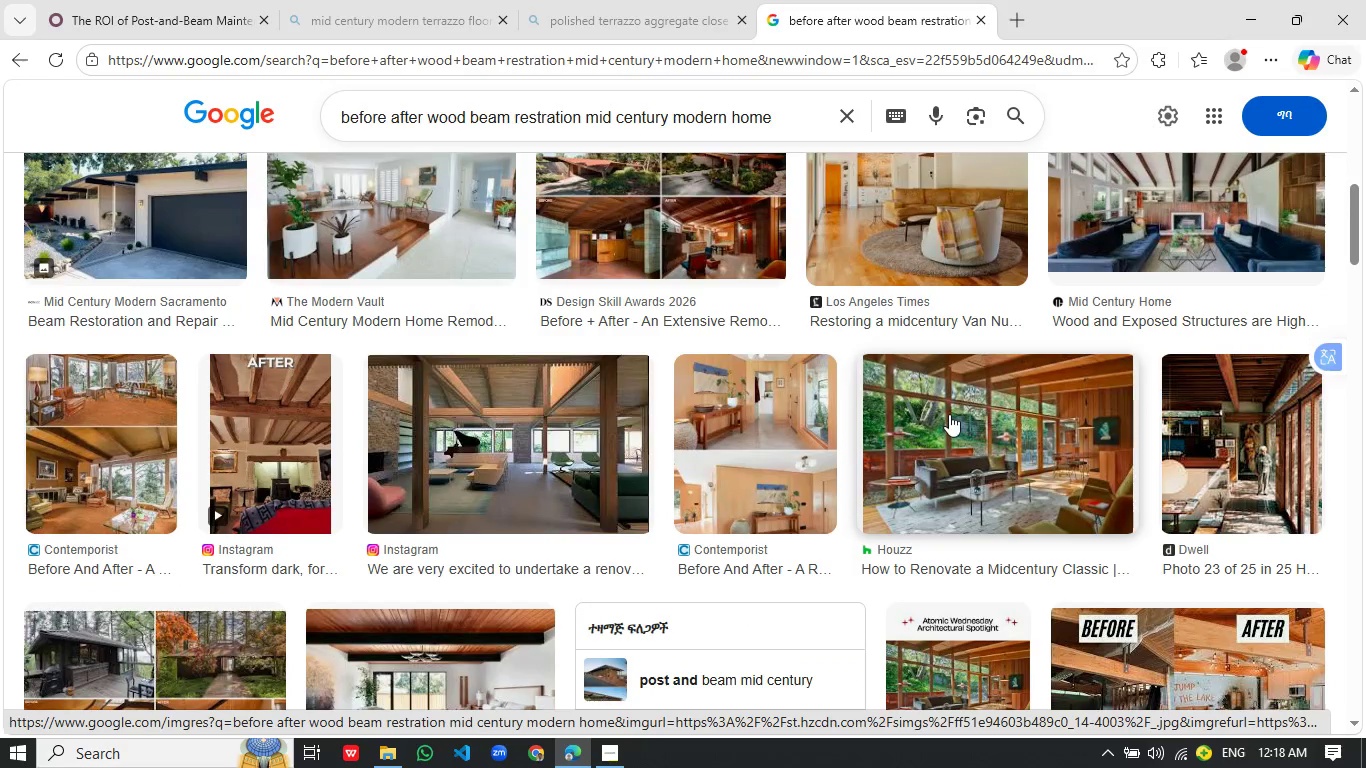 
wait(7.34)
 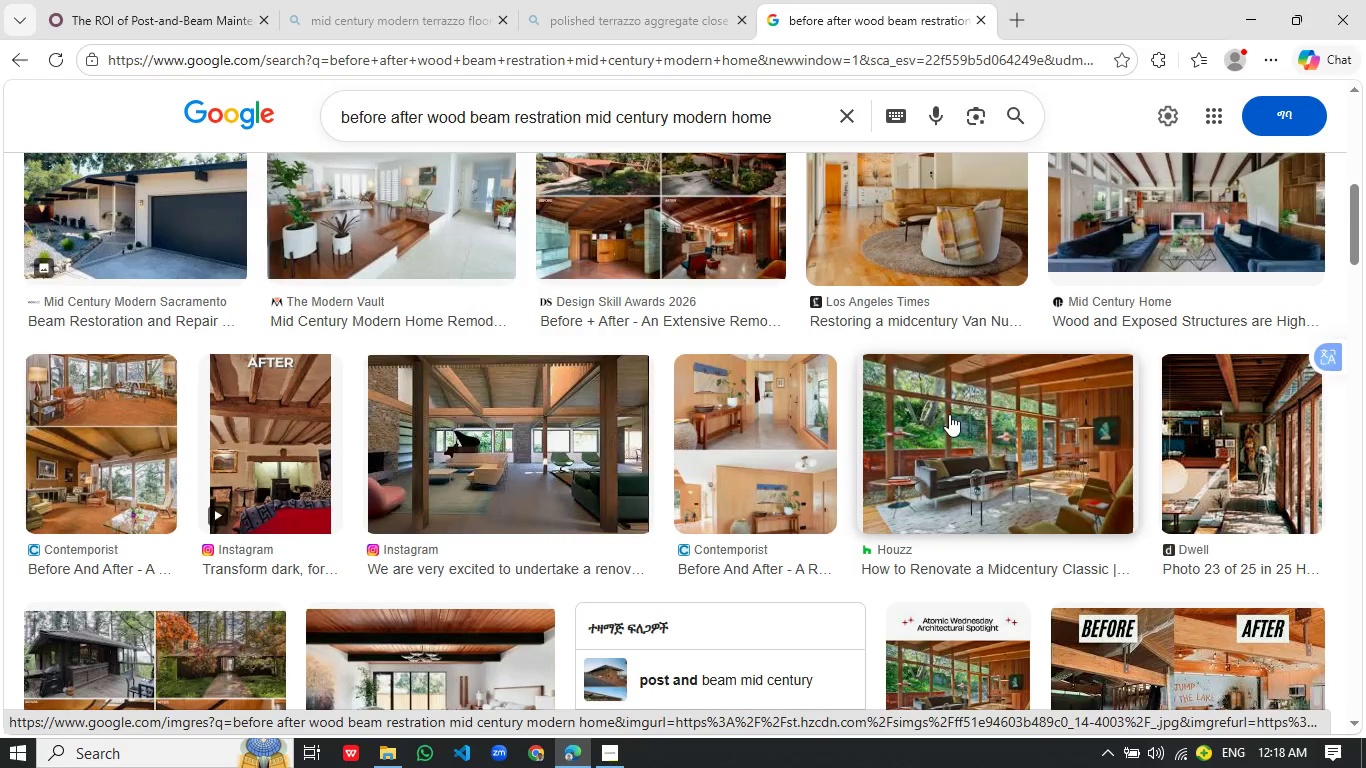 
scroll: coordinate [736, 456], scroll_direction: down, amount: 10.0
 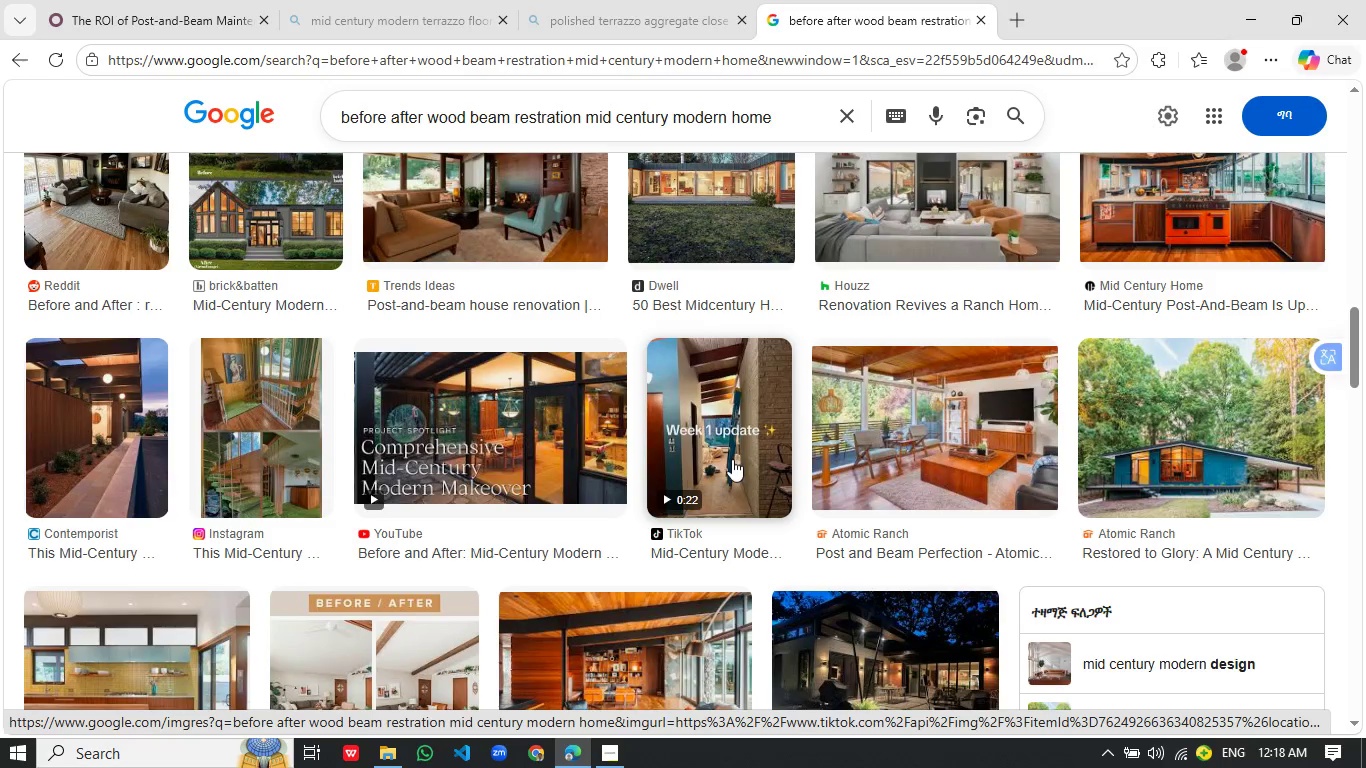 
left_click([274, 409])
 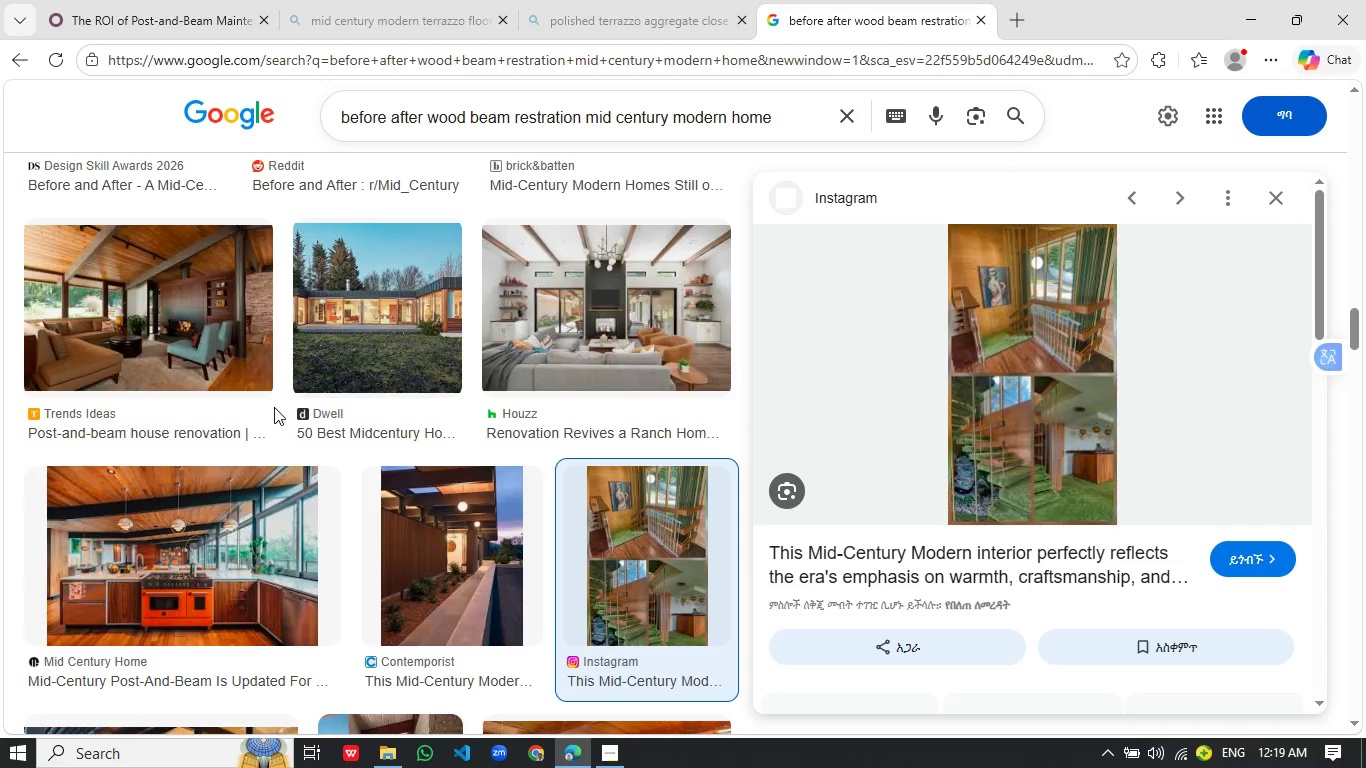 
scroll: coordinate [424, 406], scroll_direction: up, amount: 14.0
 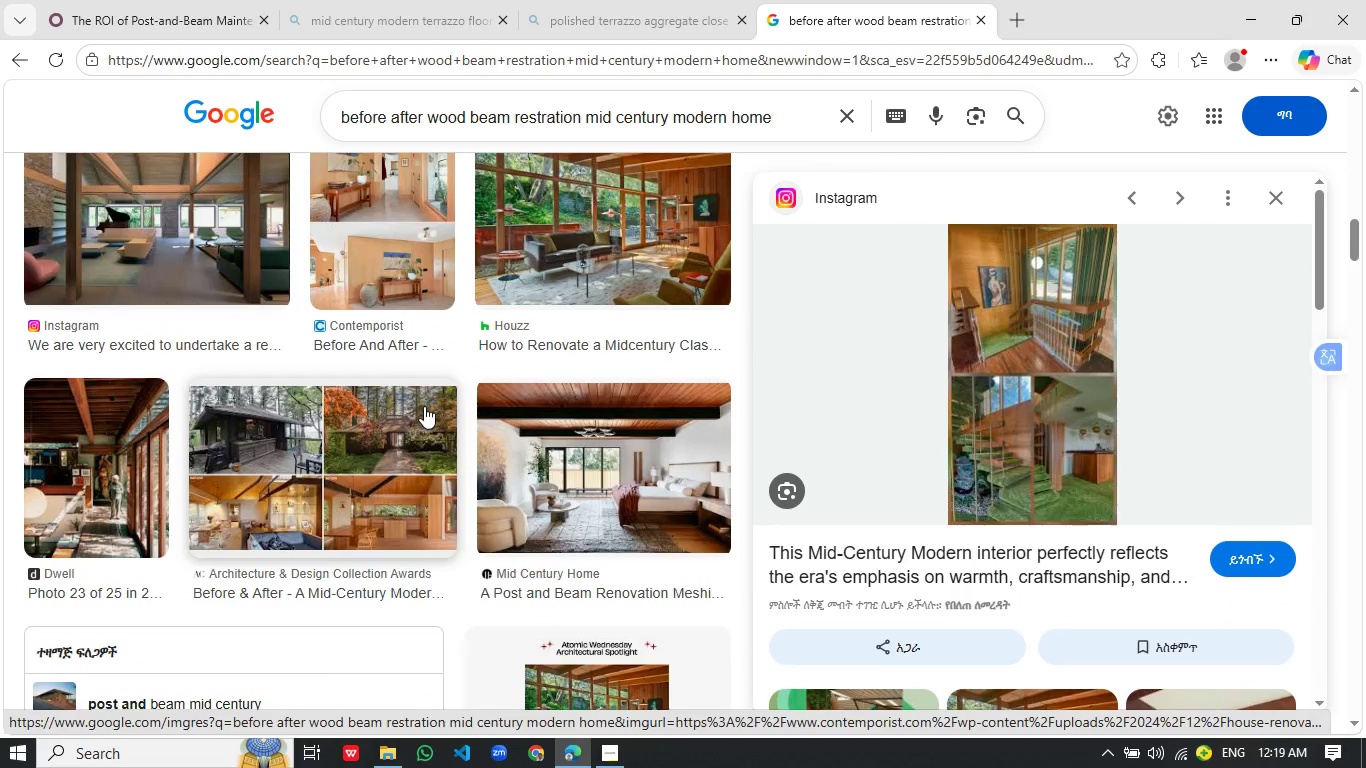 
left_click([419, 421])
 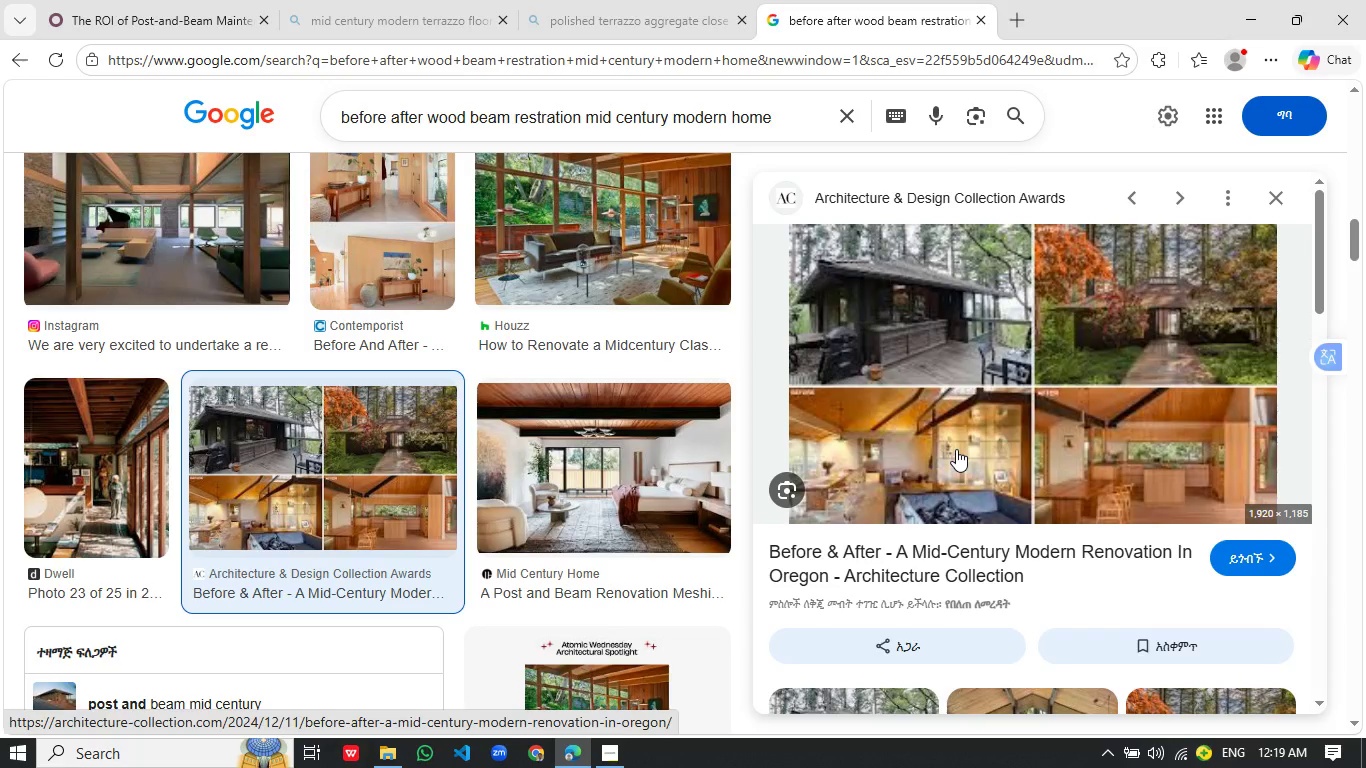 
wait(15.73)
 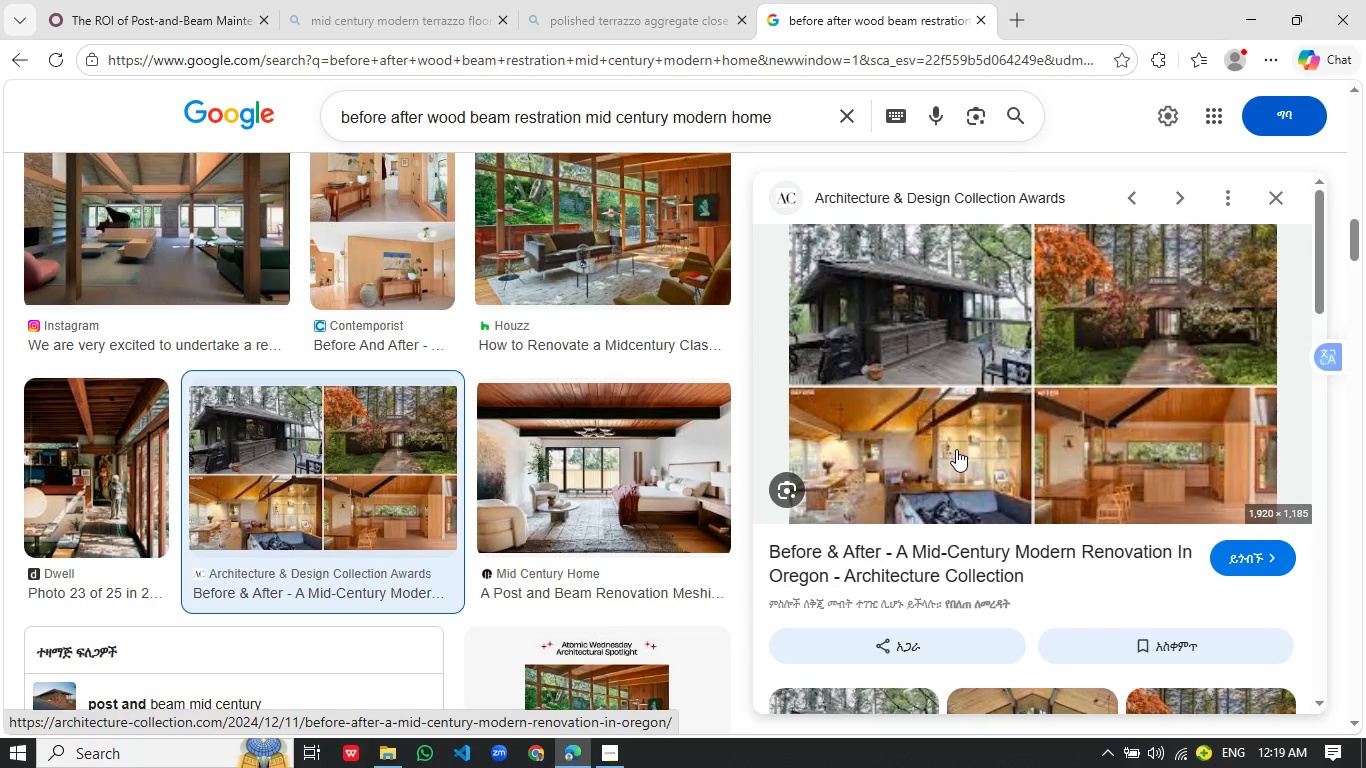 
scroll: coordinate [1119, 552], scroll_direction: down, amount: 8.0
 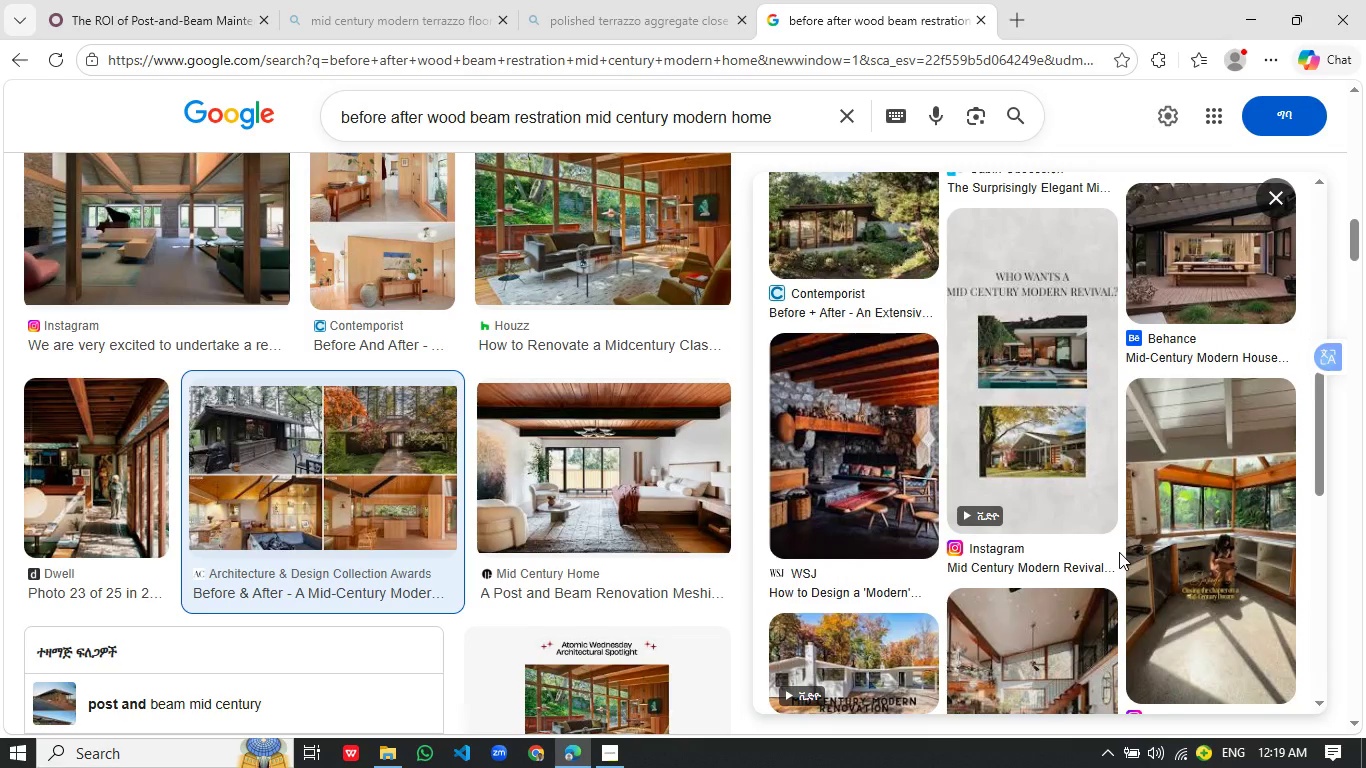 
left_click([1220, 485])
 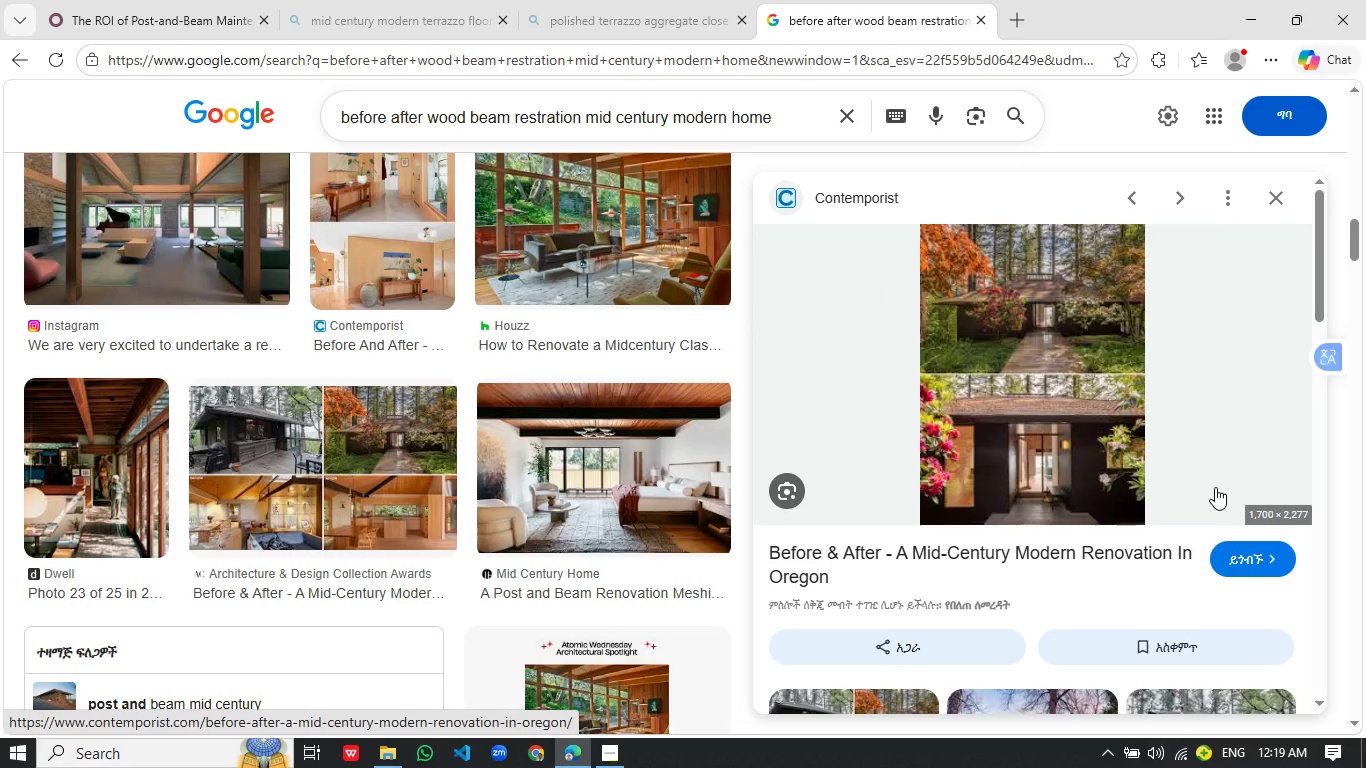 
scroll: coordinate [1150, 542], scroll_direction: up, amount: 5.0
 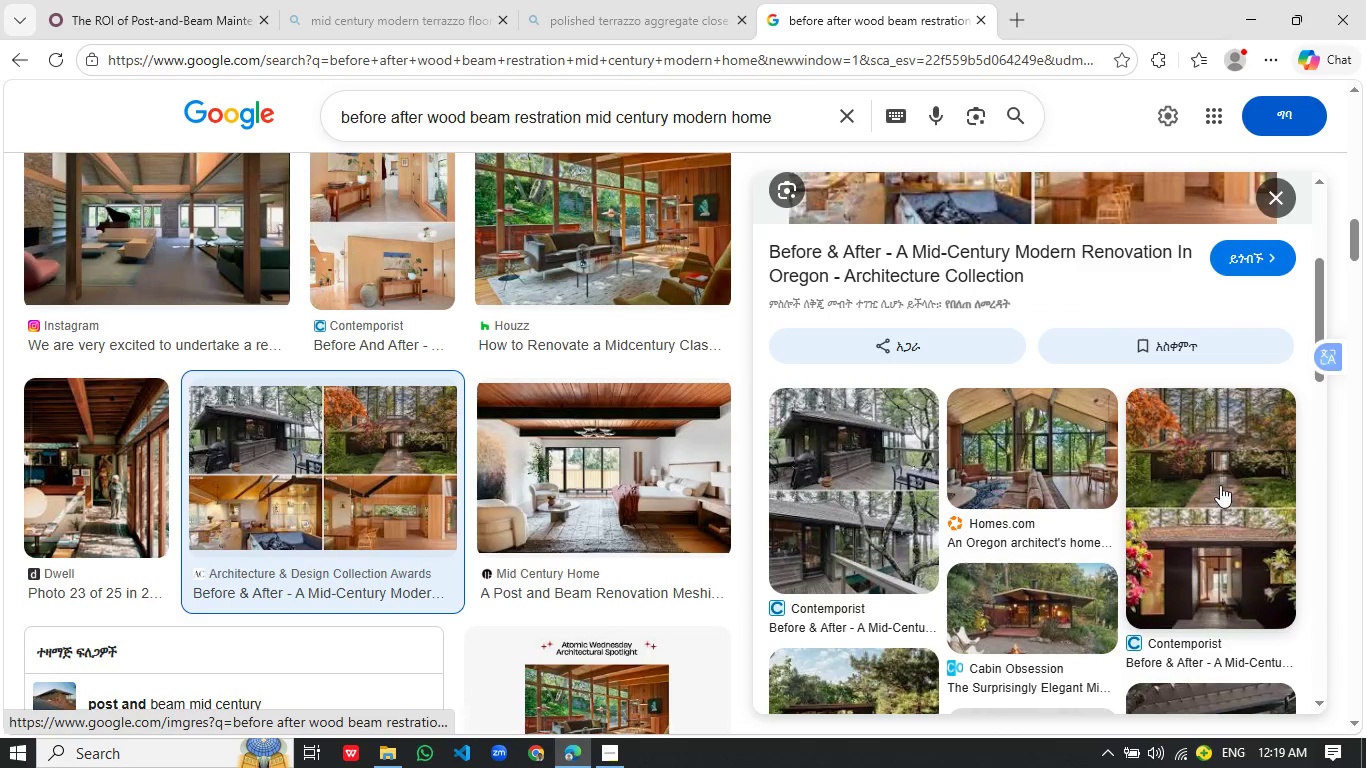 
wait(5.88)
 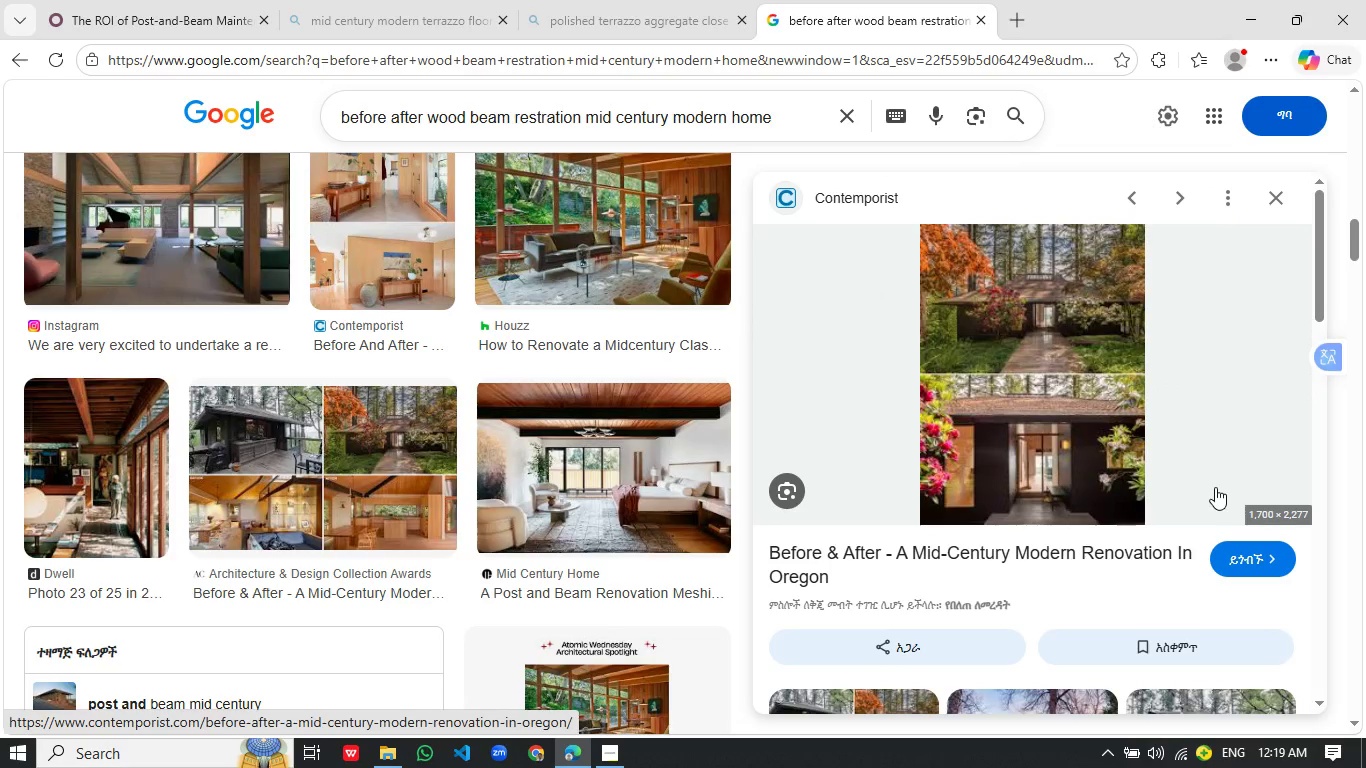 
right_click([1042, 413])
 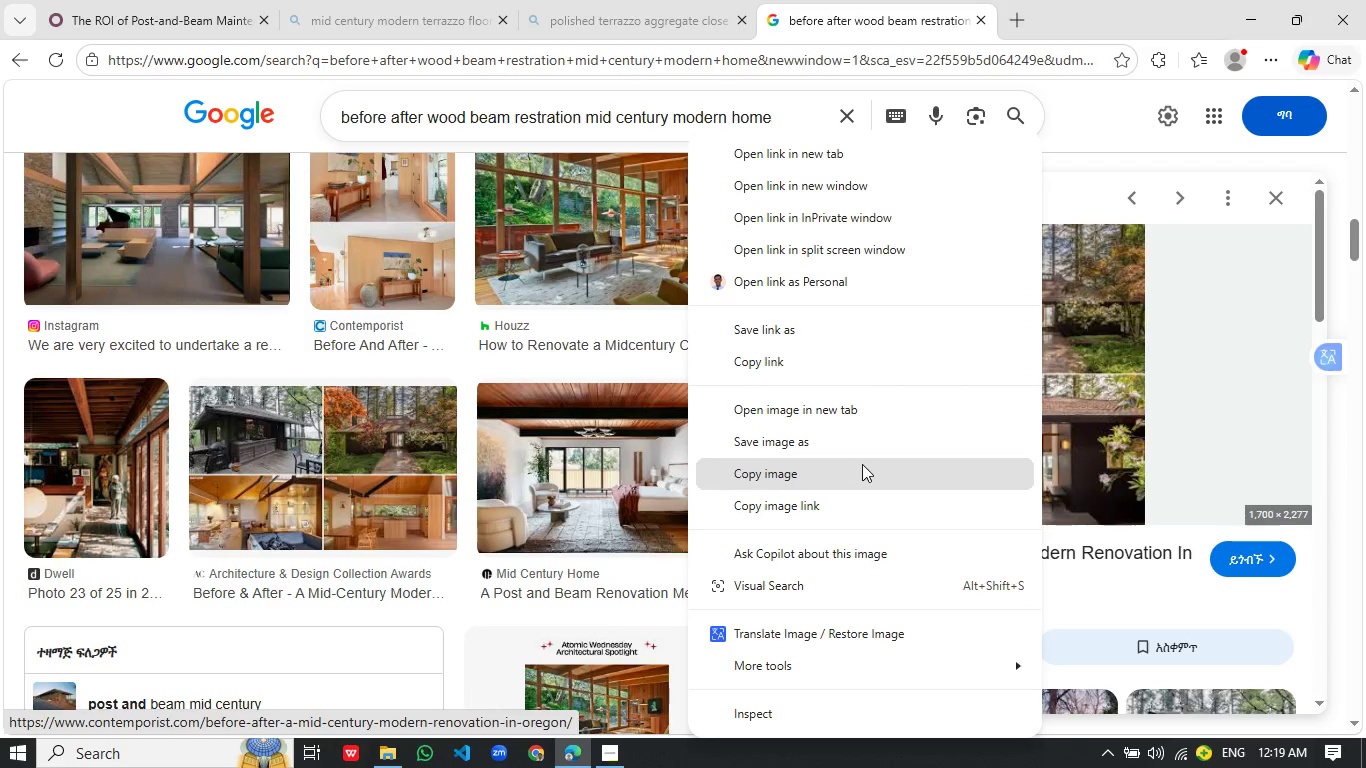 
left_click([869, 447])
 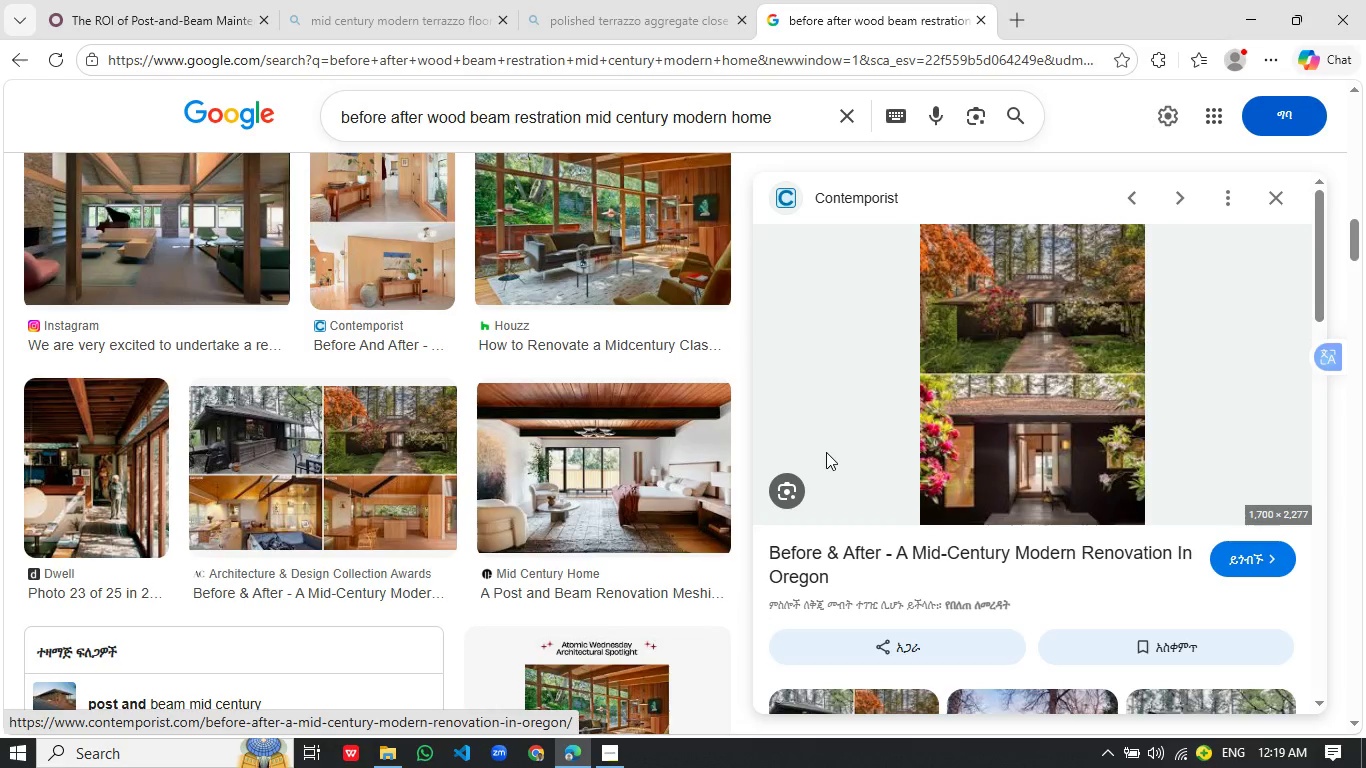 
wait(10.02)
 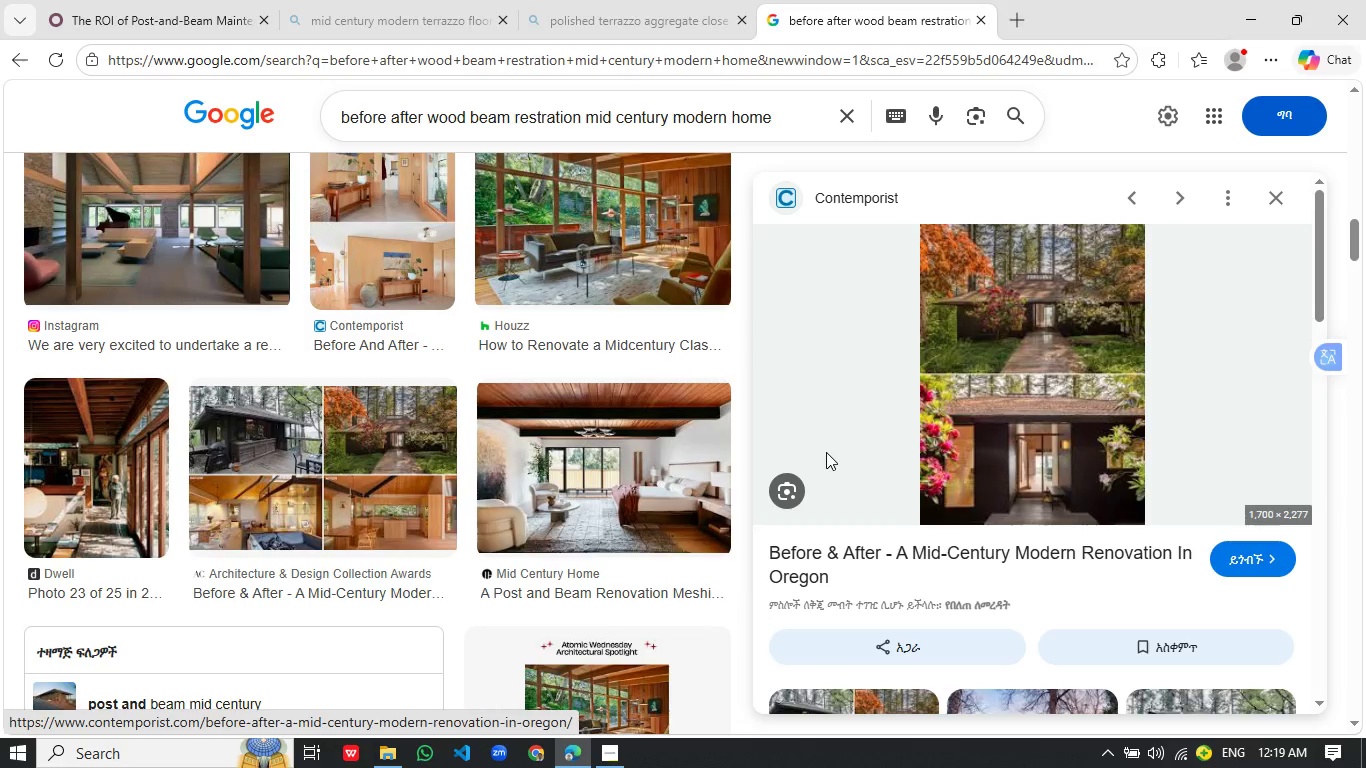 
type(image33.jpg)
 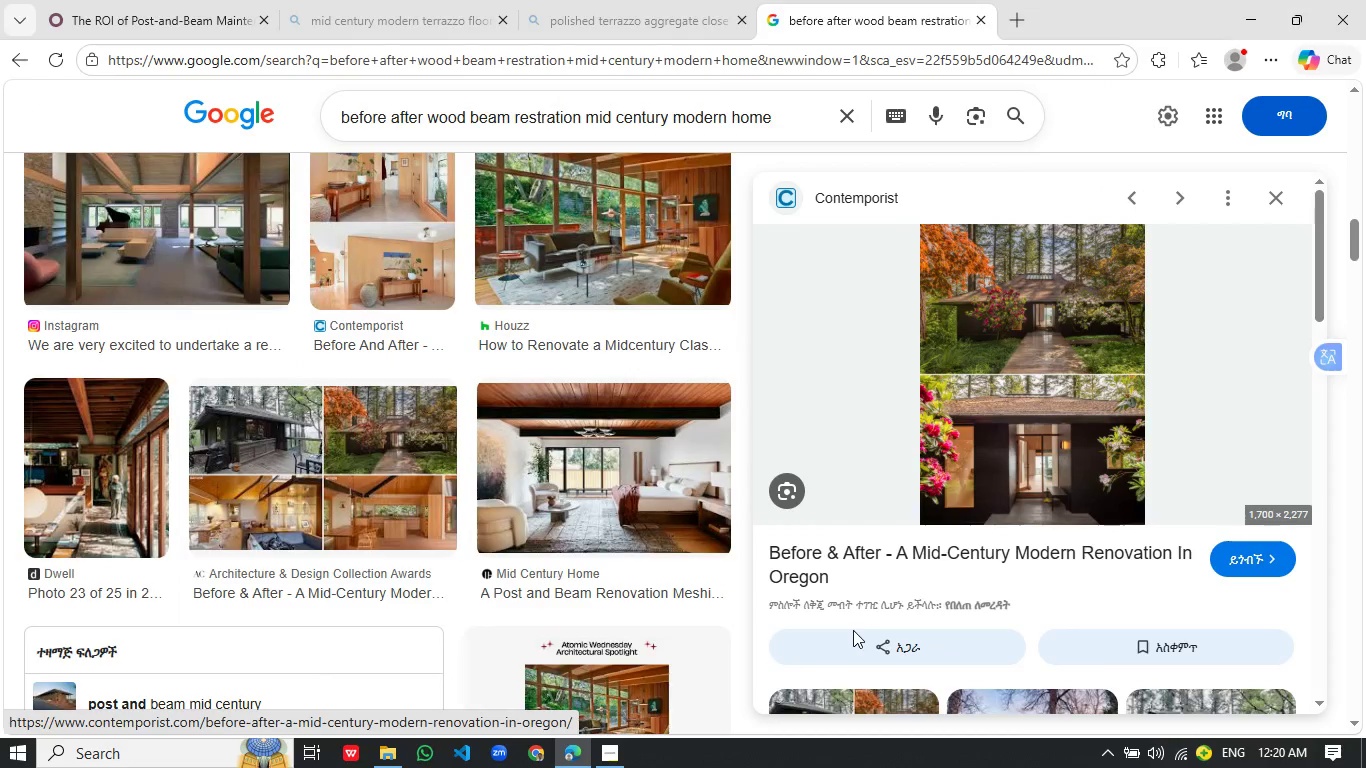 
hold_key(key=2, duration=0.48)
 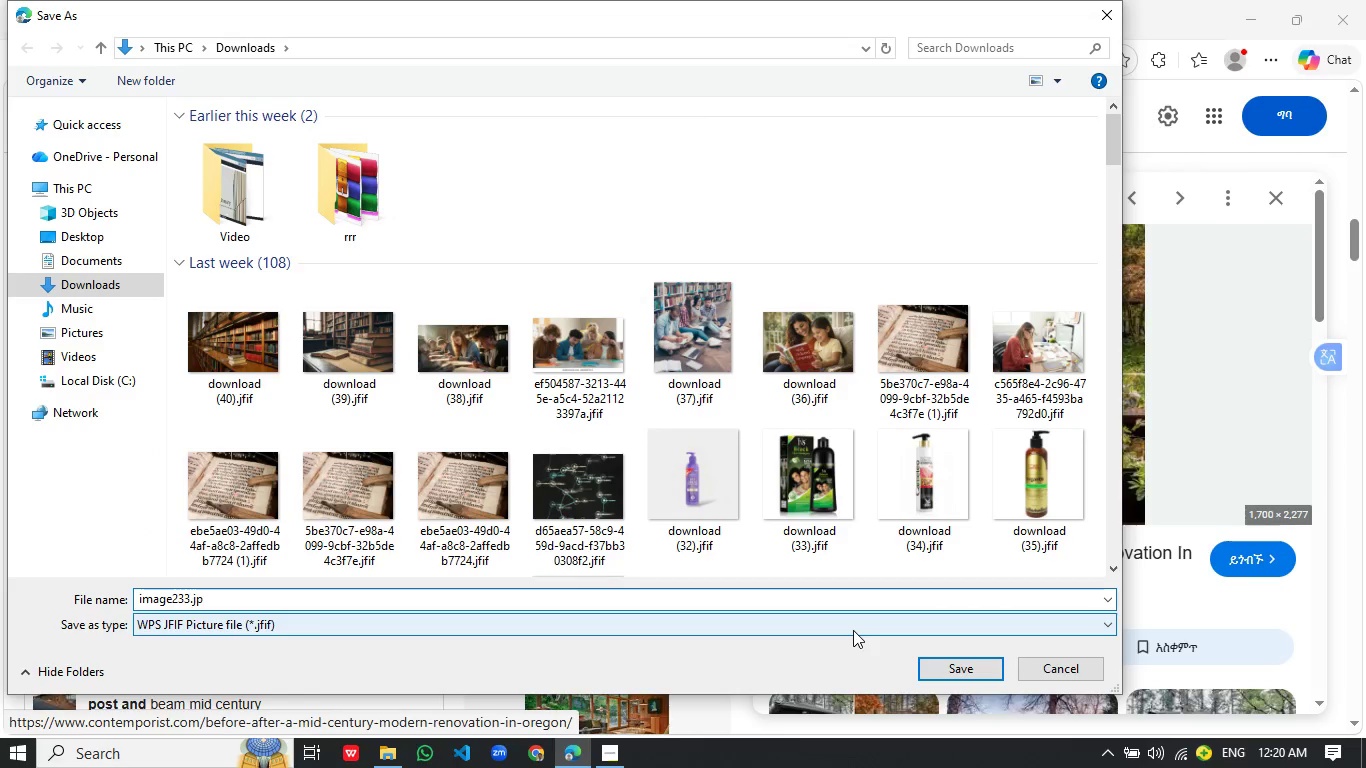 
key(Enter)
 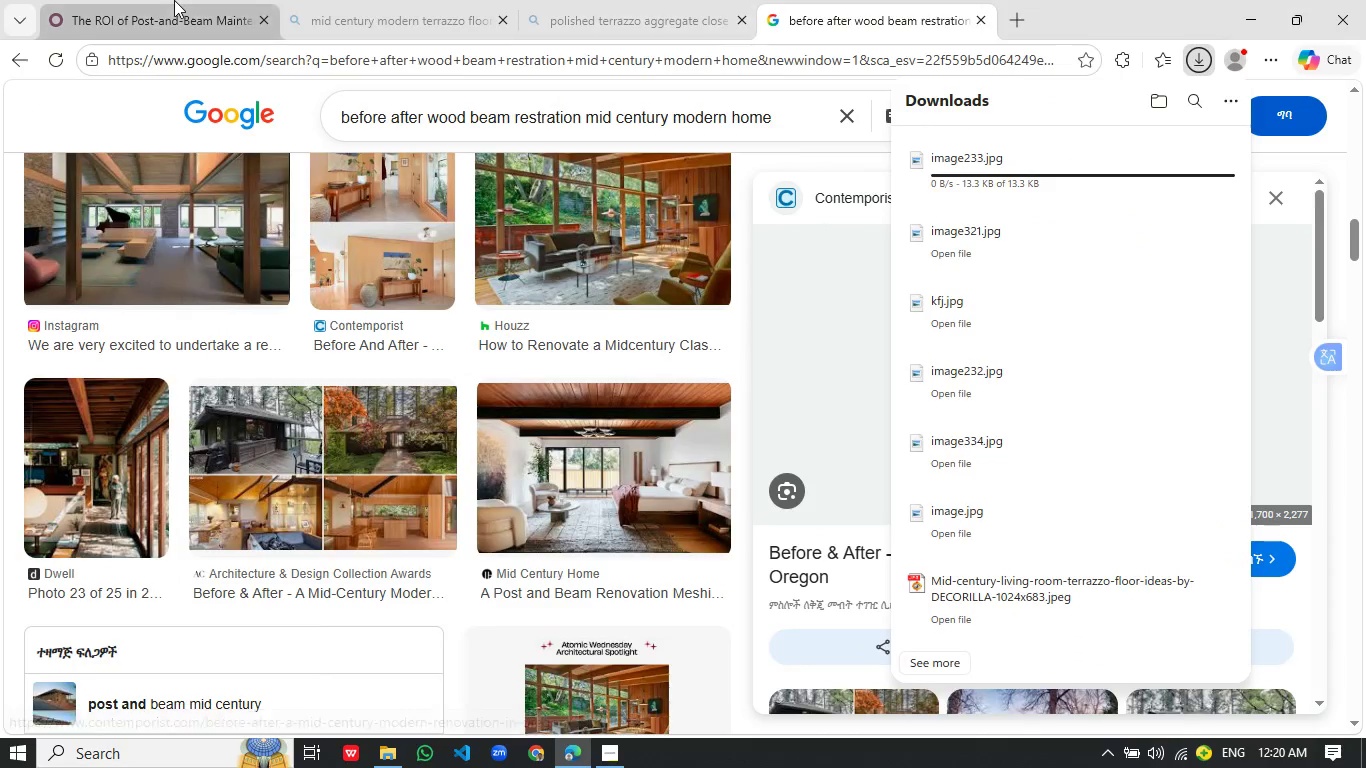 
left_click([159, 7])
 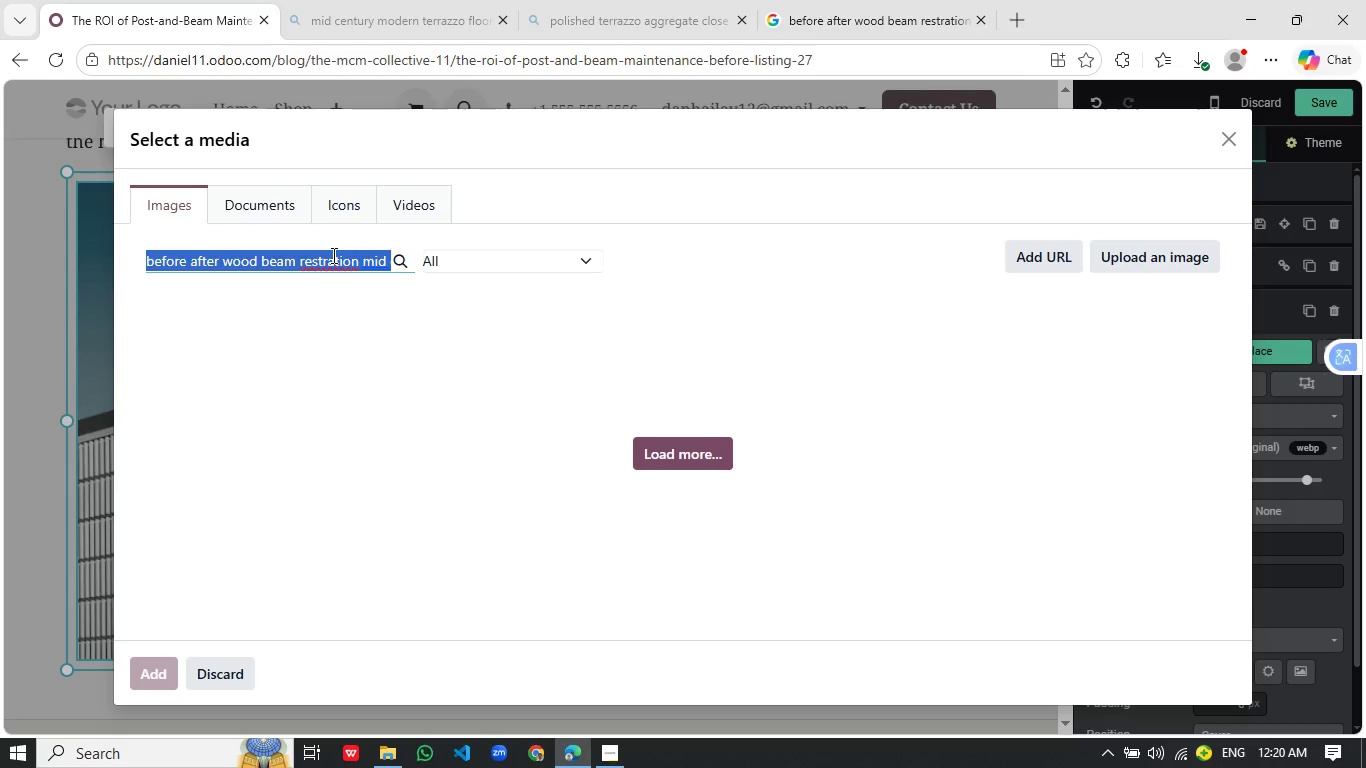 
left_click([332, 255])
 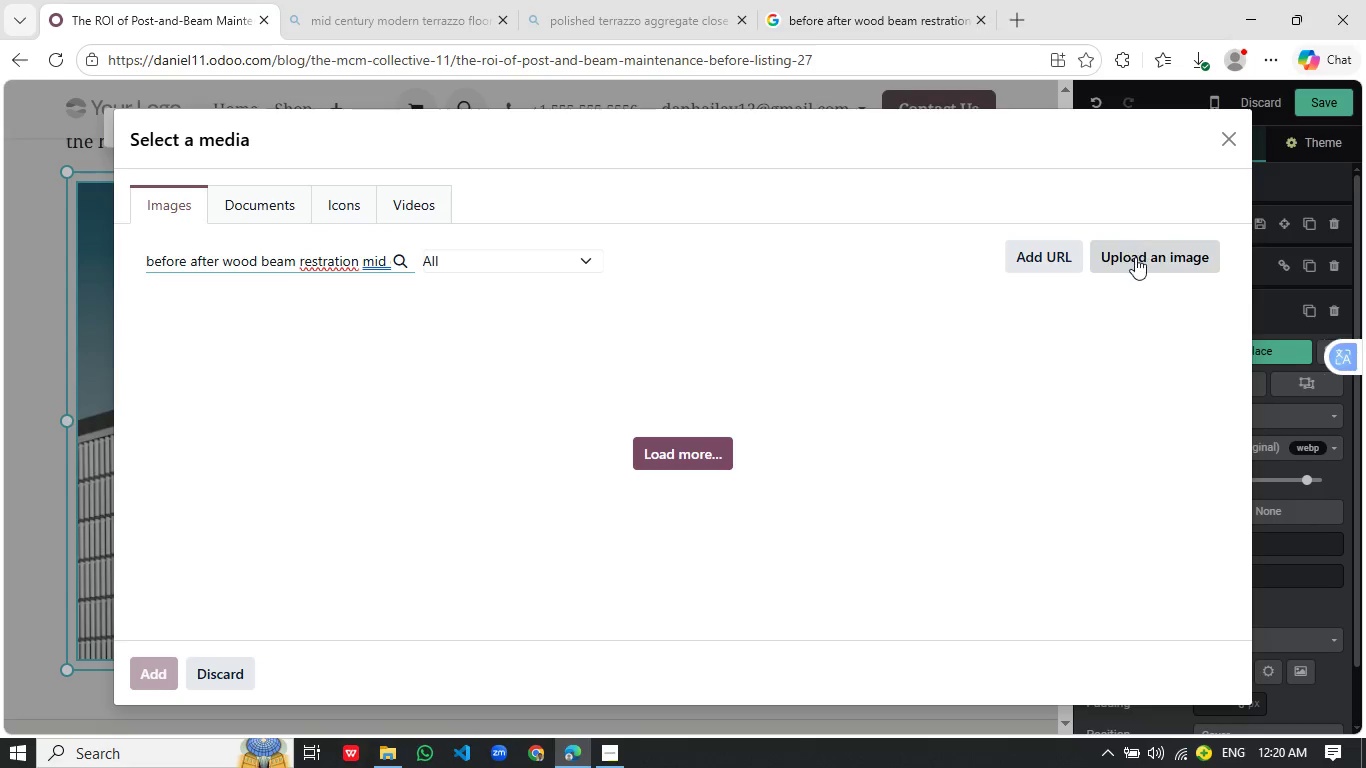 
left_click([1135, 257])
 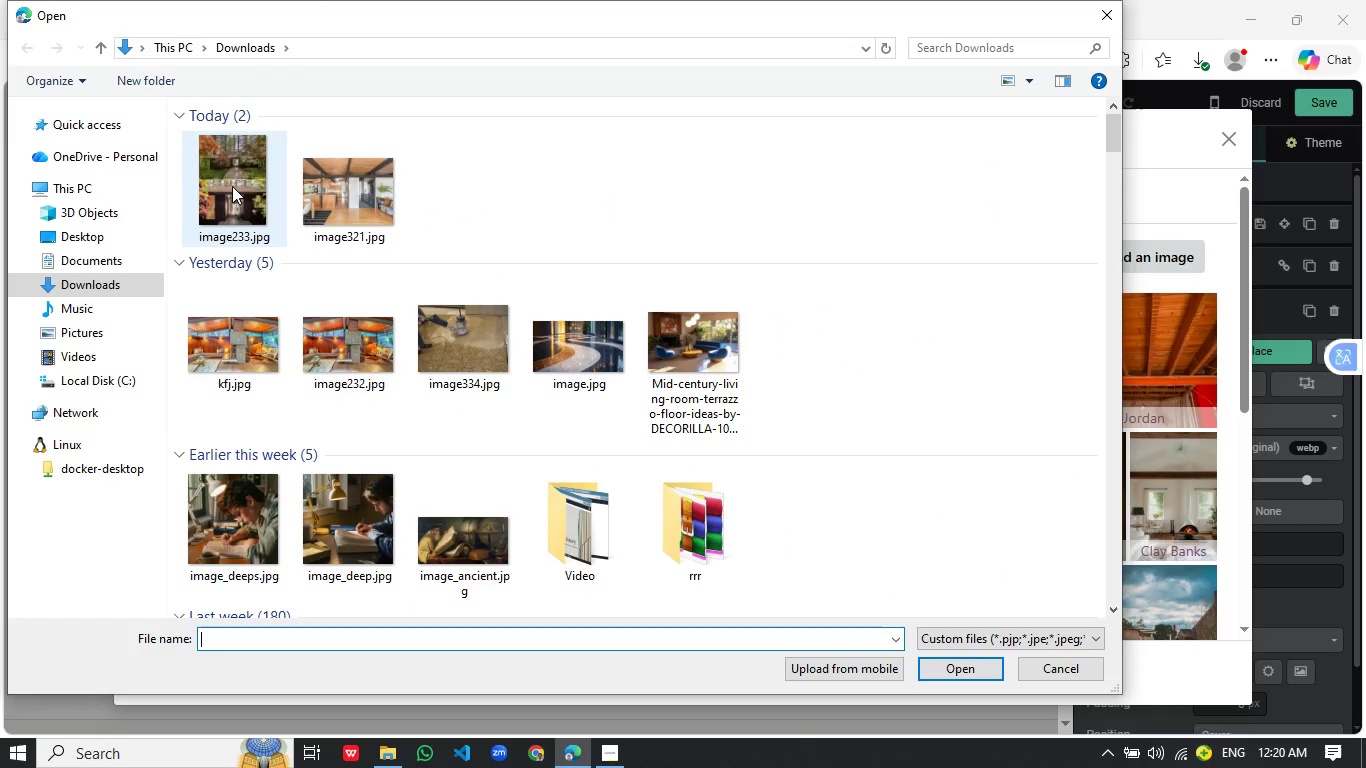 
wait(5.36)
 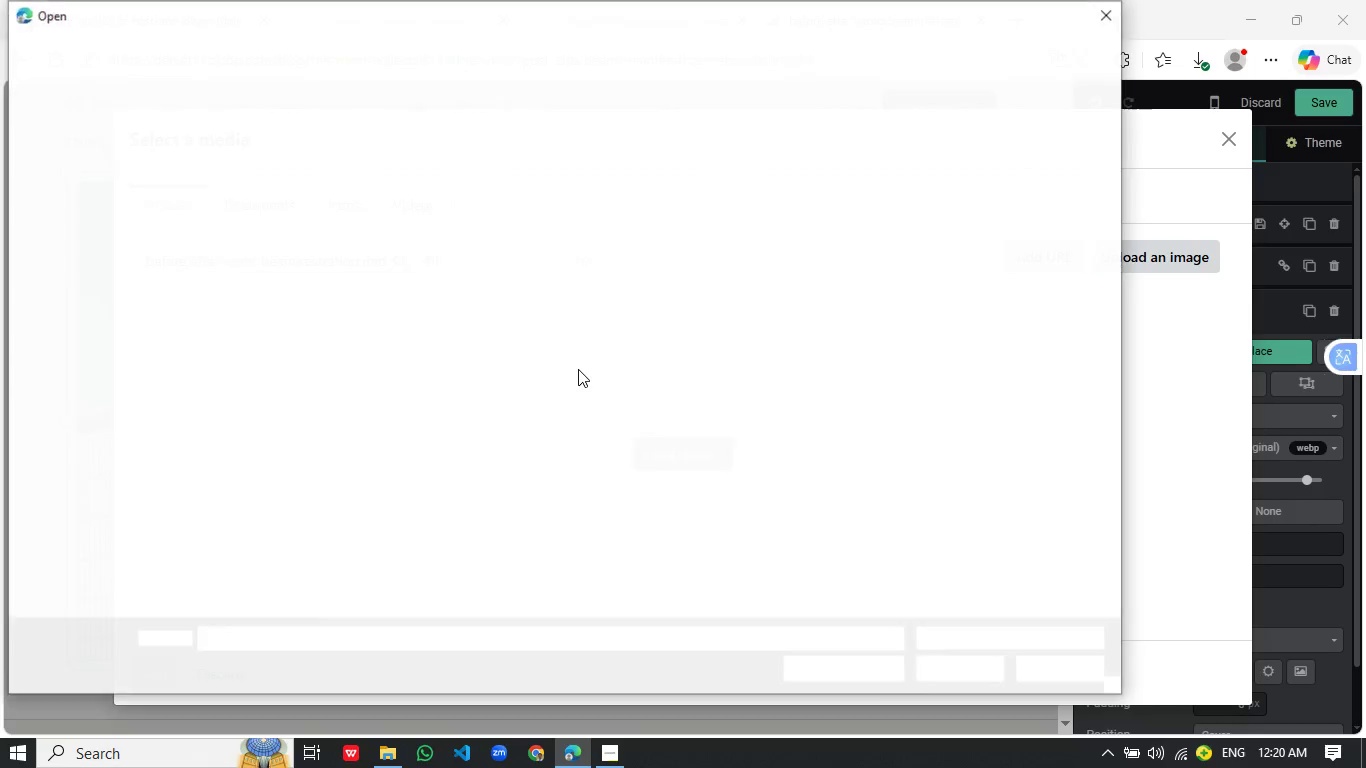 
double_click([253, 207])
 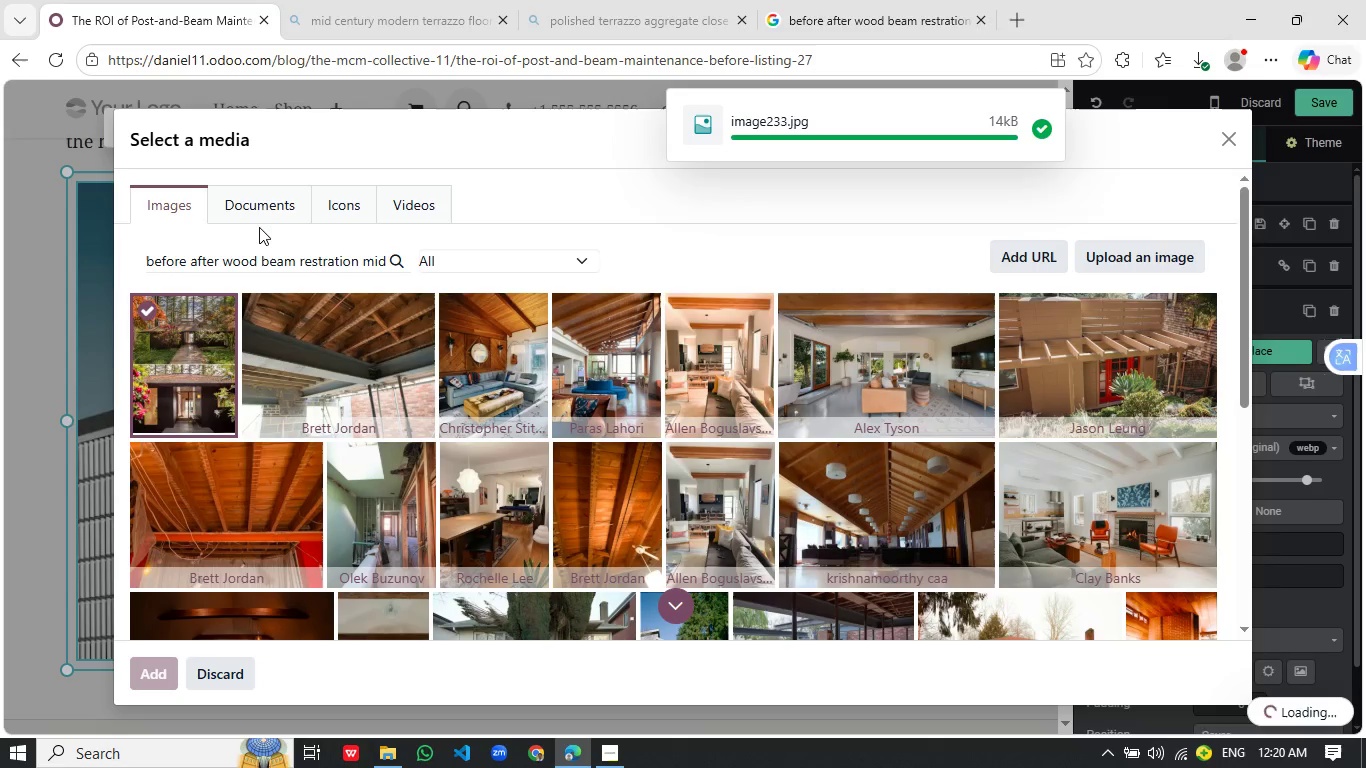 
wait(10.69)
 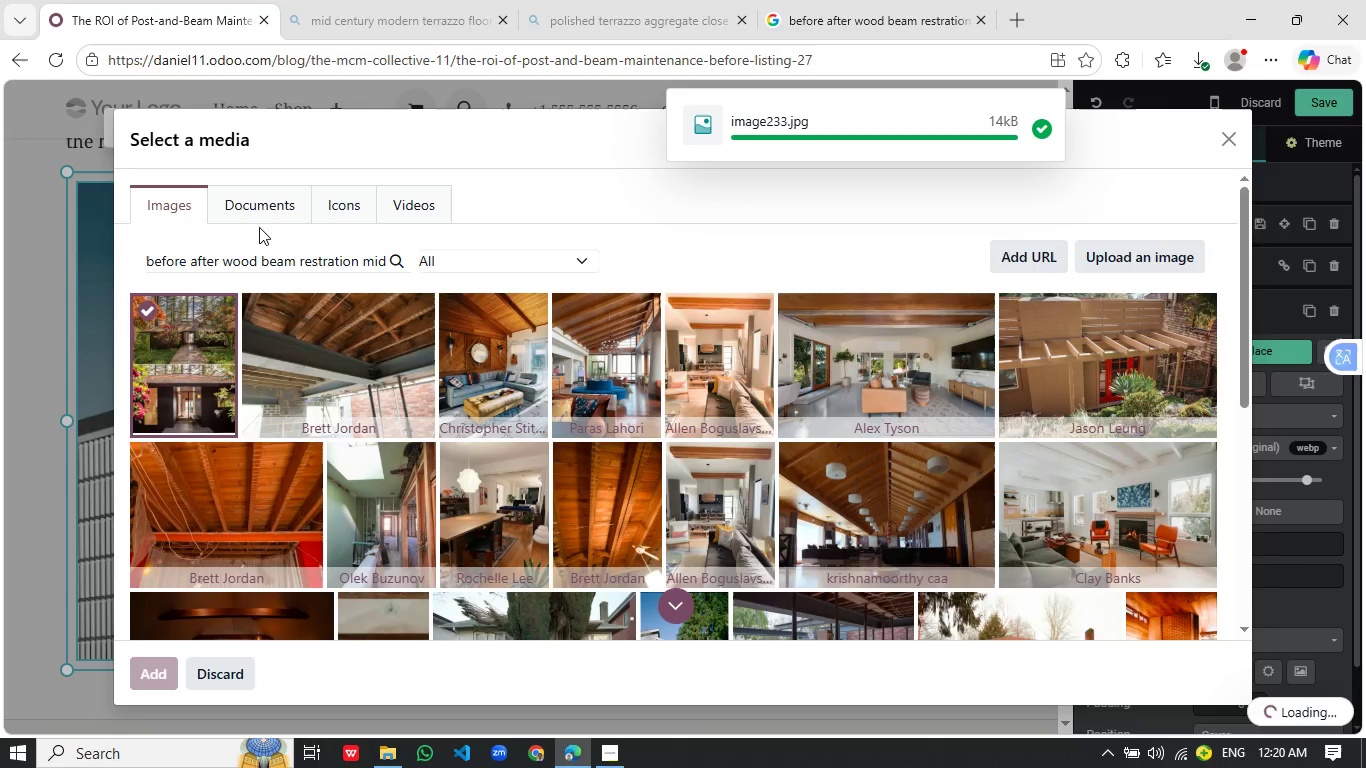 
left_click([912, 351])
 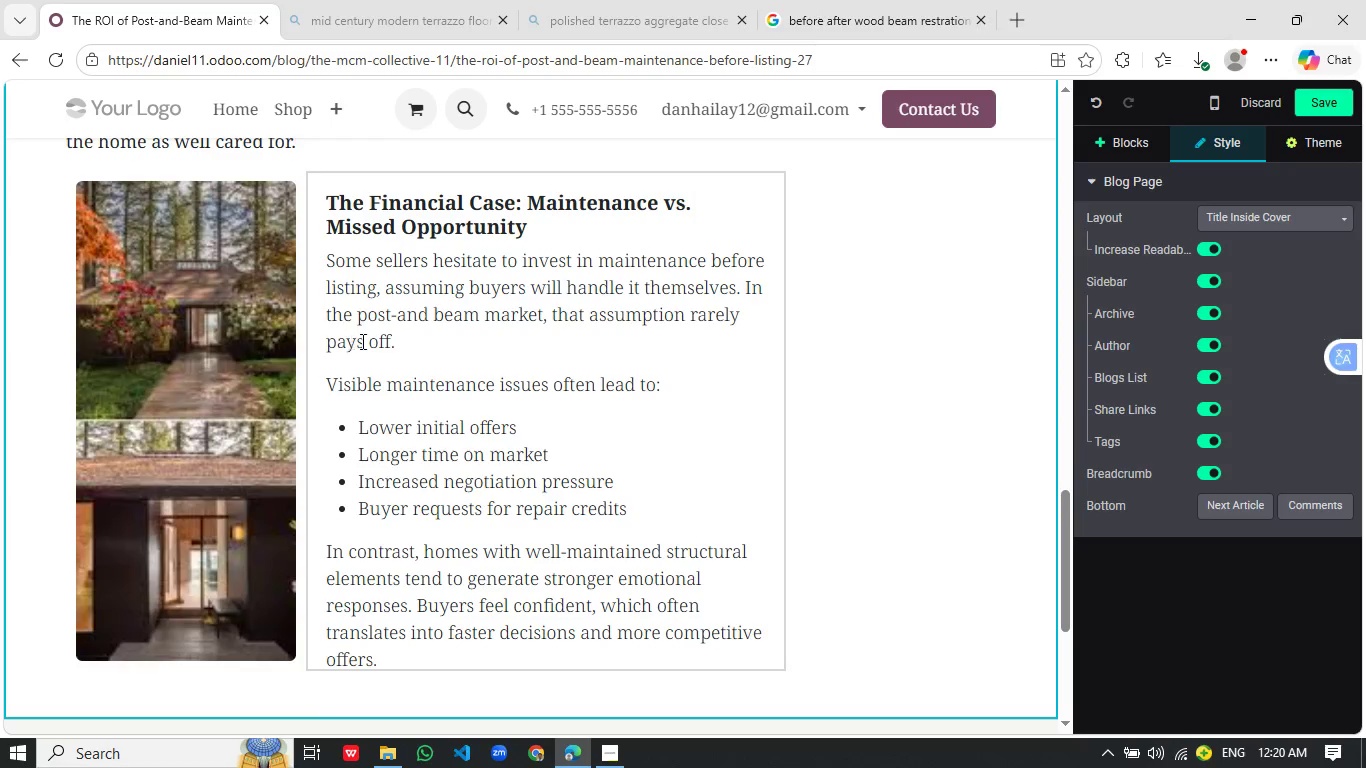 
scroll: coordinate [430, 346], scroll_direction: down, amount: 2.0
 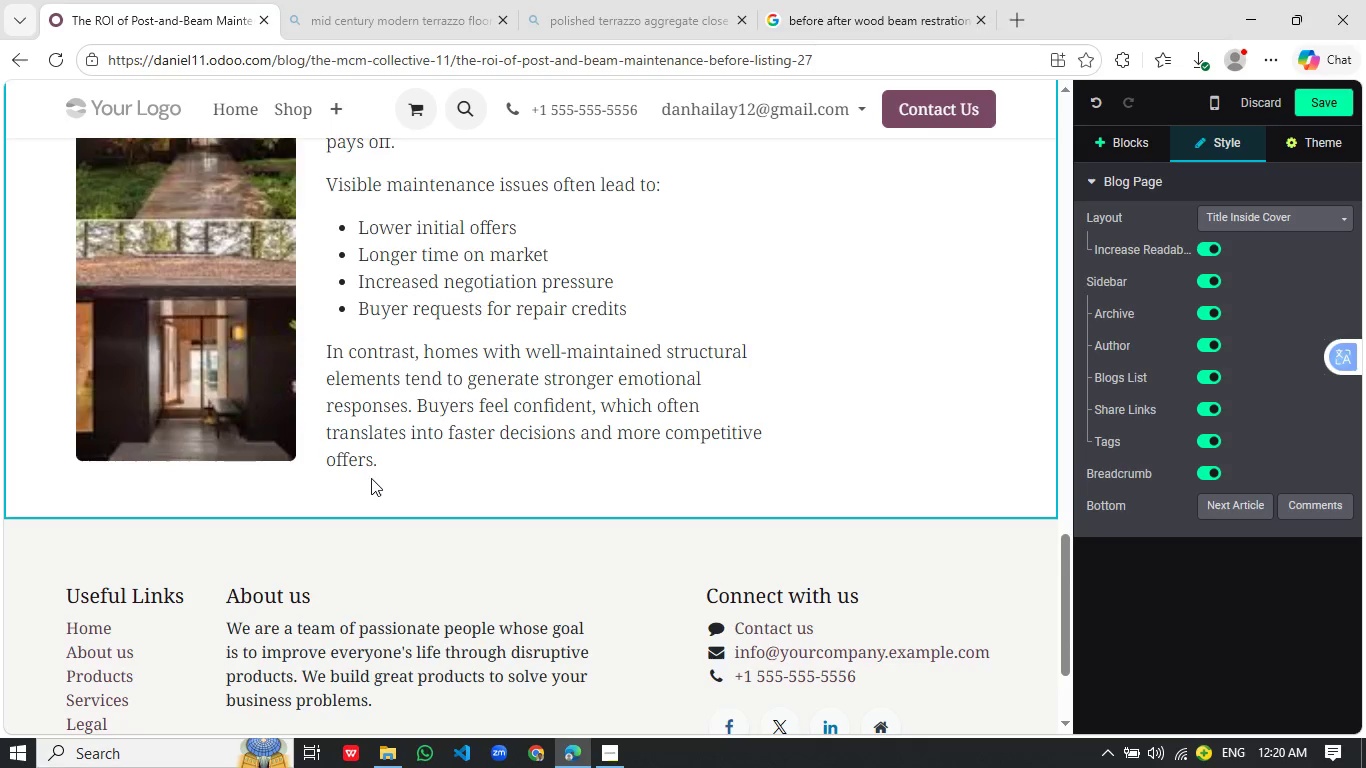 
left_click([369, 484])
 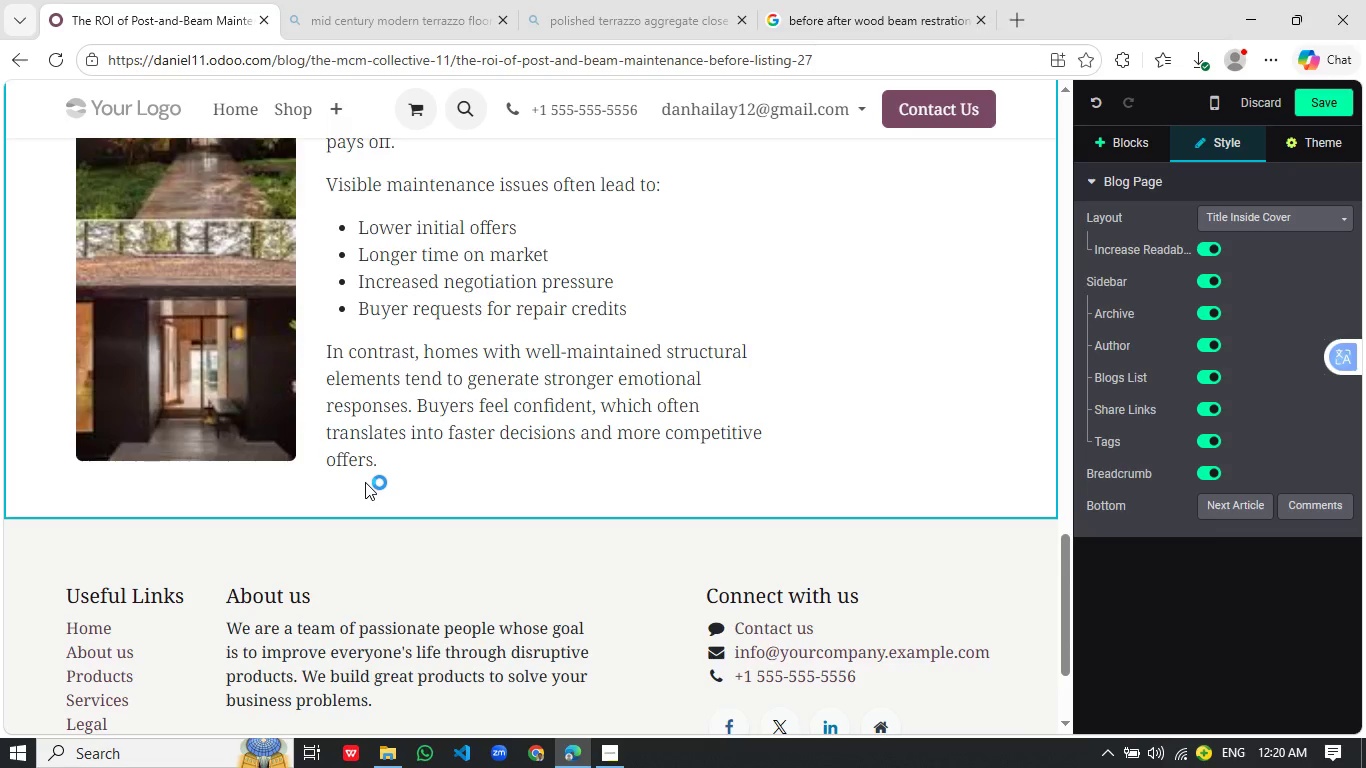 
wait(11.84)
 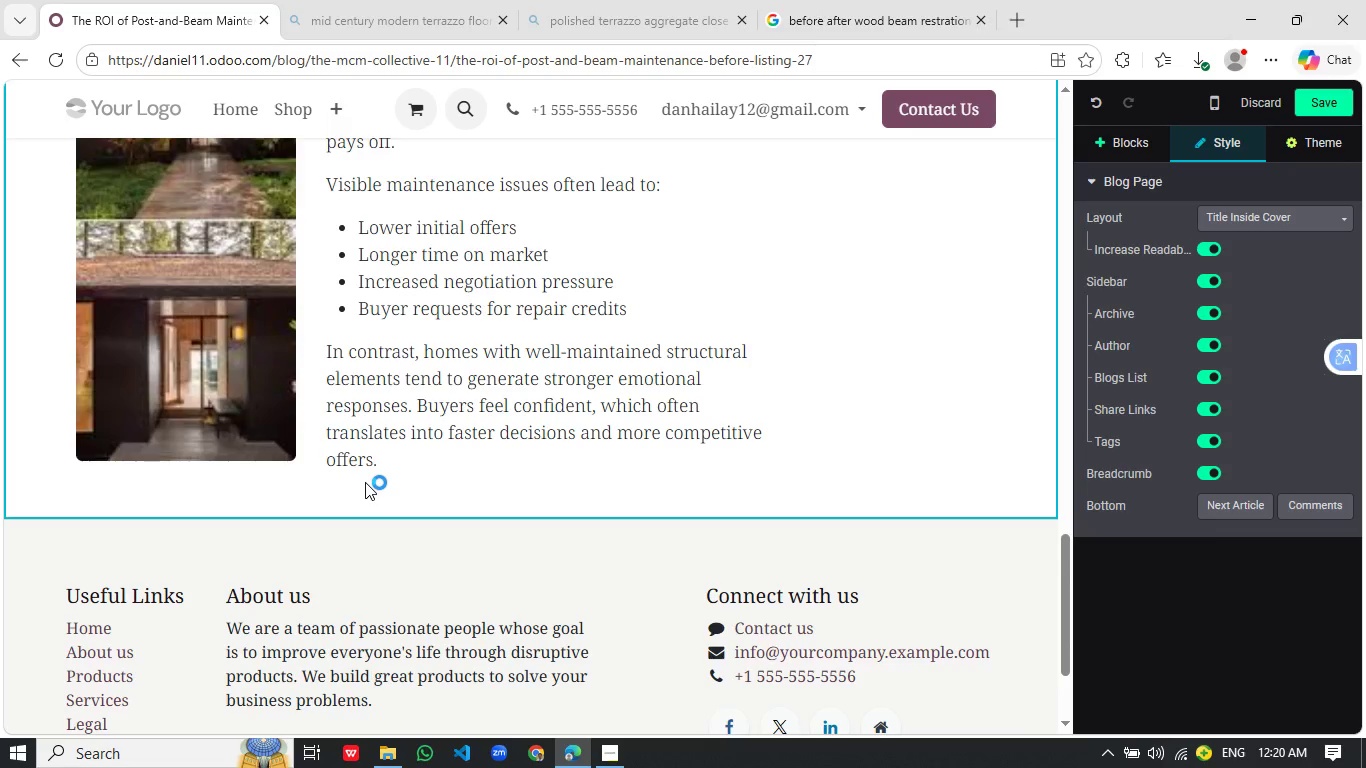 
left_click([1140, 138])
 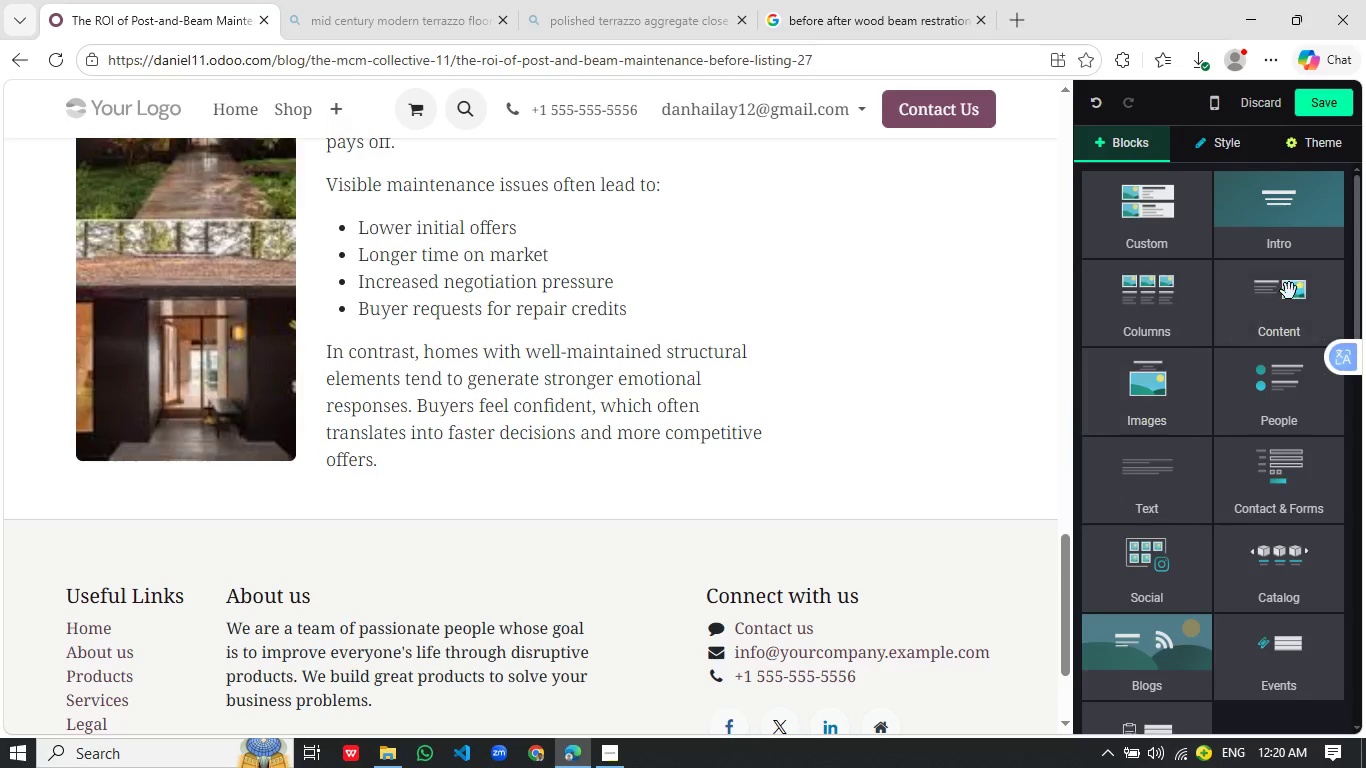 
left_click([1291, 290])
 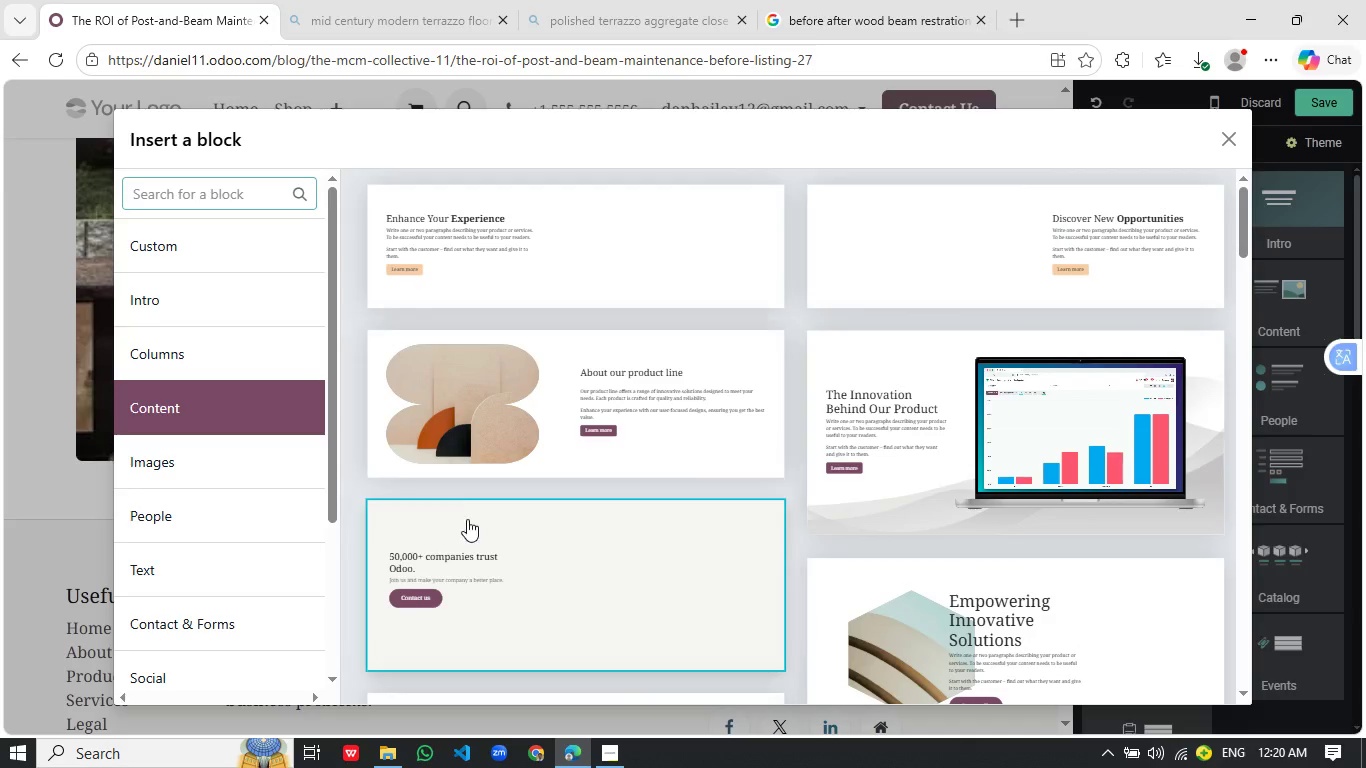 
left_click([557, 599])
 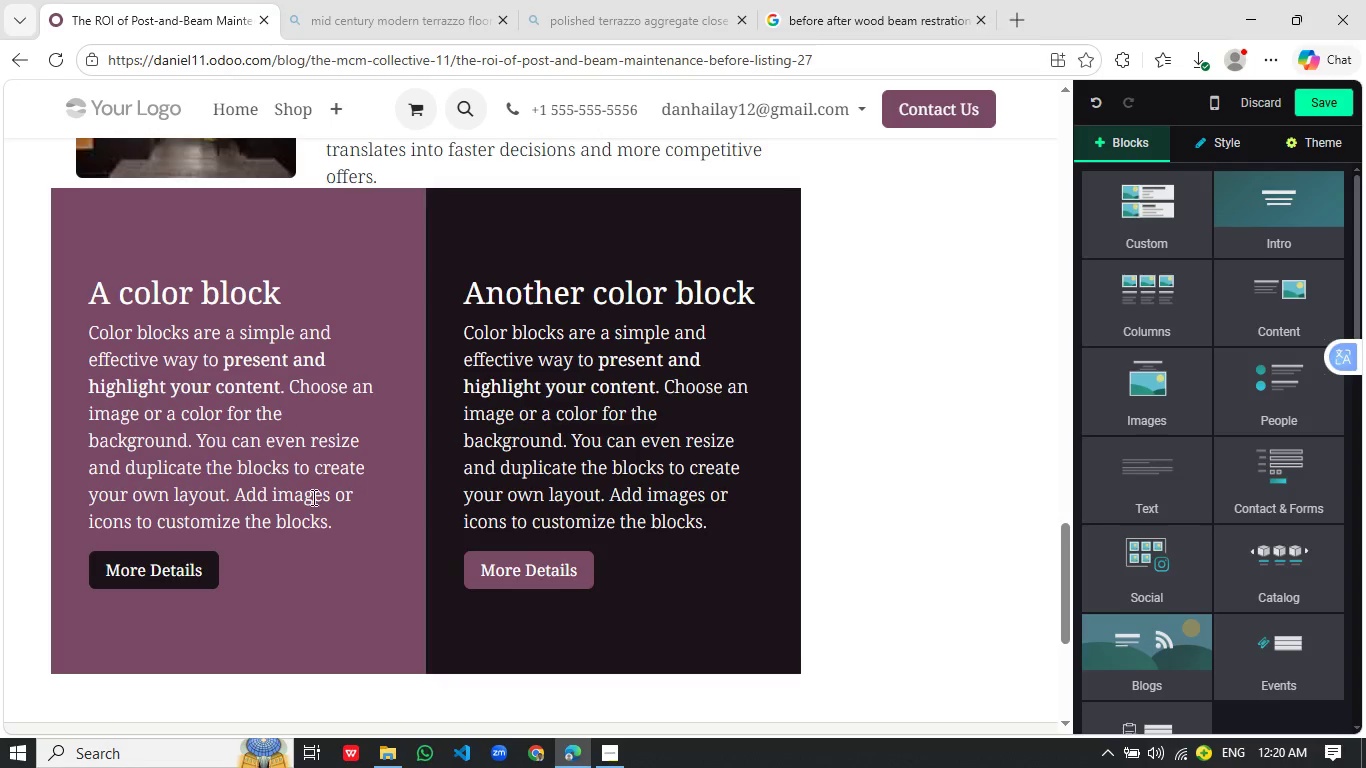 
scroll: coordinate [505, 513], scroll_direction: down, amount: 9.0
 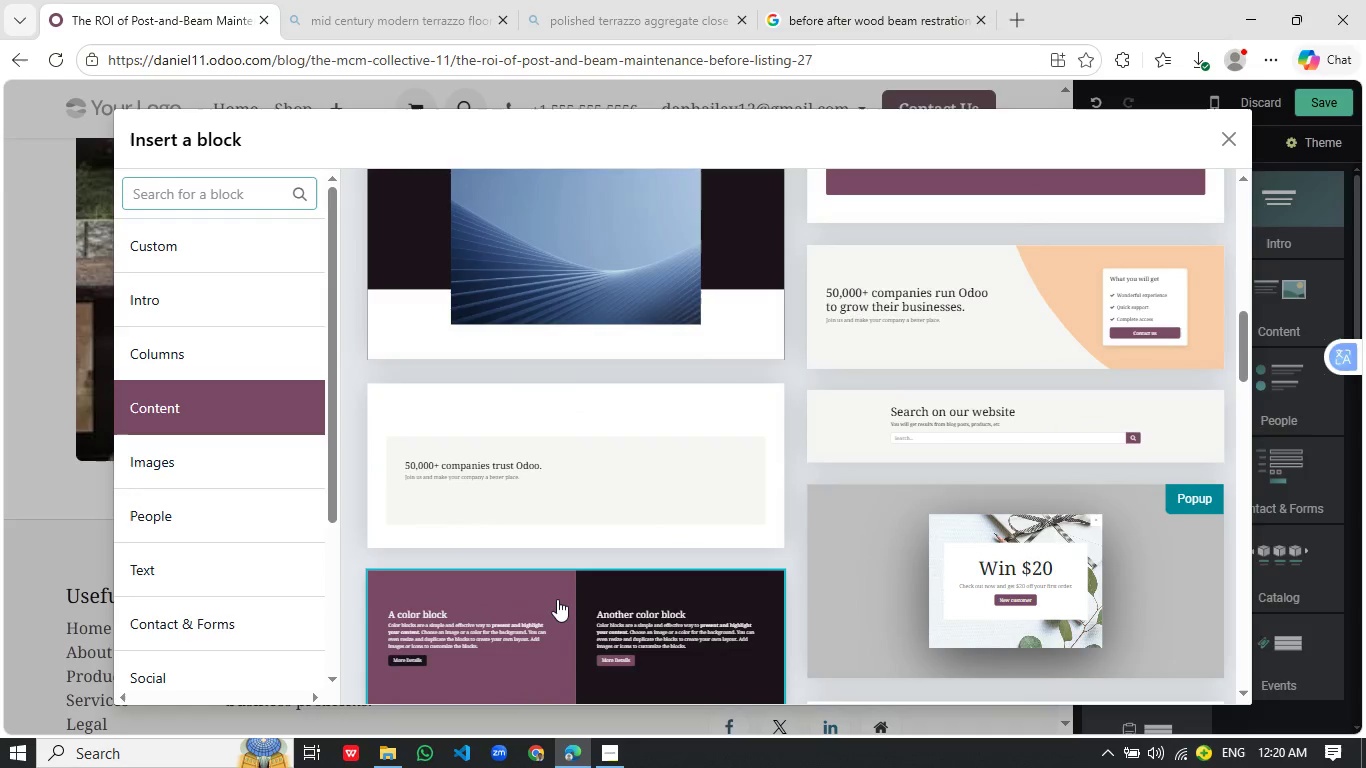 
wait(5.85)
 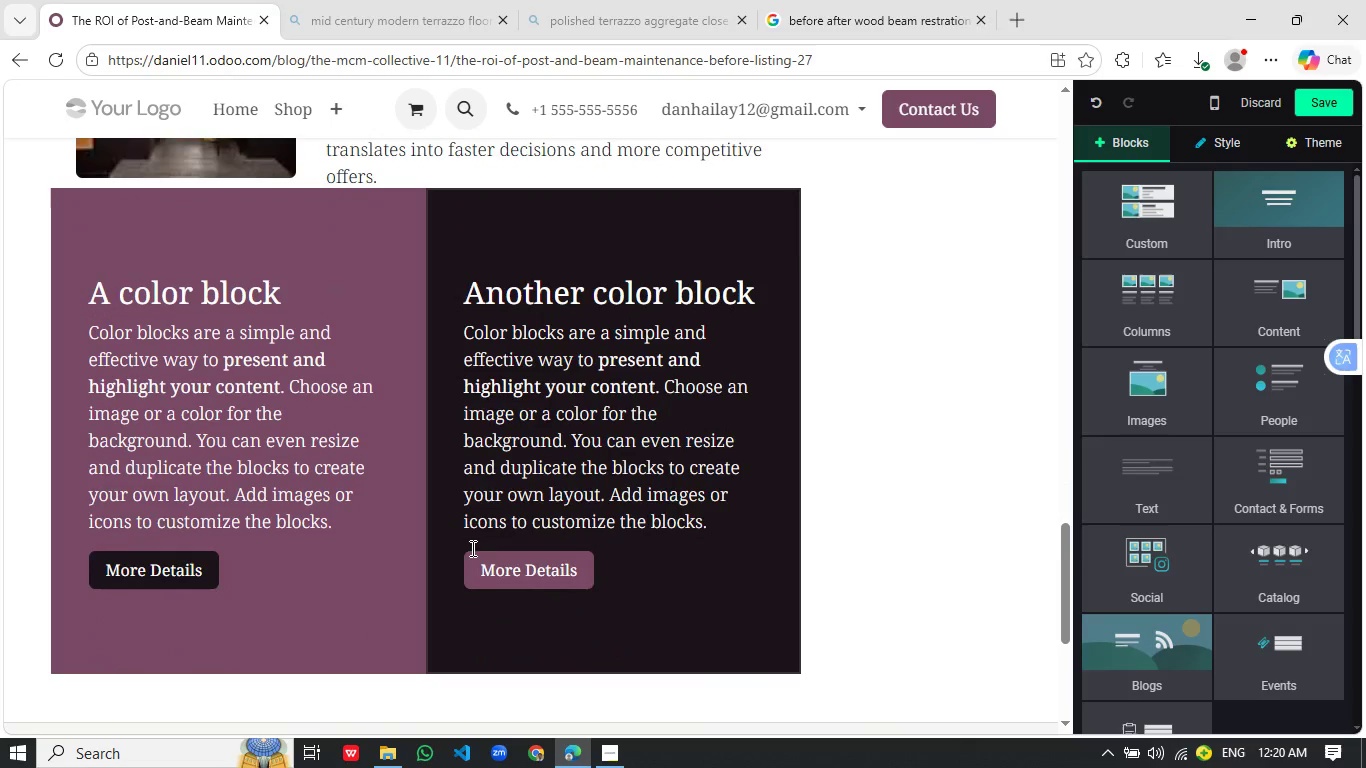 
left_click_drag(start_coordinate=[237, 569], to_coordinate=[90, 291])
 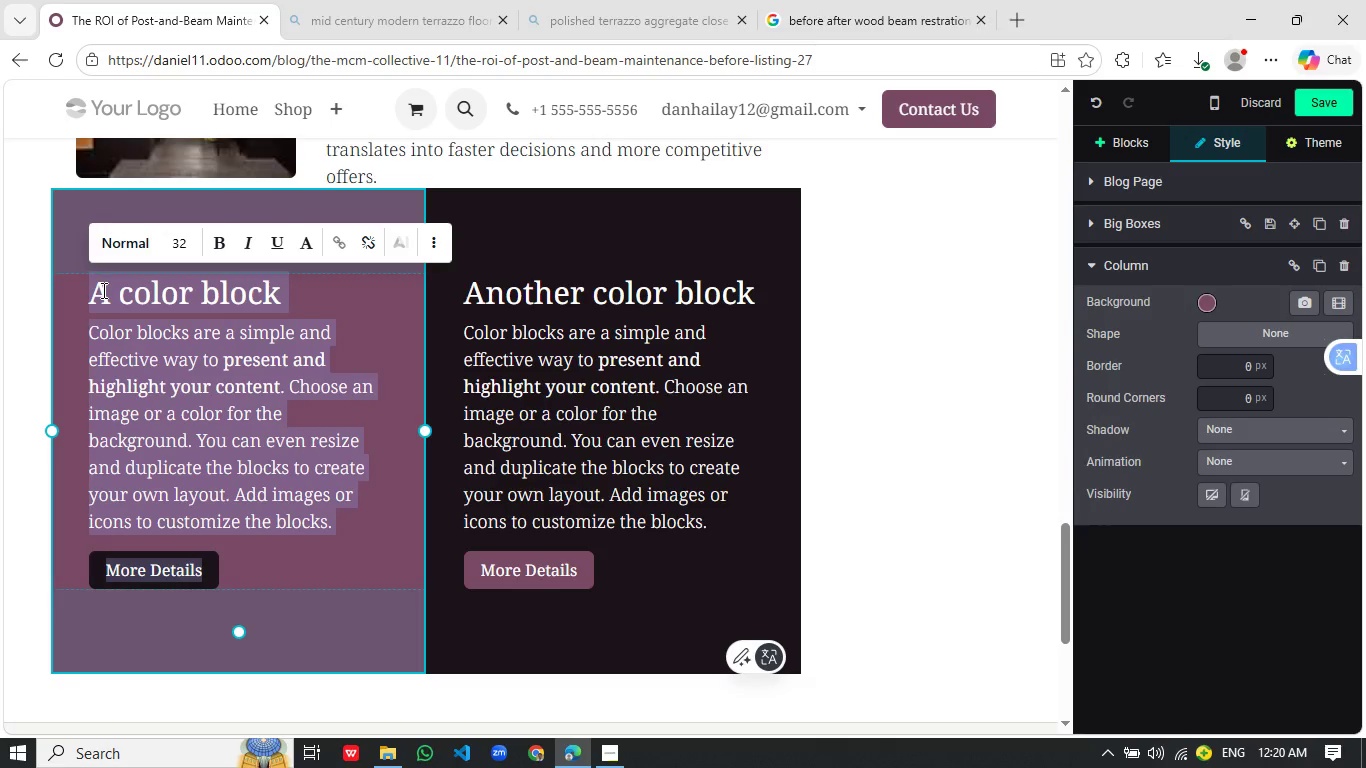 
type(How m)
key(Backspace)
type(Maintenance Enhances Architecture)
key(Backspace)
type(al Appeal)
 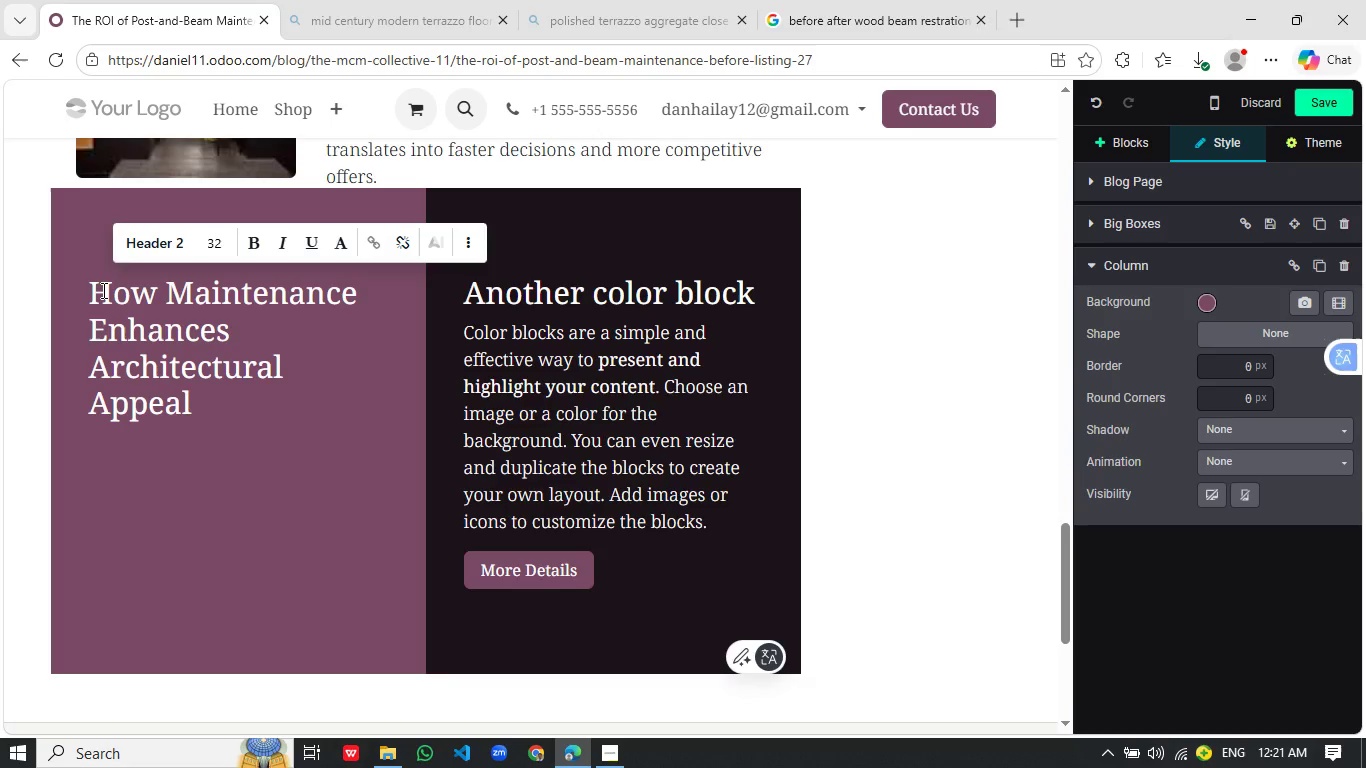 
left_click_drag(start_coordinate=[215, 415], to_coordinate=[92, 256])
 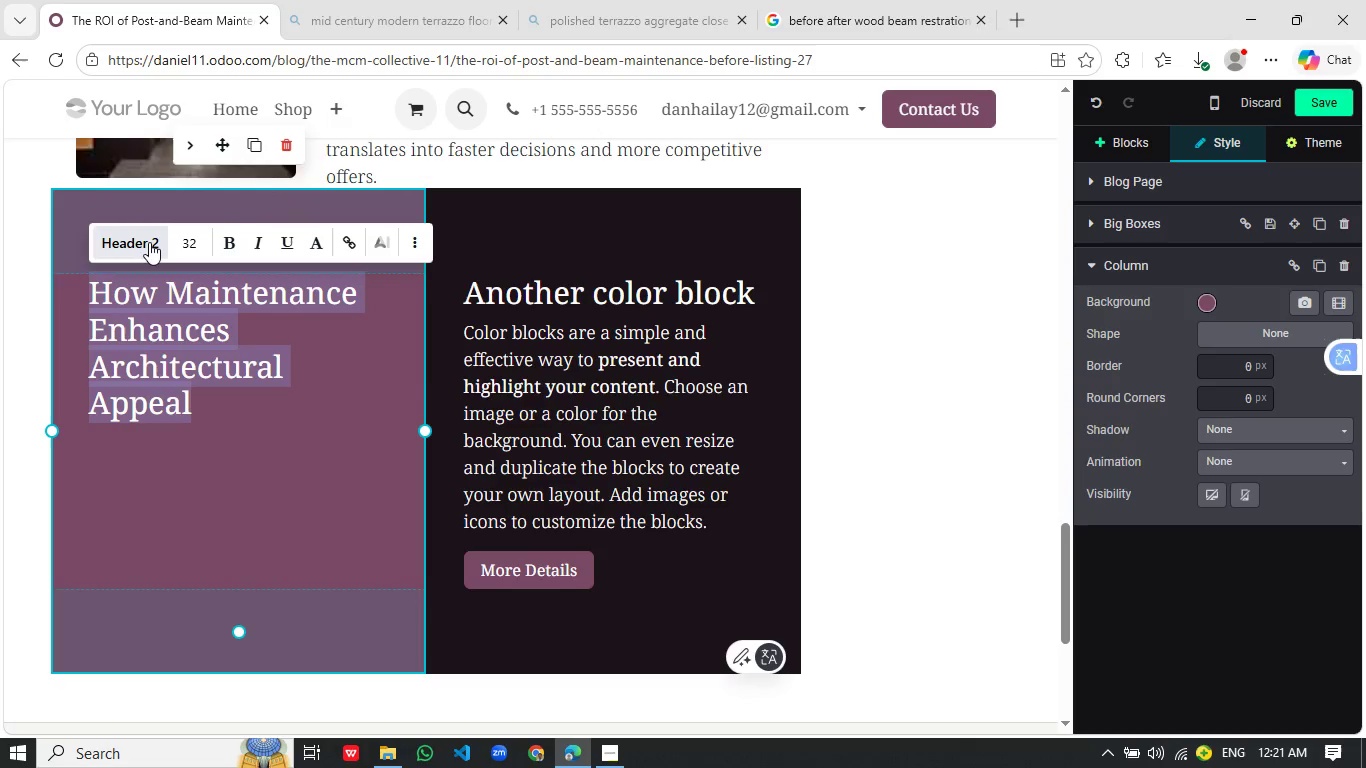 
left_click([149, 242])
 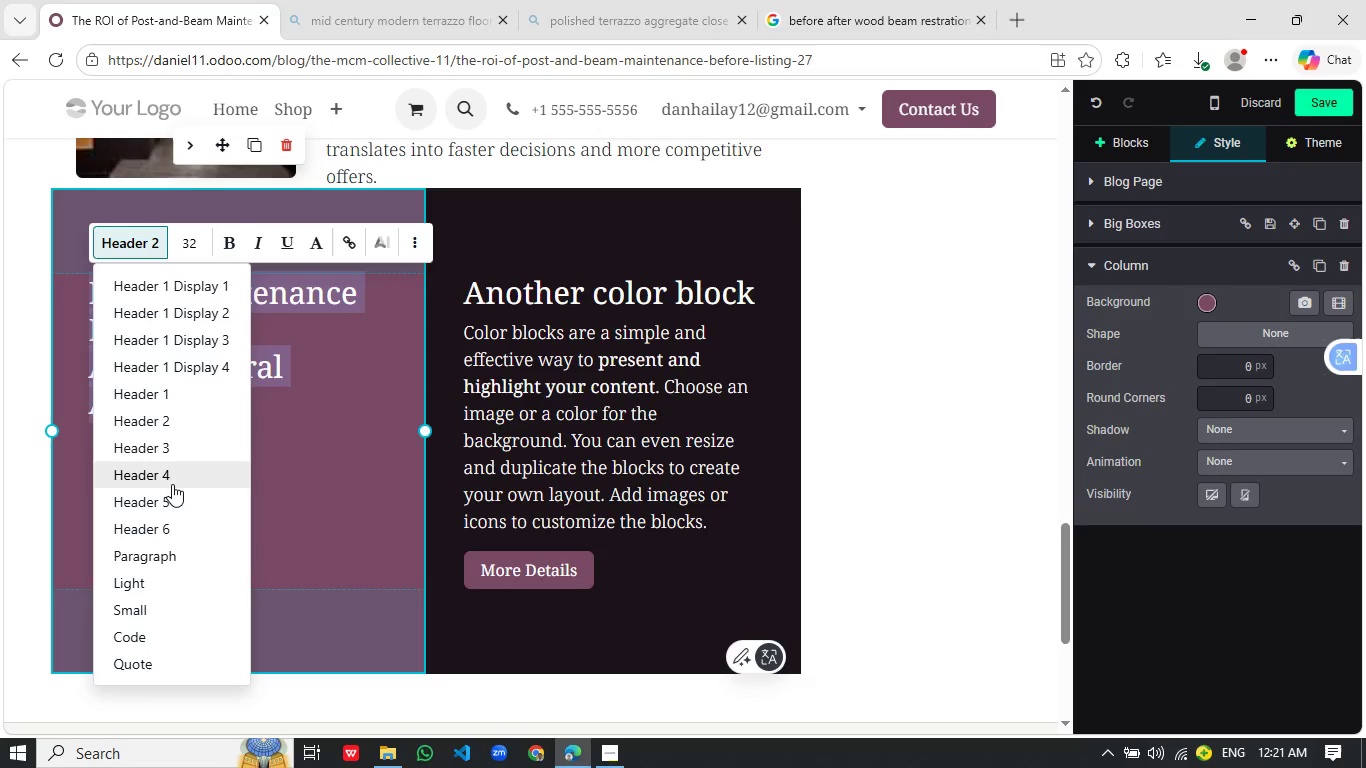 
left_click([172, 484])
 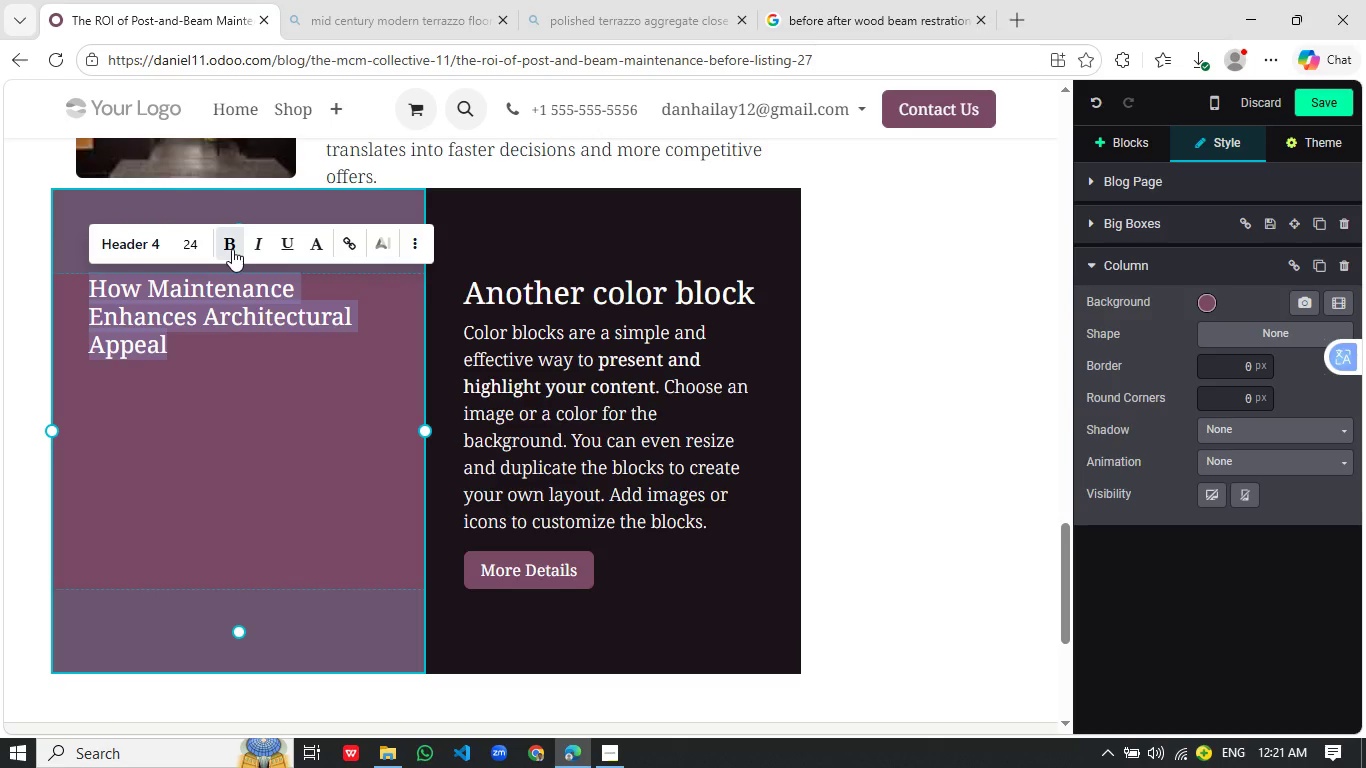 
left_click([232, 249])
 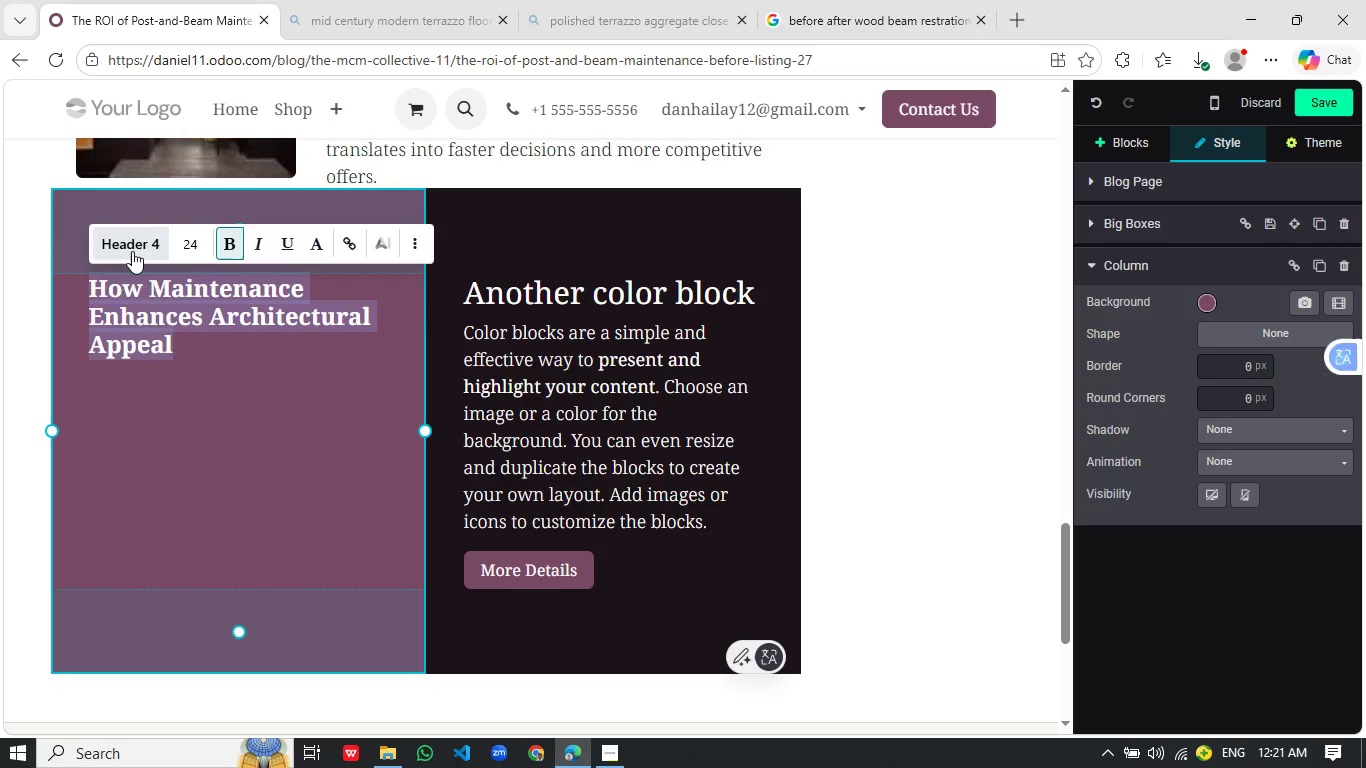 
left_click([133, 250])
 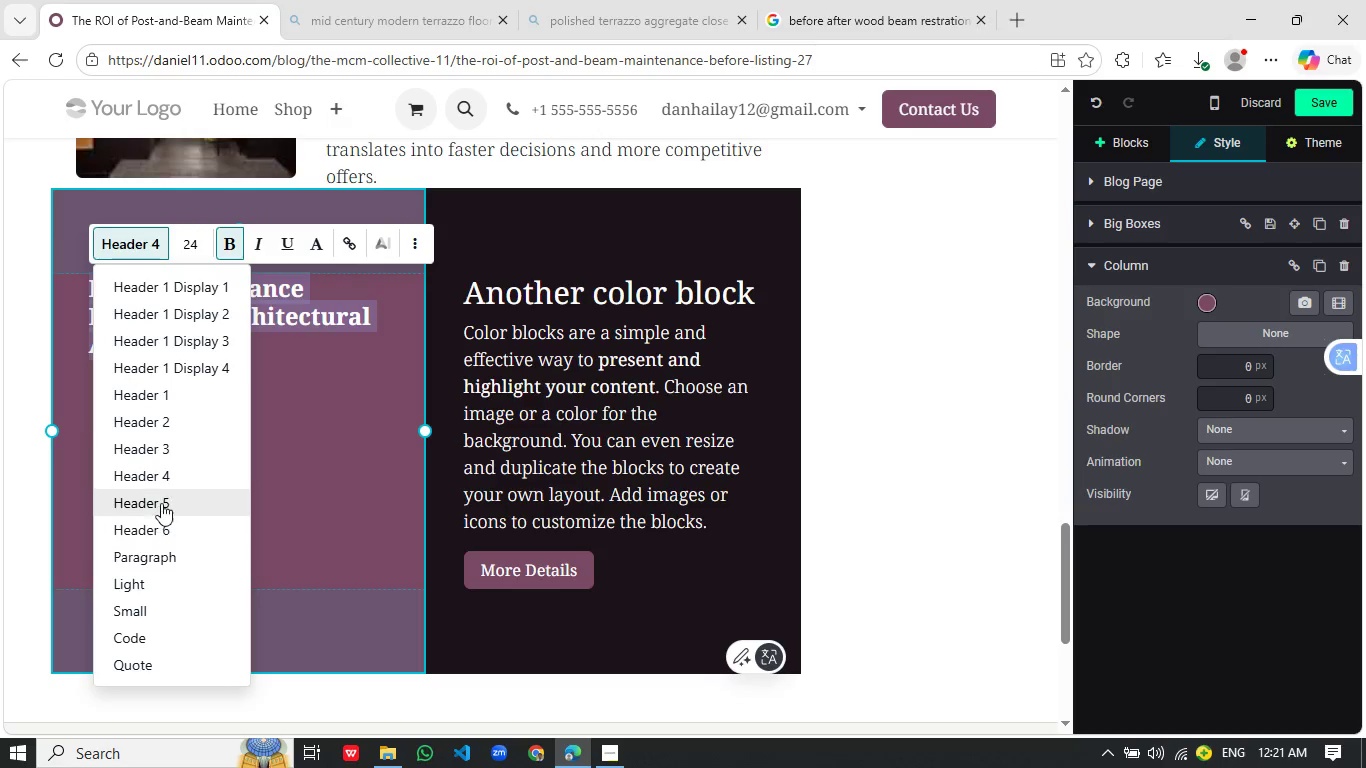 
left_click([162, 502])
 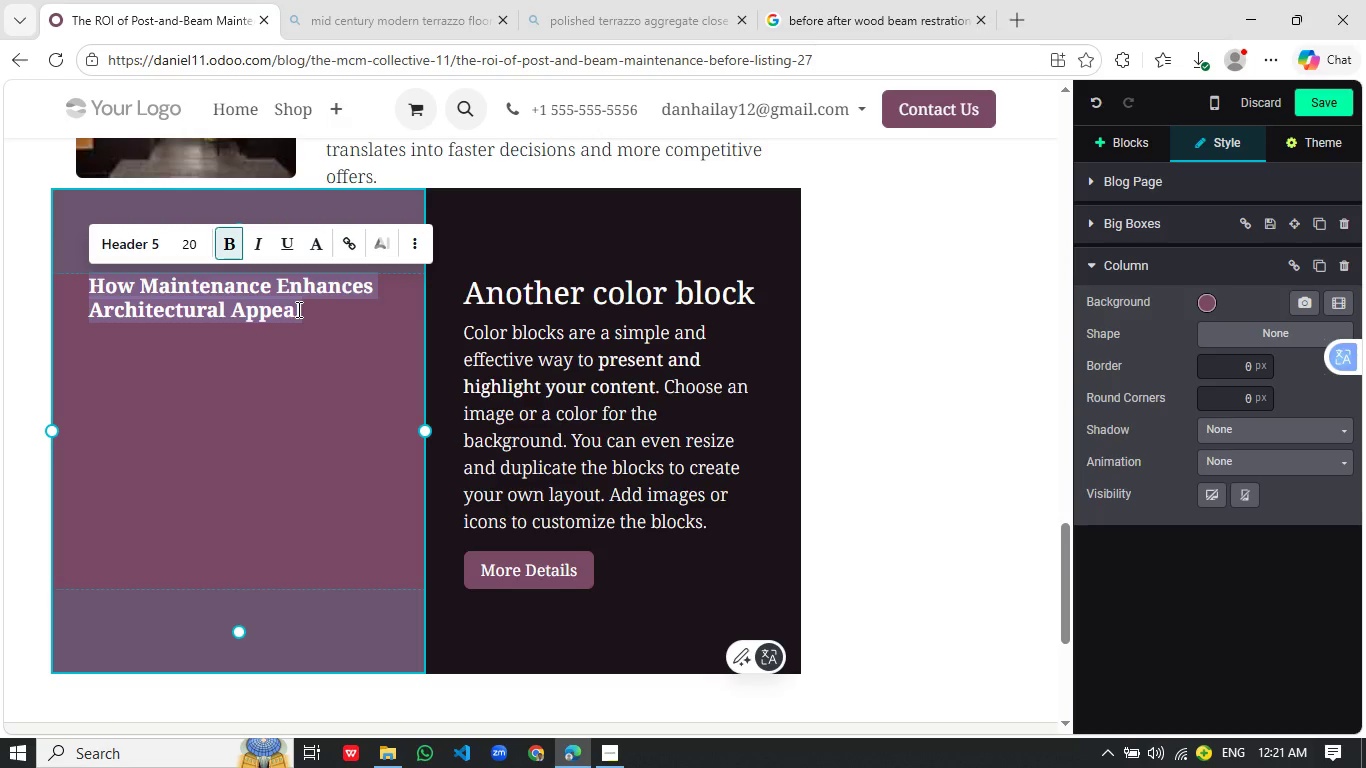 
left_click([309, 312])
 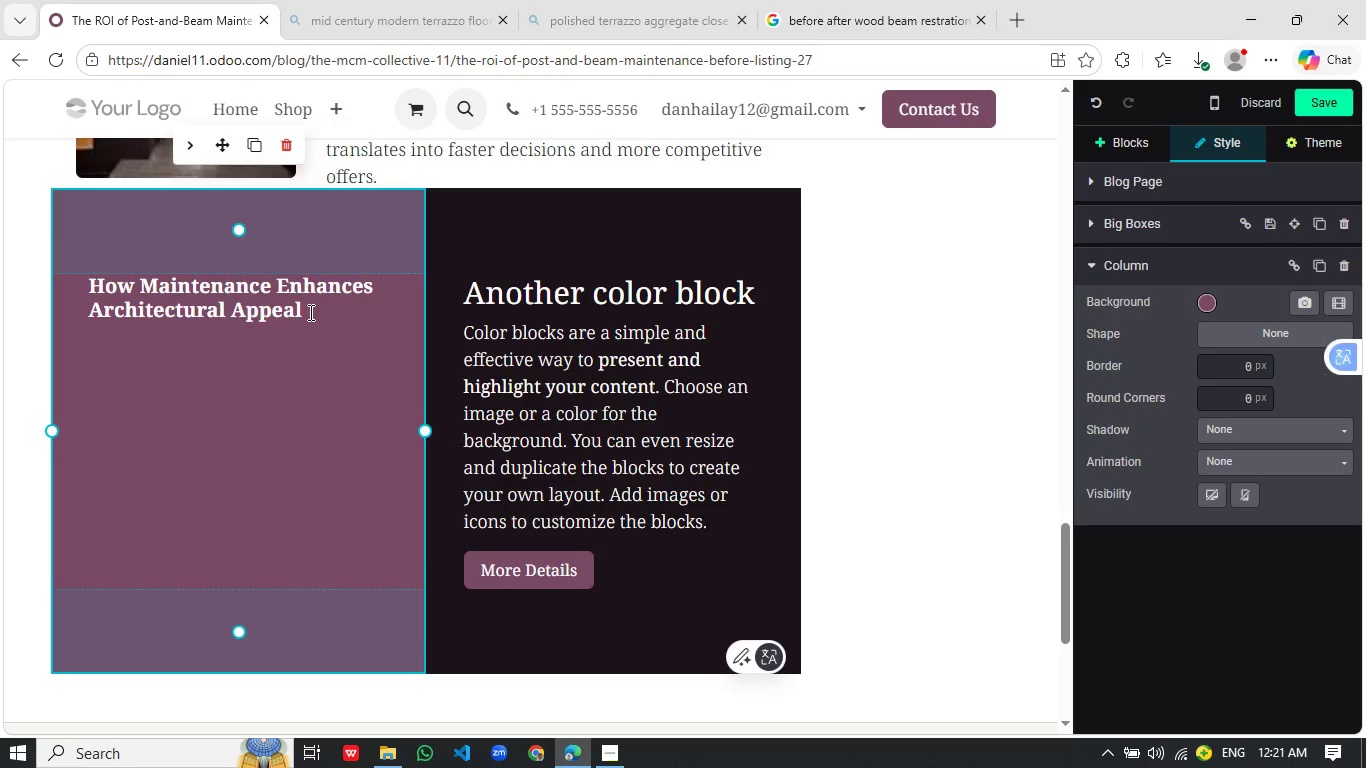 
key(Enter)
 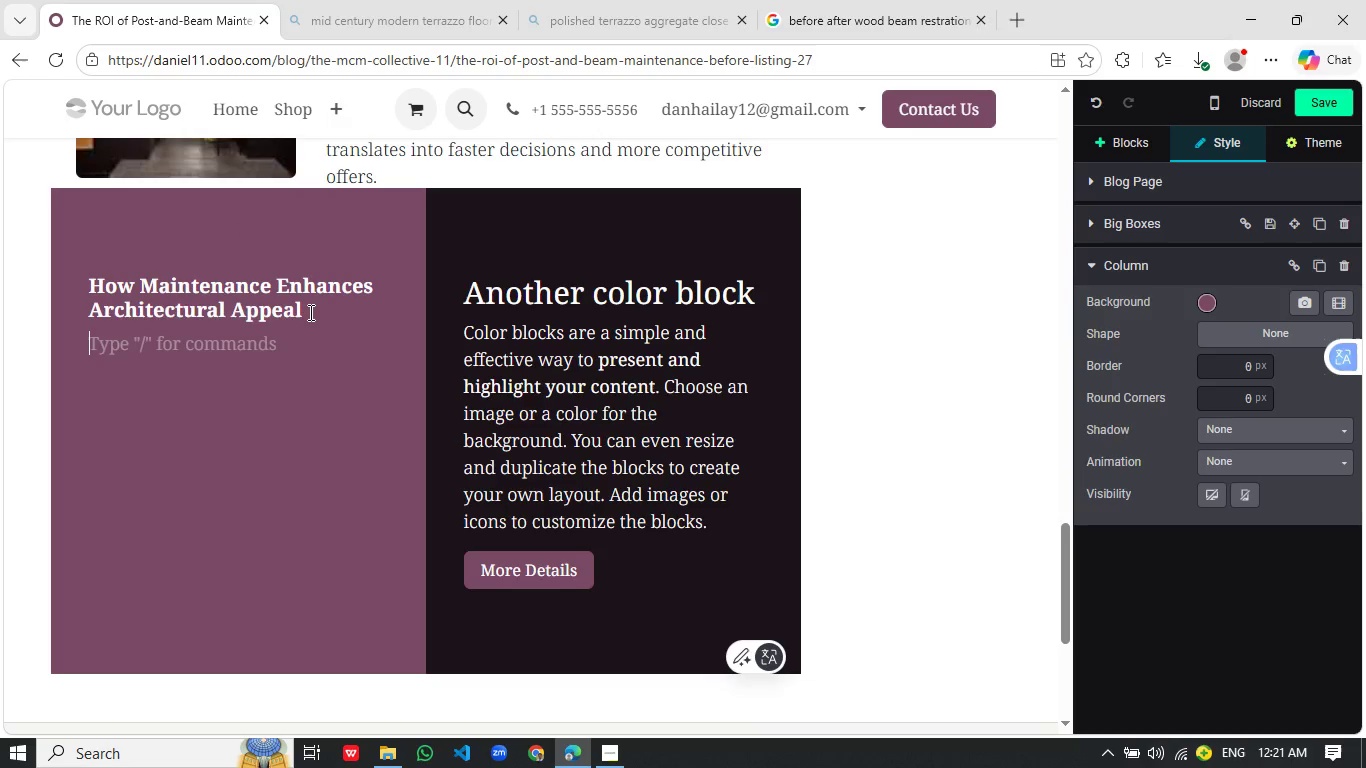 
type(be)
key(Backspace)
key(Backspace)
type(Beyone)
key(Backspace)
type(d financial return, proper upkeep)
 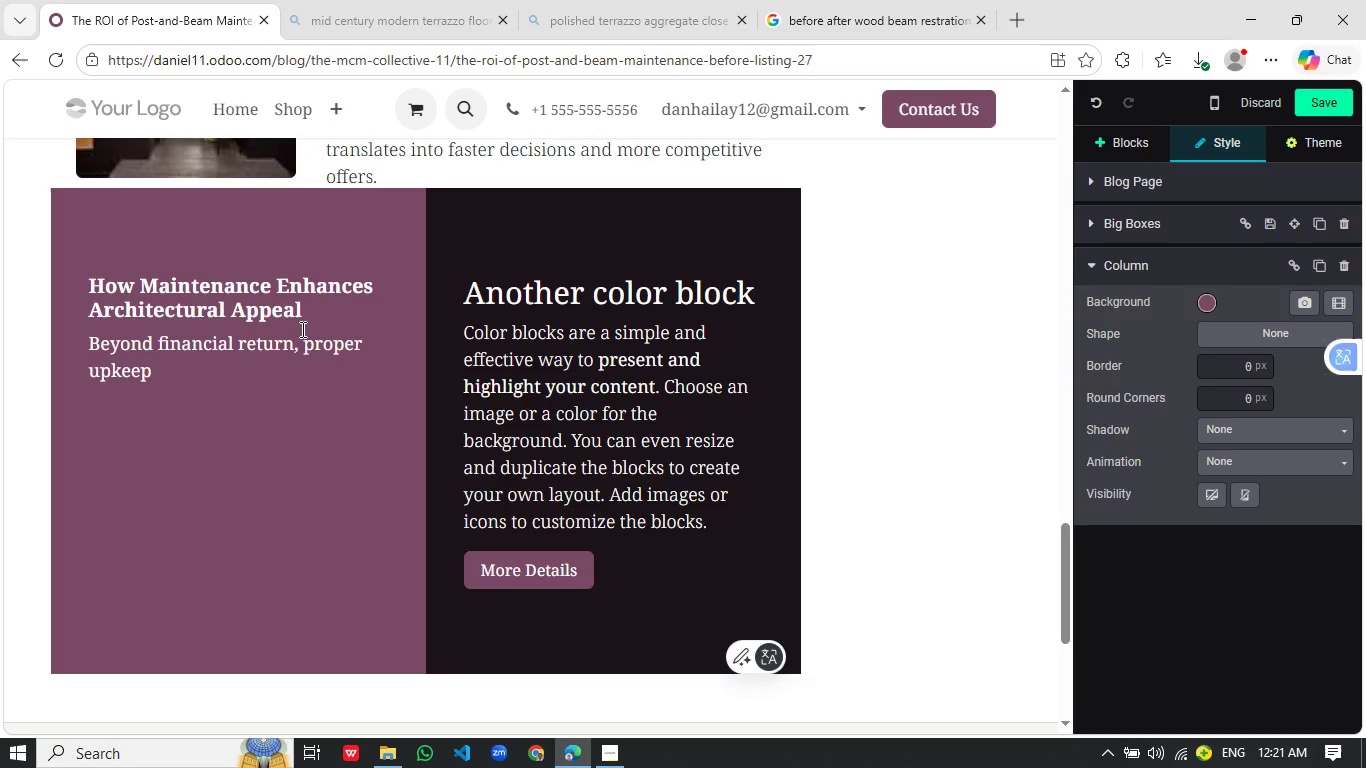 
type( reinforces the design language of the home.clean, well-treated beams highlight the geometry of the space and re)
key(Backspace)
key(Backspace)
type(draw attention to the openness that defines Mid-Century M)
key(Backspace)
type(Modern living.)
 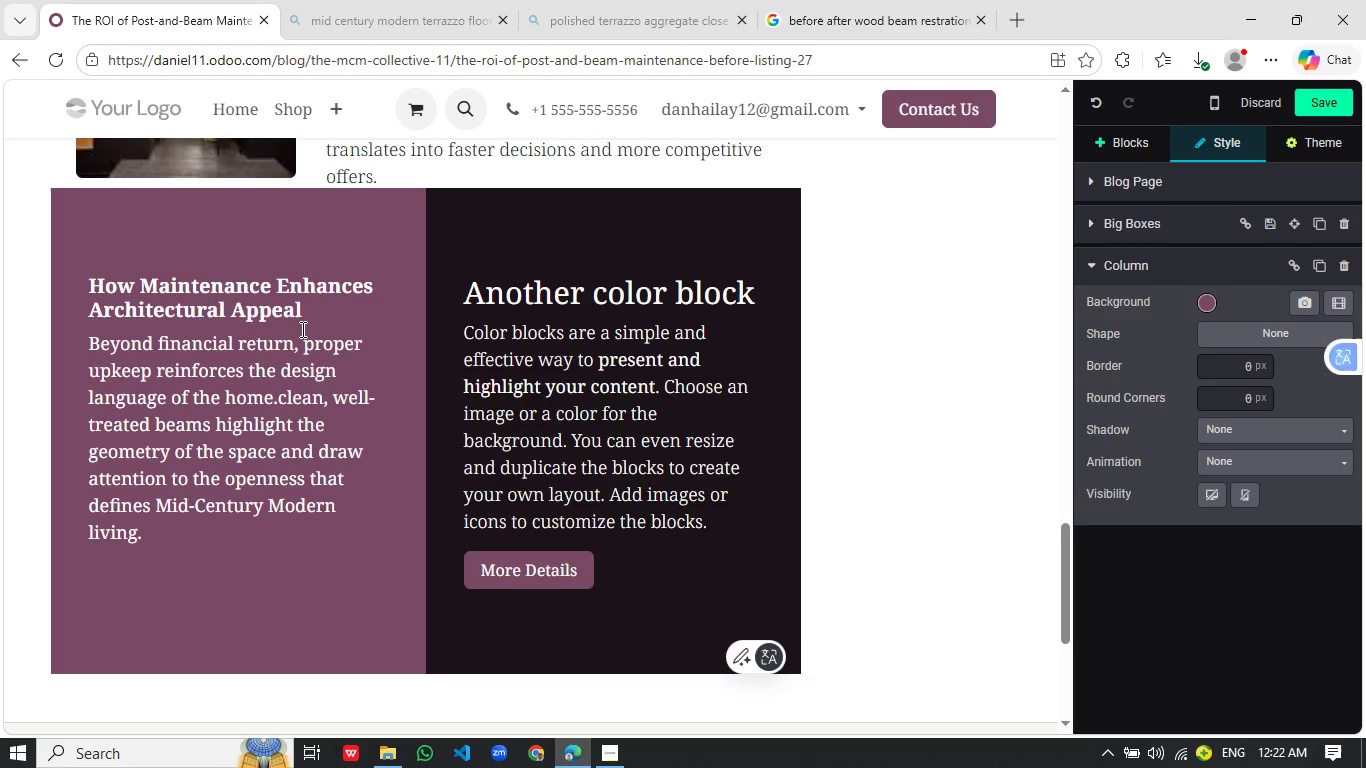 
key(Enter)
 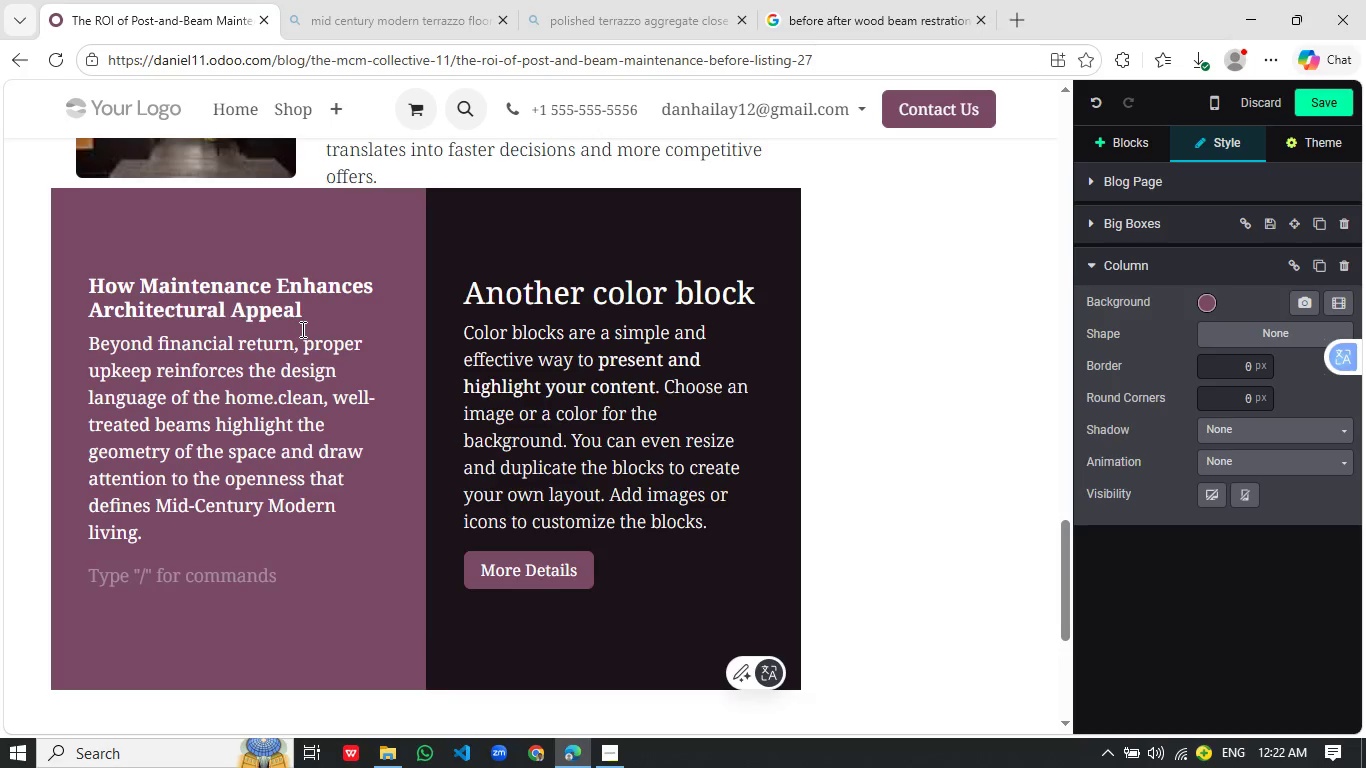 
type(Light interacts differently with restored wood, bringing warmth and ep)
key(Backspace)
key(Backspace)
type(depth into the intrior. The result it)
key(Backspace)
type(s a home that feels both preserved and elevated-)
 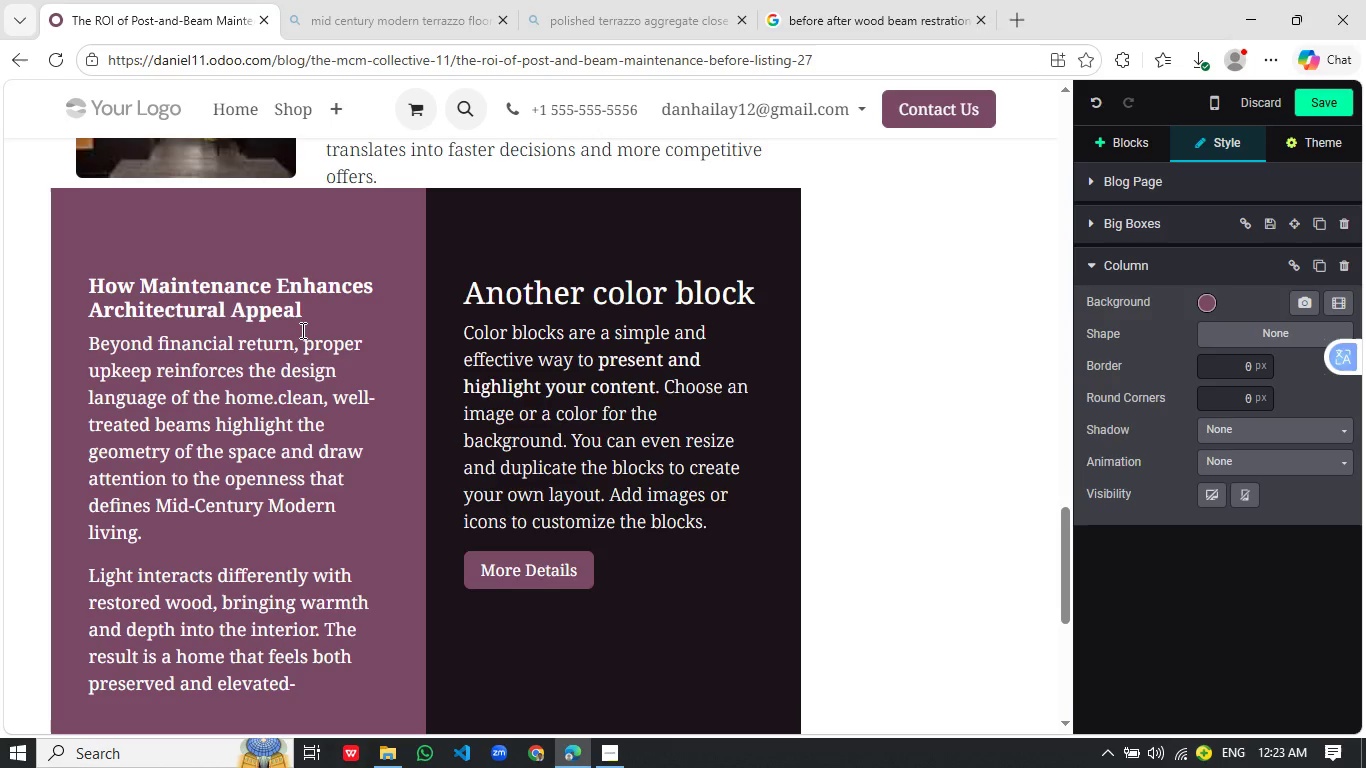 
wait(6.67)
 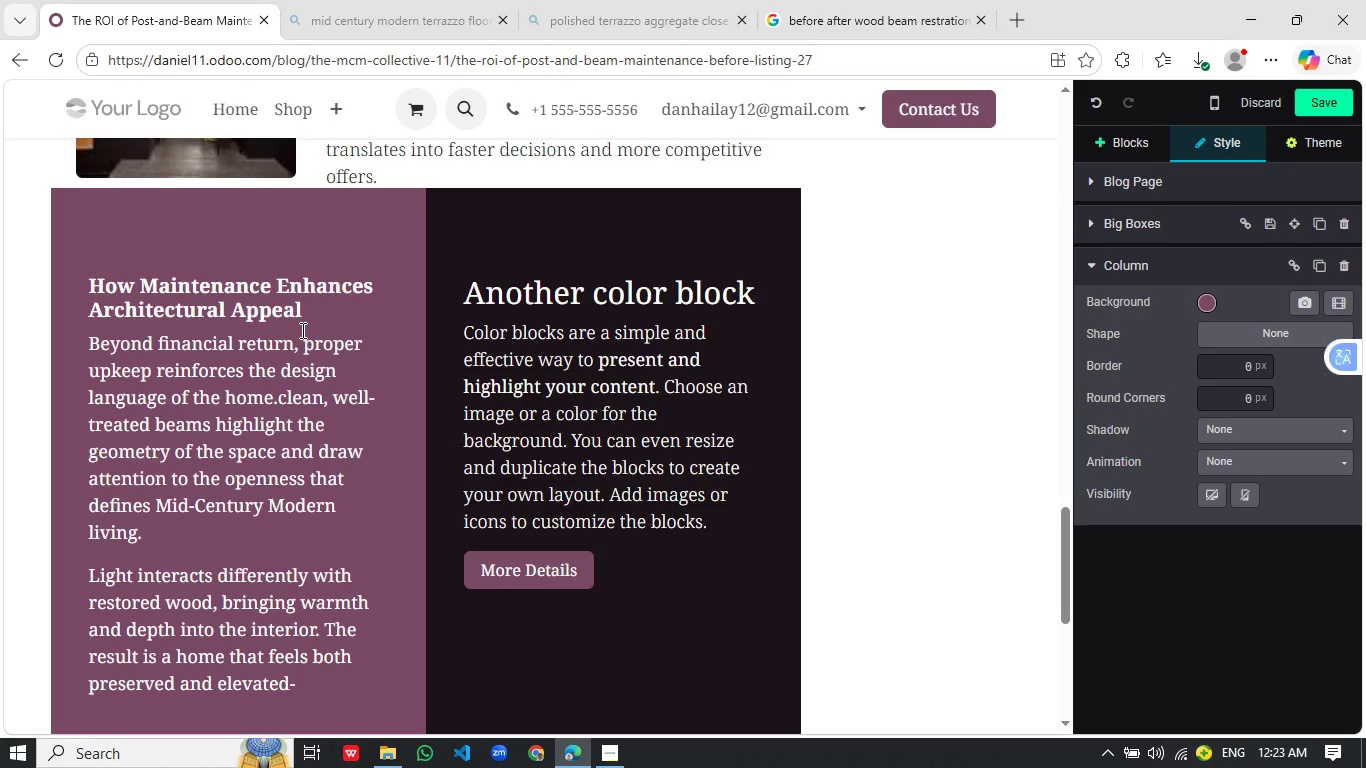 
type(exactly what architectural buyers are searching for.)
 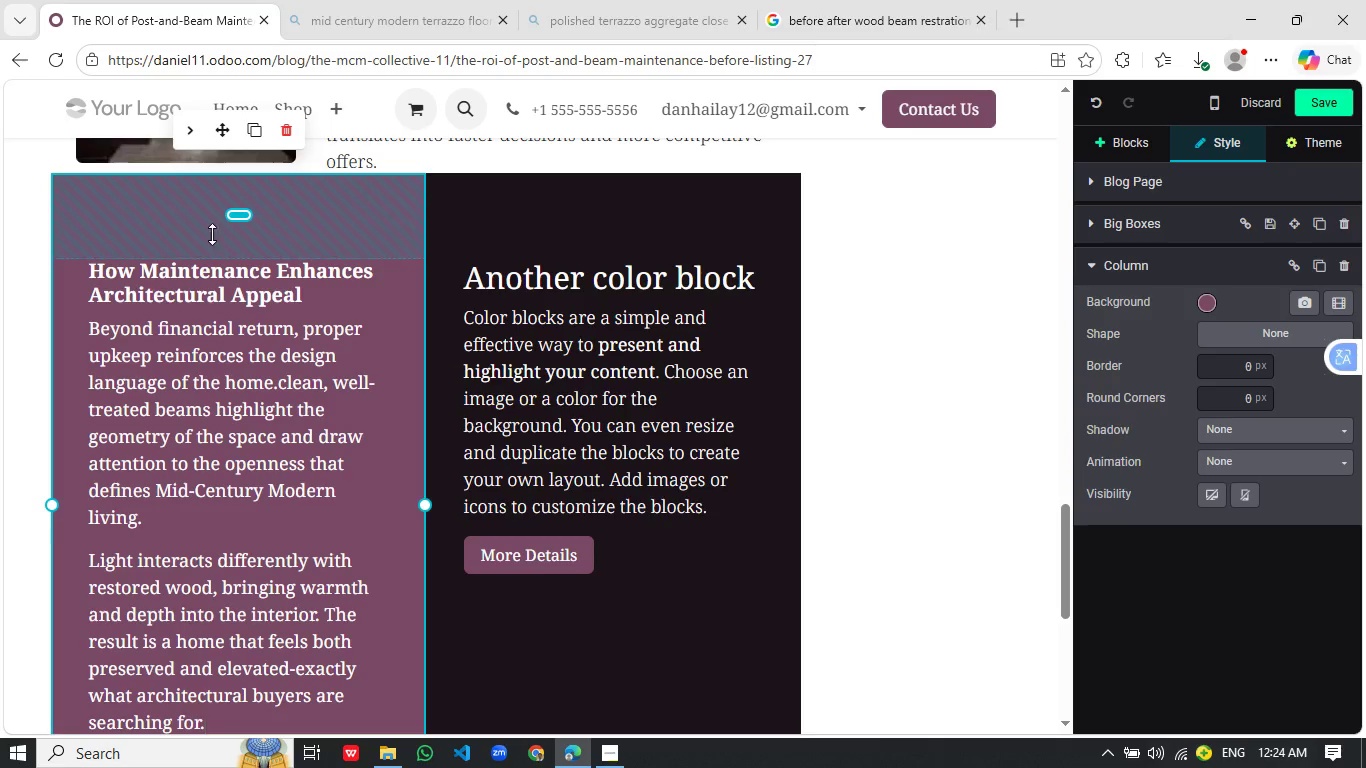 
left_click_drag(start_coordinate=[228, 246], to_coordinate=[235, 237])
 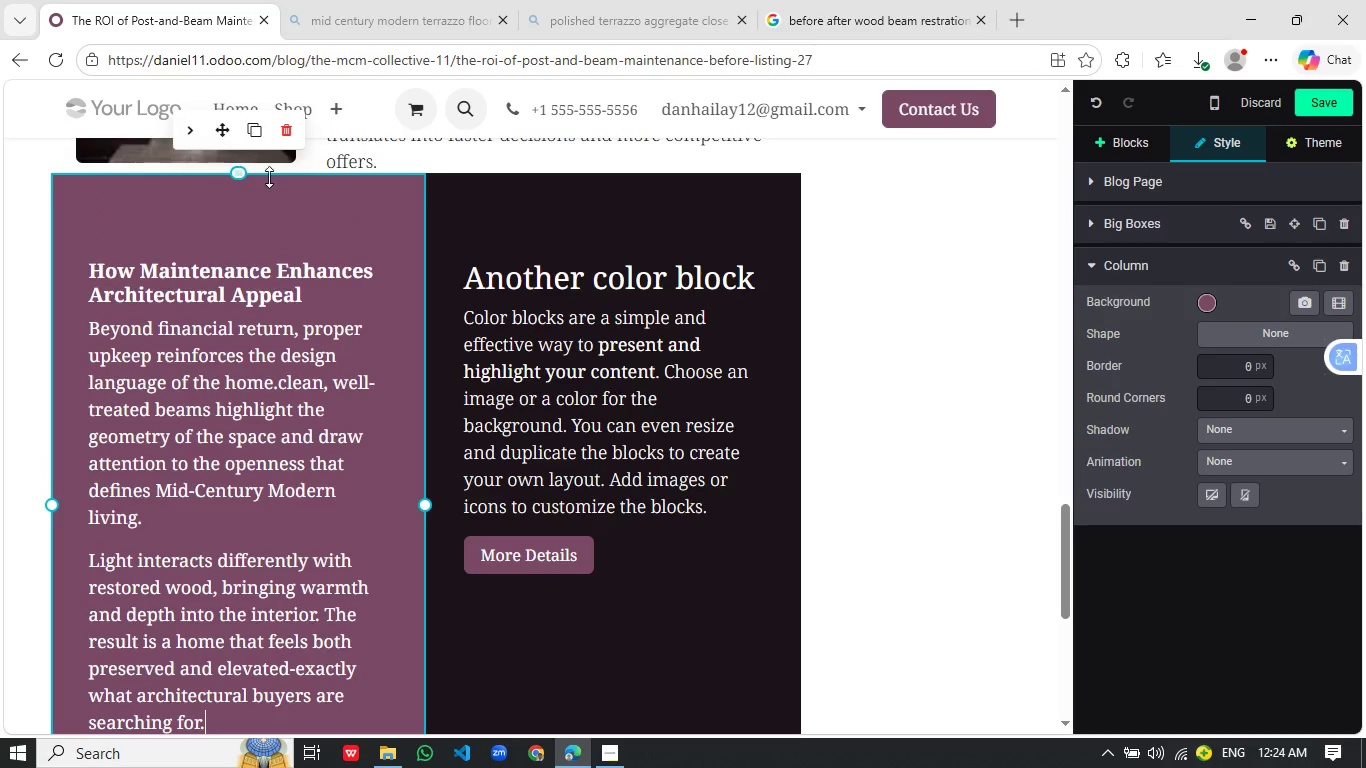 
left_click_drag(start_coordinate=[269, 177], to_coordinate=[276, 184])
 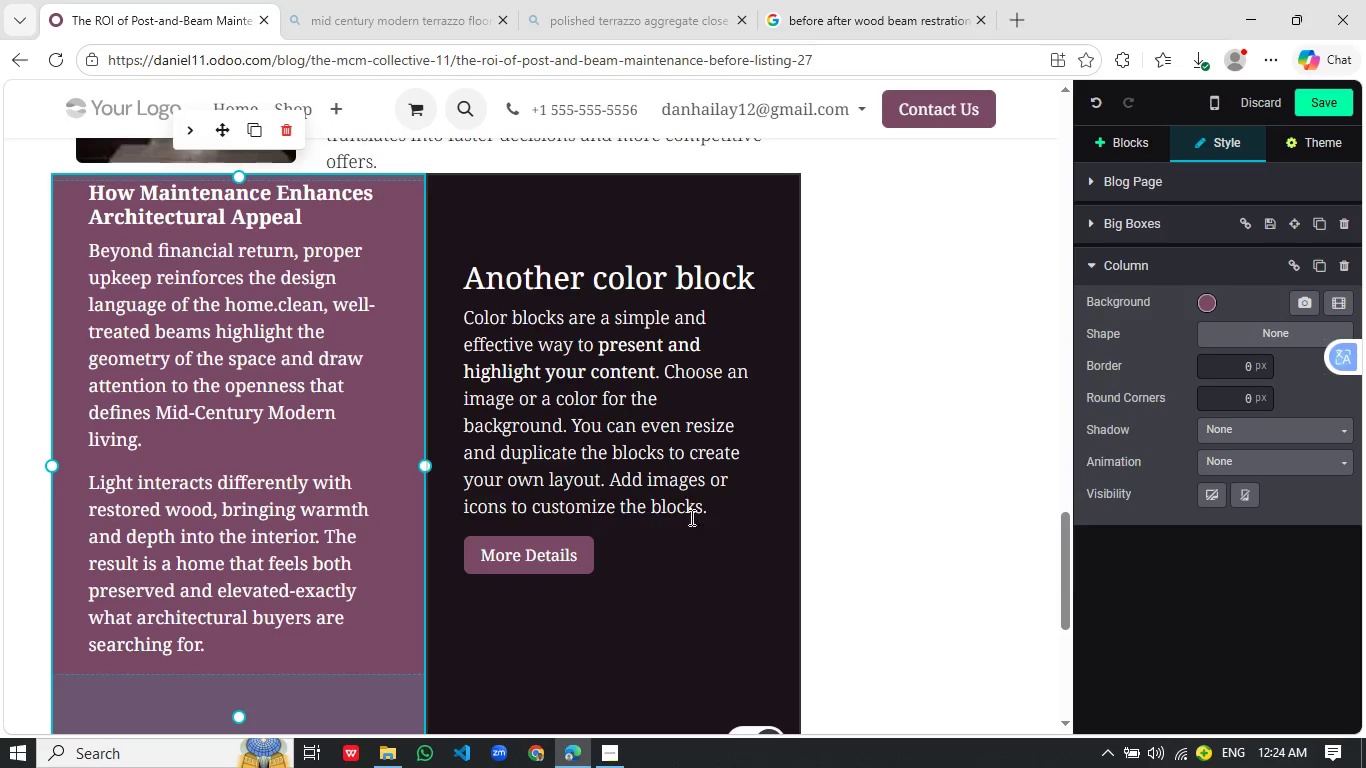 
left_click_drag(start_coordinate=[643, 555], to_coordinate=[458, 283])
 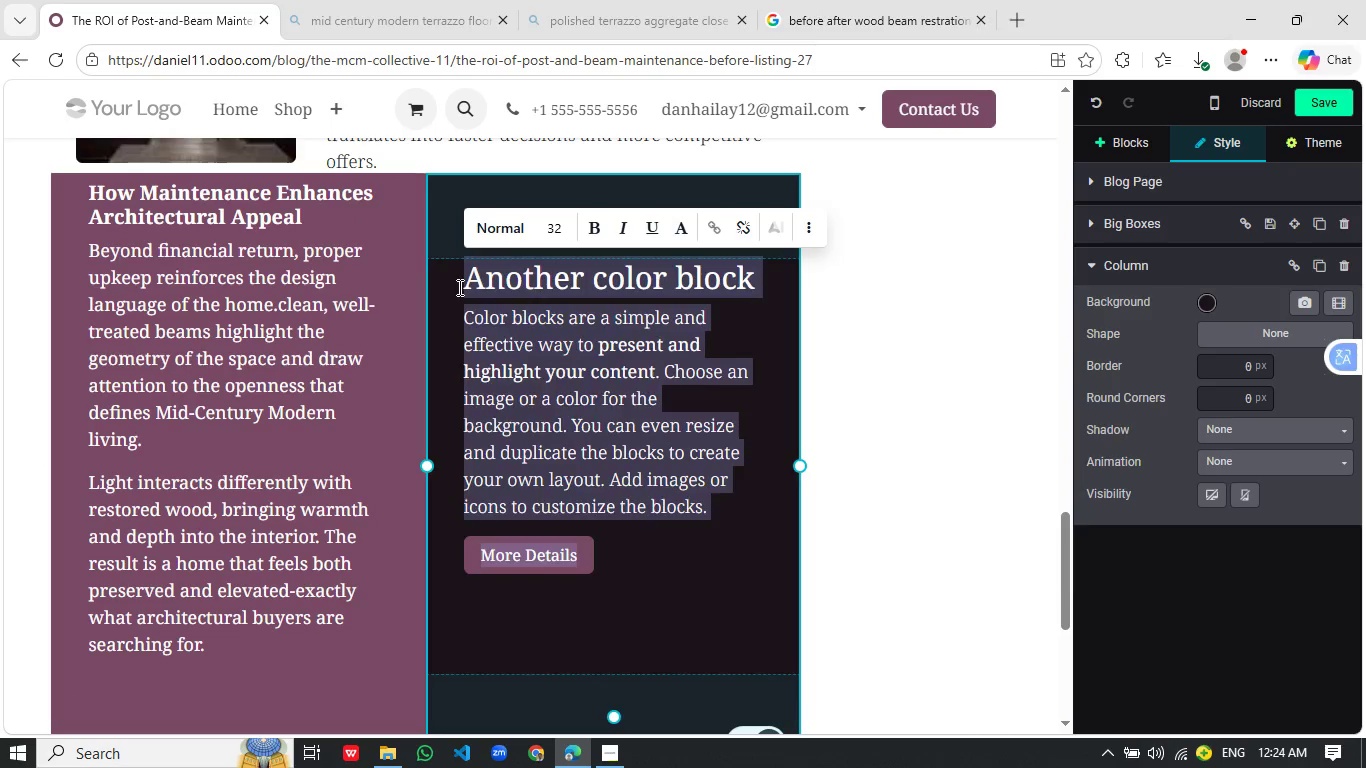 
key(Backspace)
 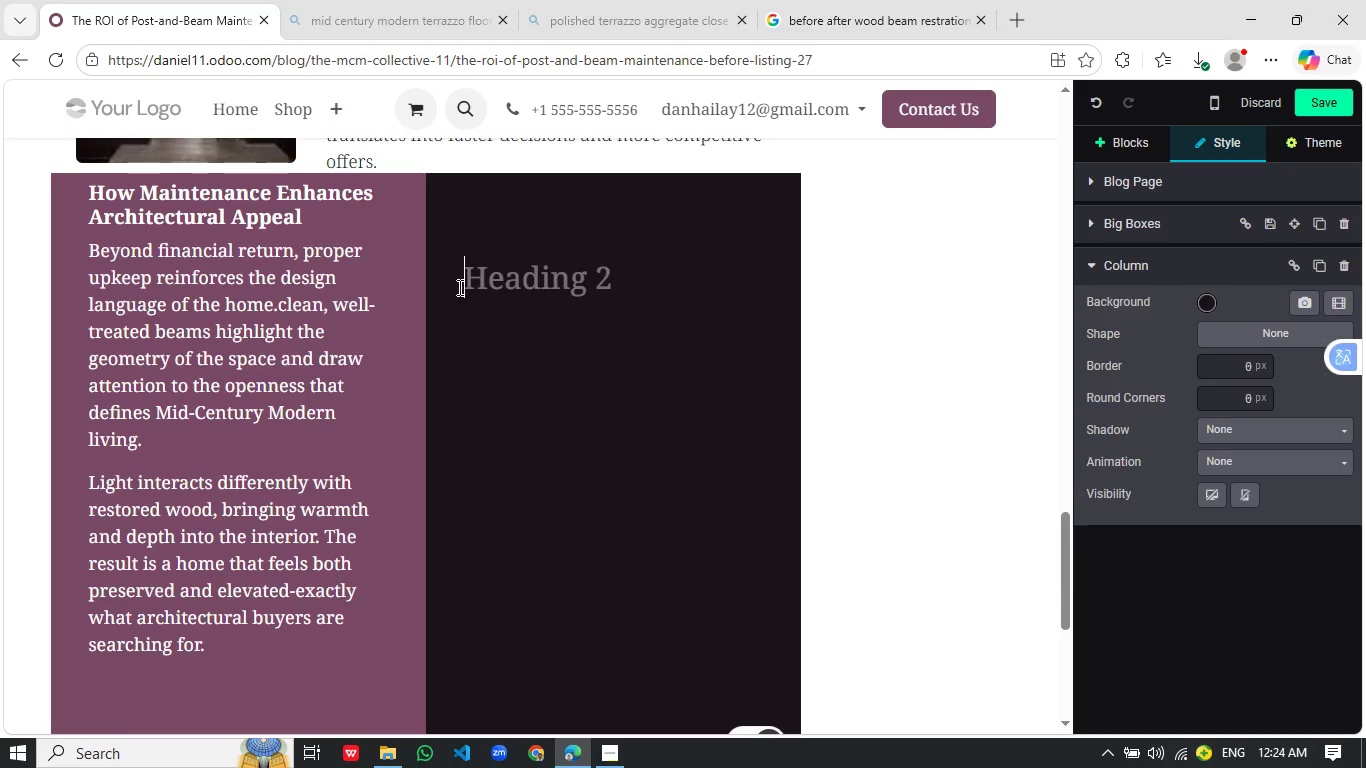 
type(Sem)
key(Backspace)
type(art Pre)
key(Backspace)
key(Backspace)
type(mart)
key(Backspace)
key(Backspace)
key(Backspace)
key(Backspace)
key(Backspace)
type(mart Pre-Liste)
key(Backspace)
type(ing pre)
key(Backspace)
key(Backspace)
key(Backspace)
type(Preparation Steps)
 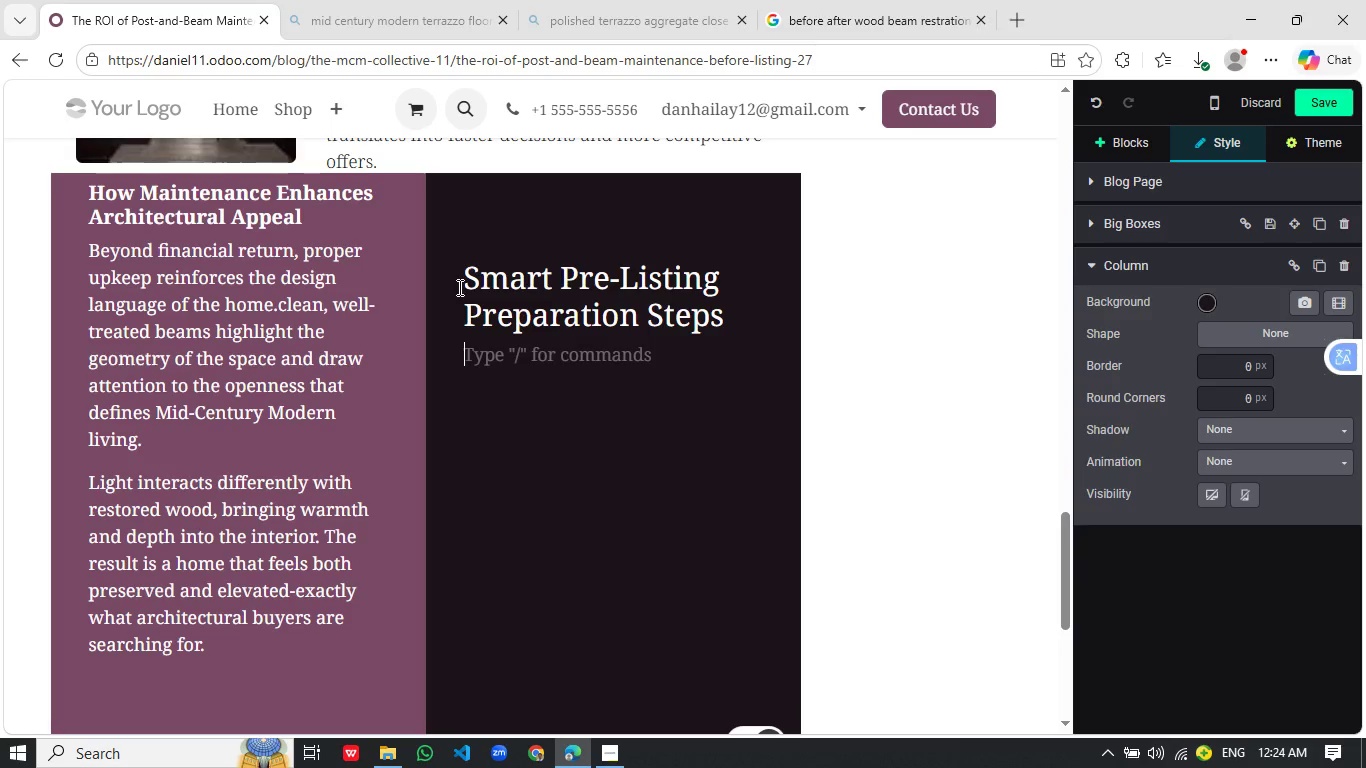 
 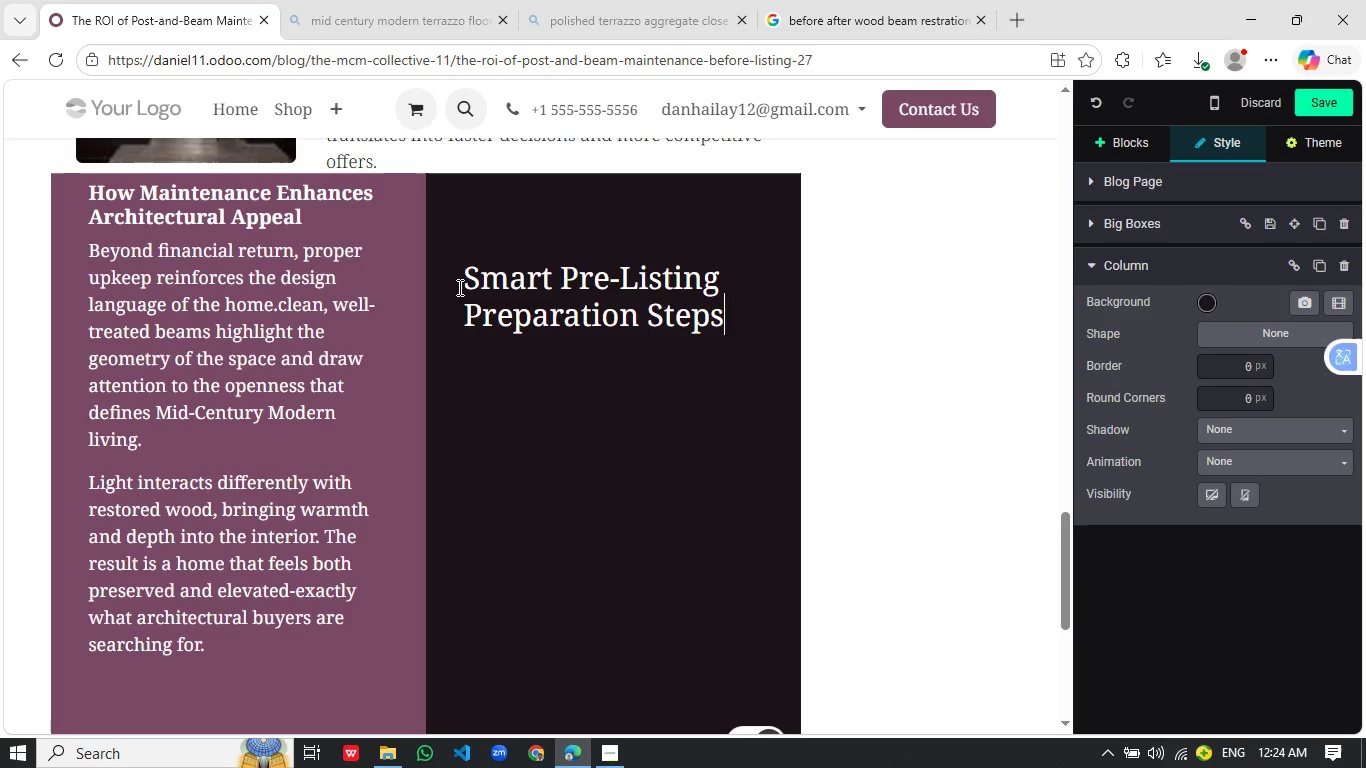 
key(Enter)
 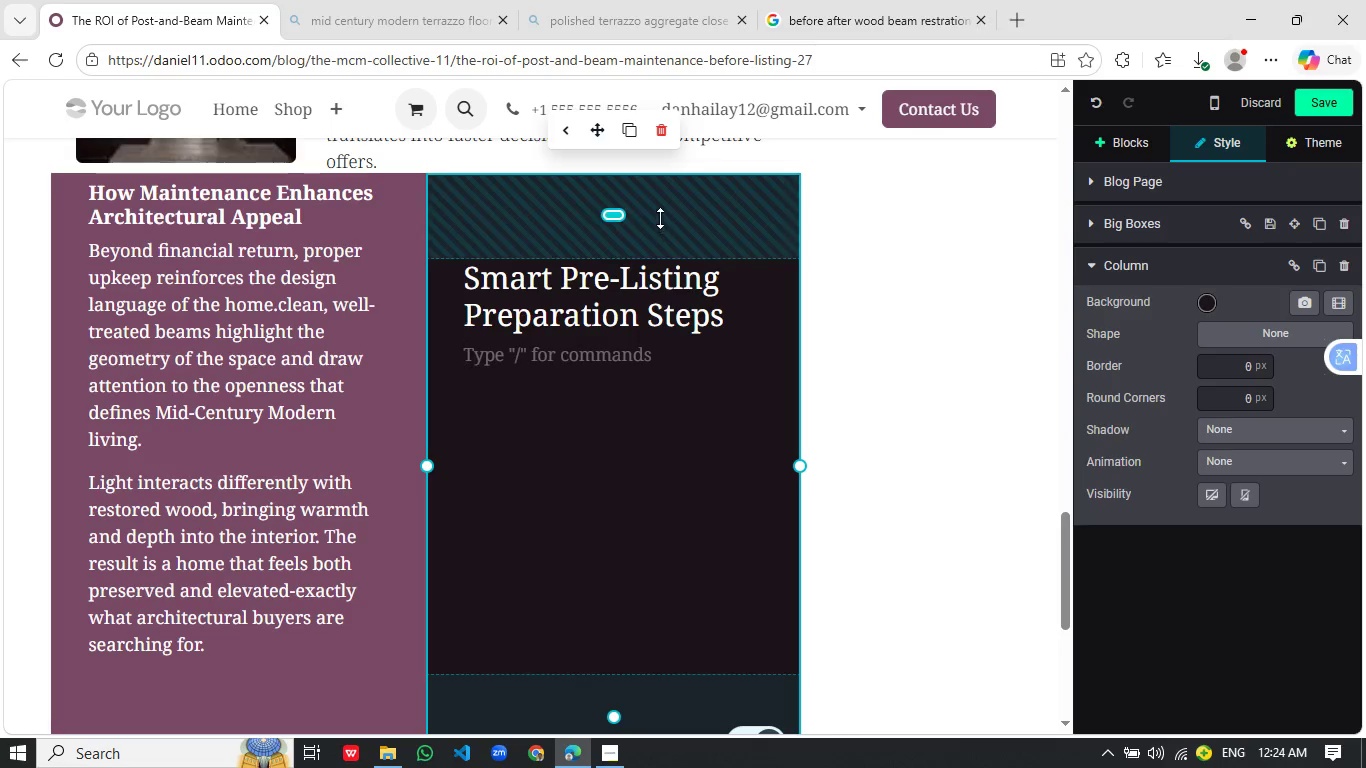 
left_click_drag(start_coordinate=[663, 241], to_coordinate=[661, 204])
 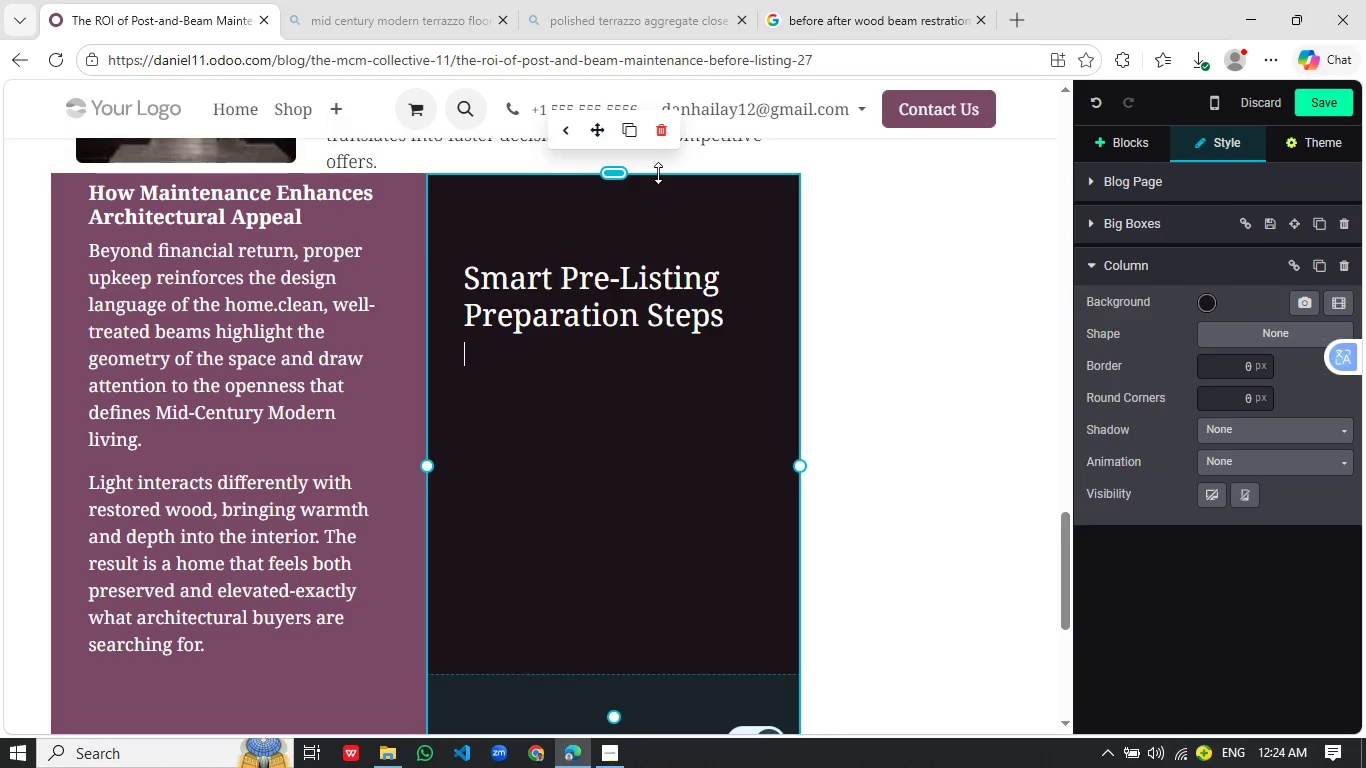 
left_click_drag(start_coordinate=[658, 173], to_coordinate=[656, 183])
 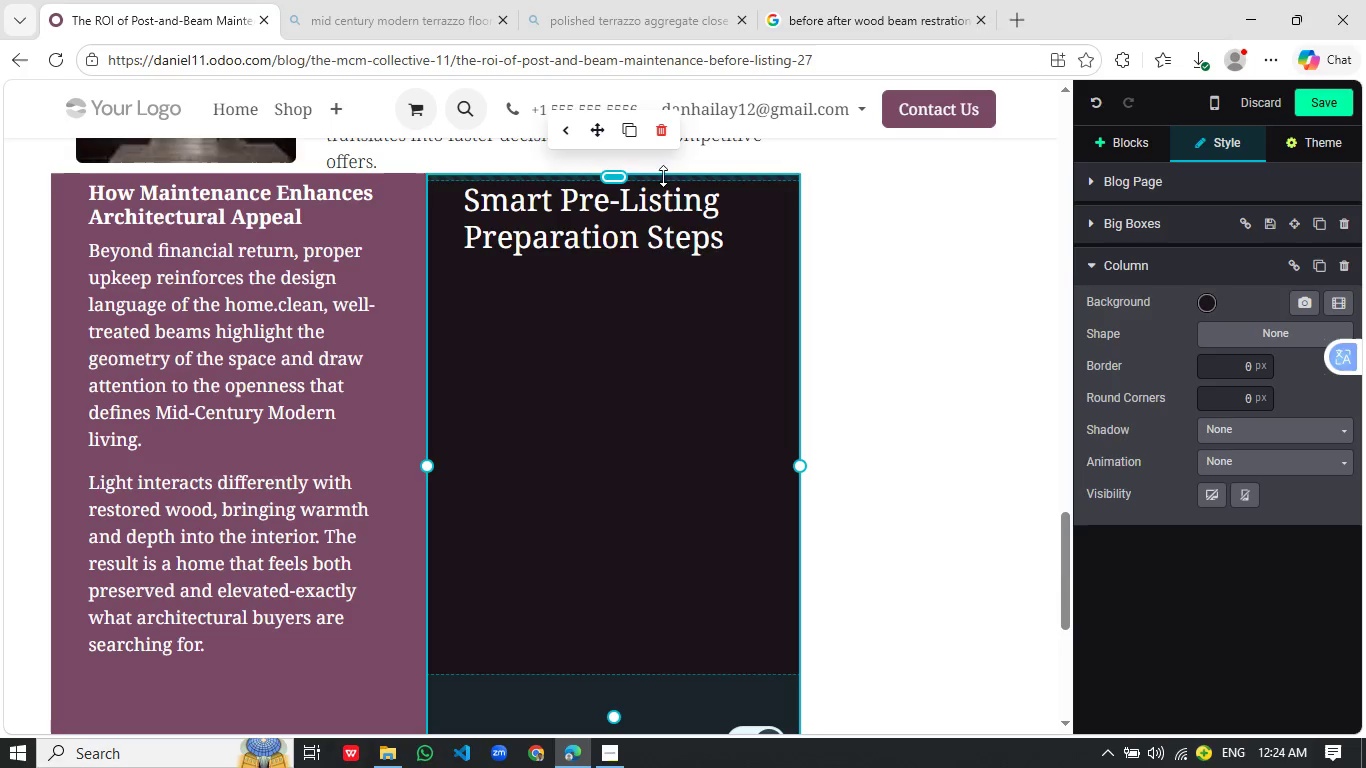 
left_click_drag(start_coordinate=[663, 176], to_coordinate=[661, 186])
 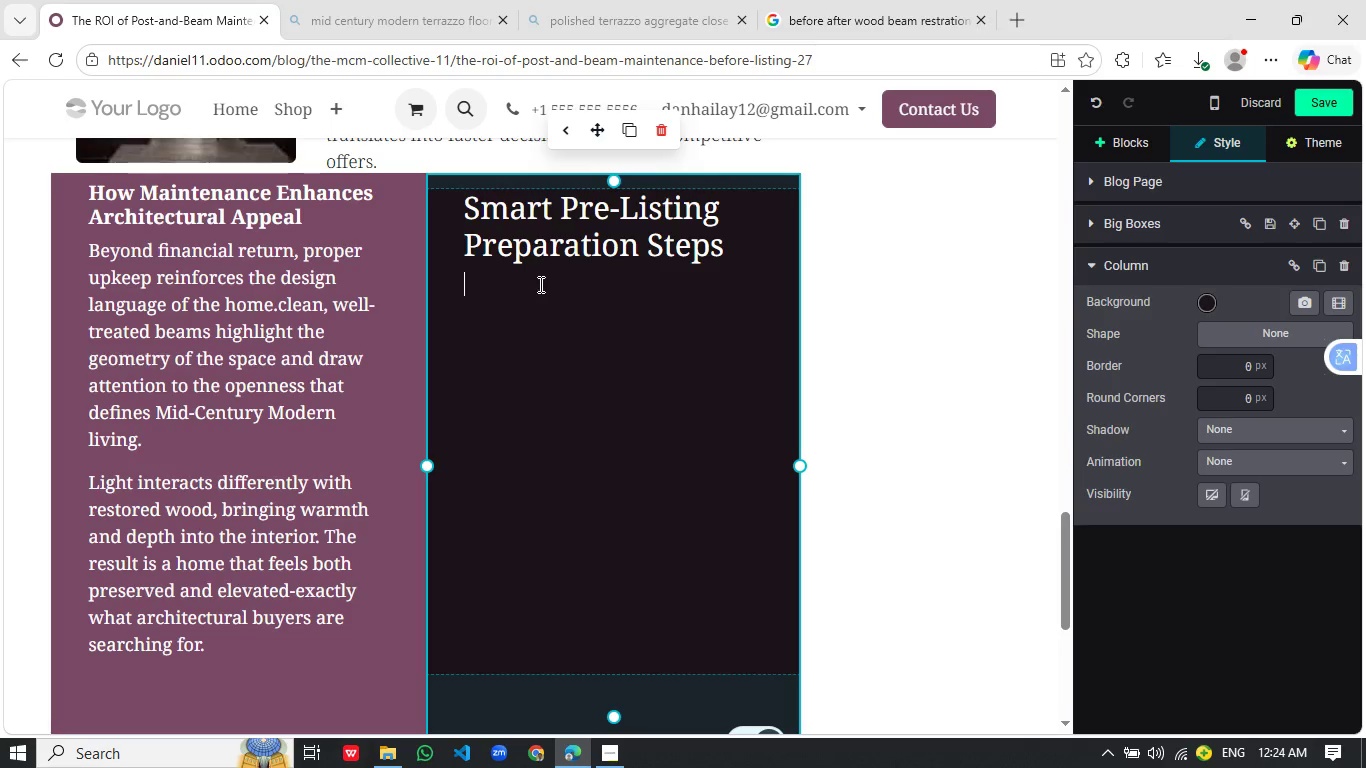 
left_click([539, 284])
 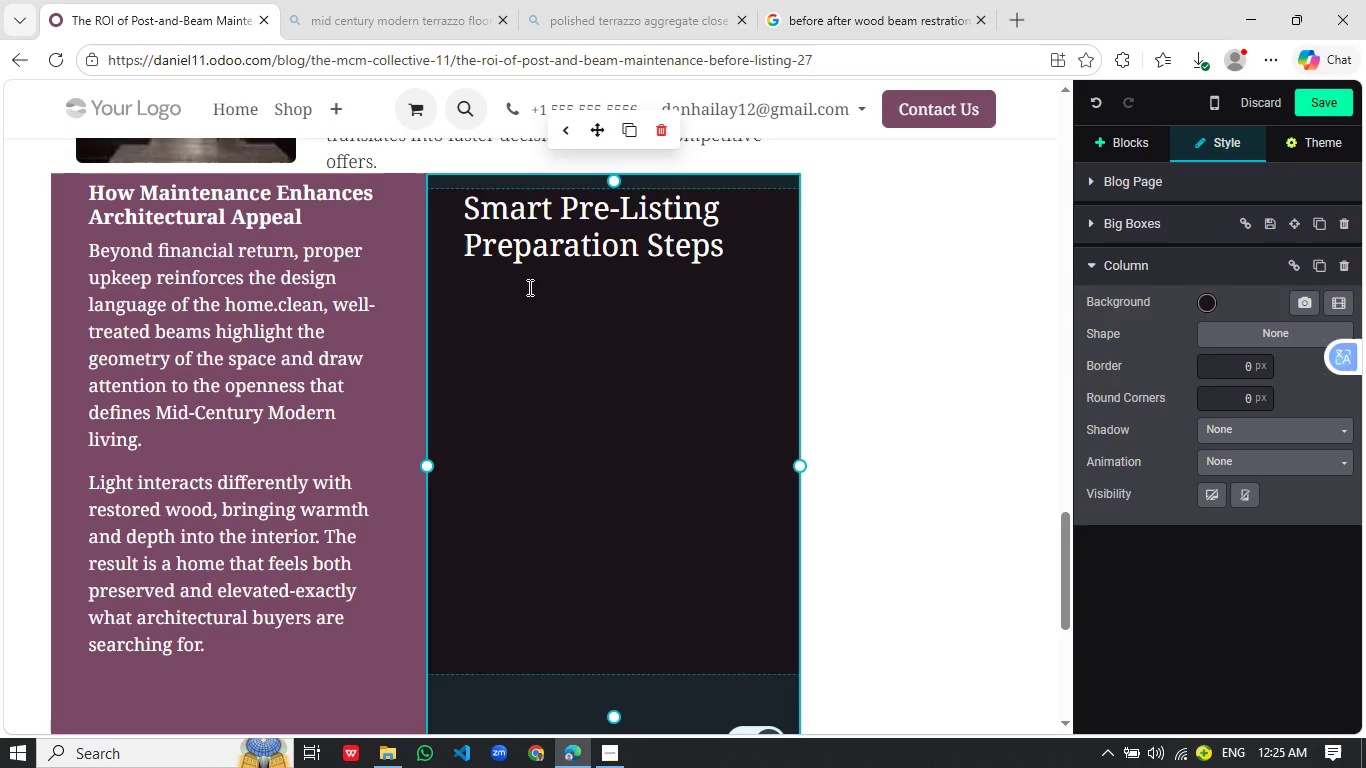 
wait(22.5)
 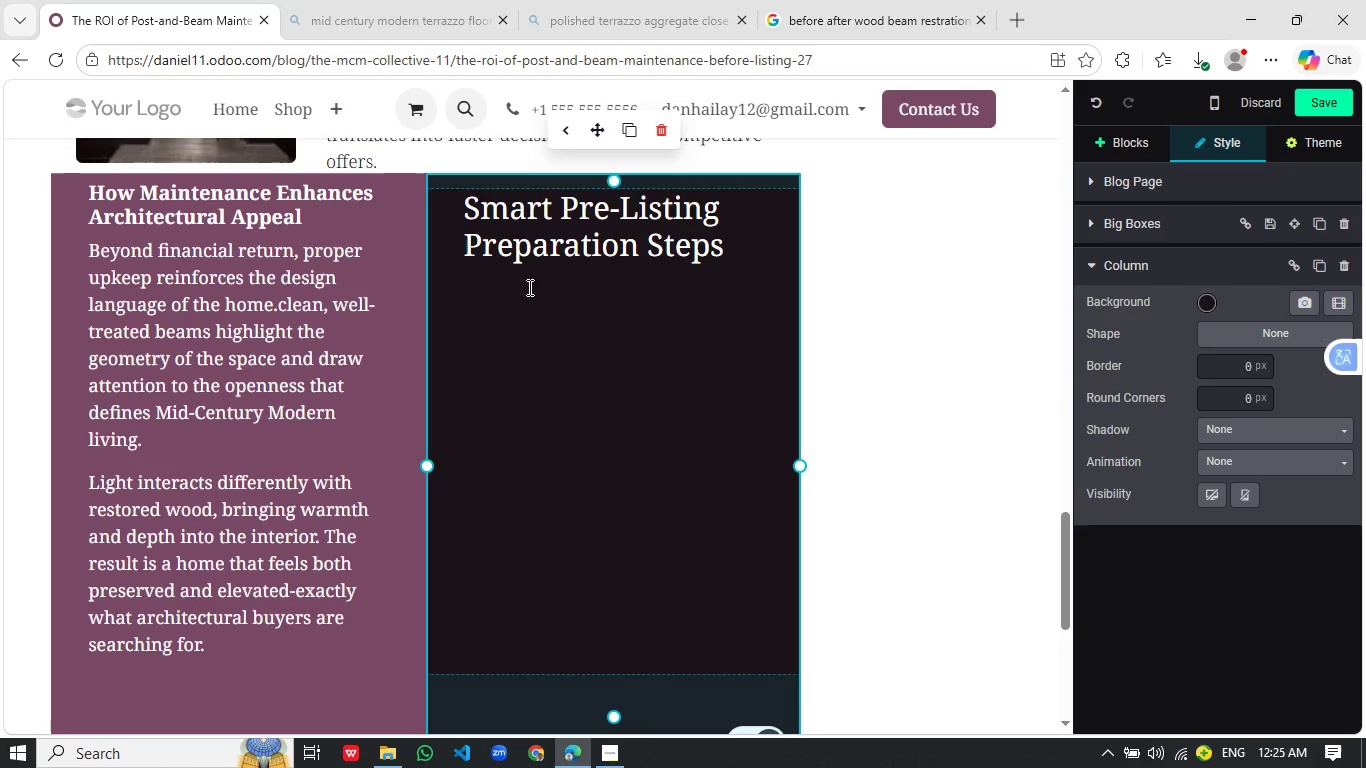 
type(If you're preparing a post-and )
key(Backspace)
type(-beam home ofr)
key(Backspace)
key(Backspace)
key(Backspace)
type(for slae)
key(Backspace)
key(Backspace)
key(Backspace)
type(ale, focus on strategic improvements that maximize impact:)
 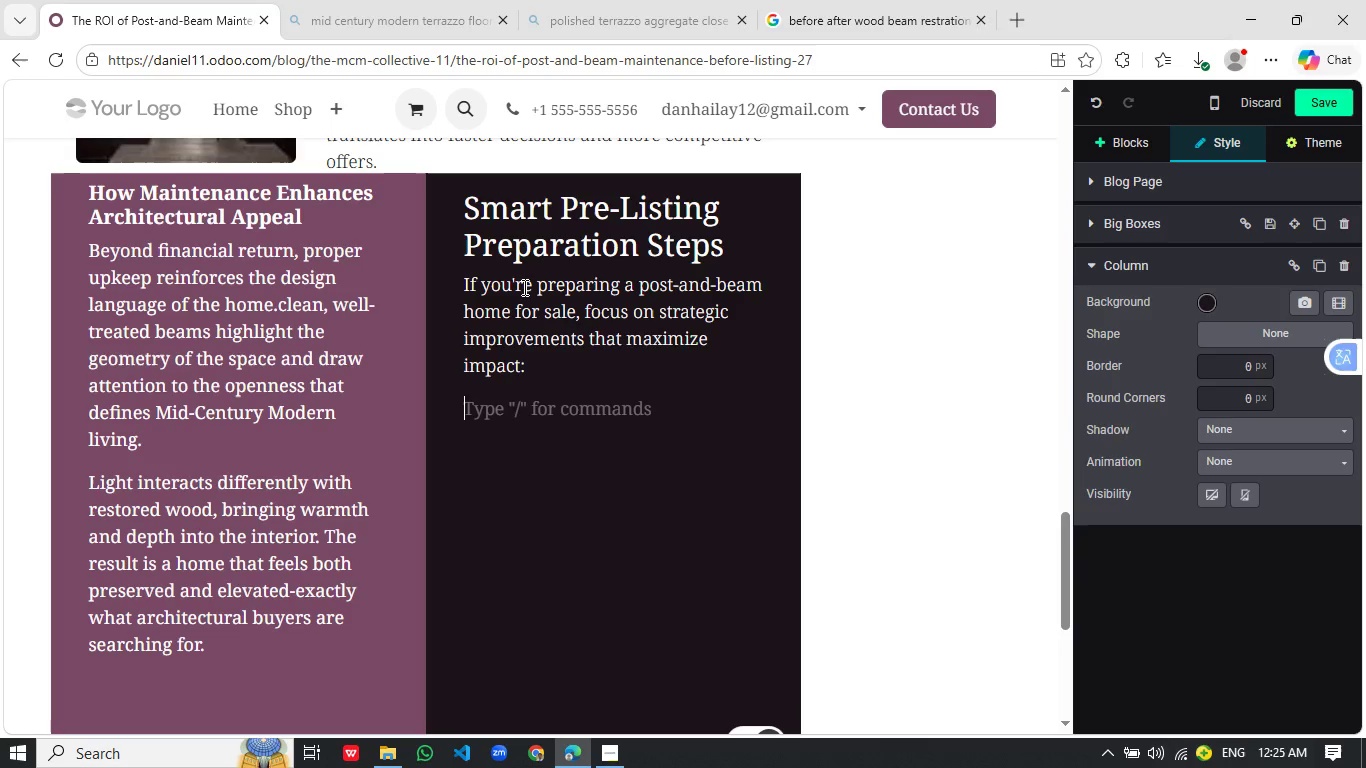 
 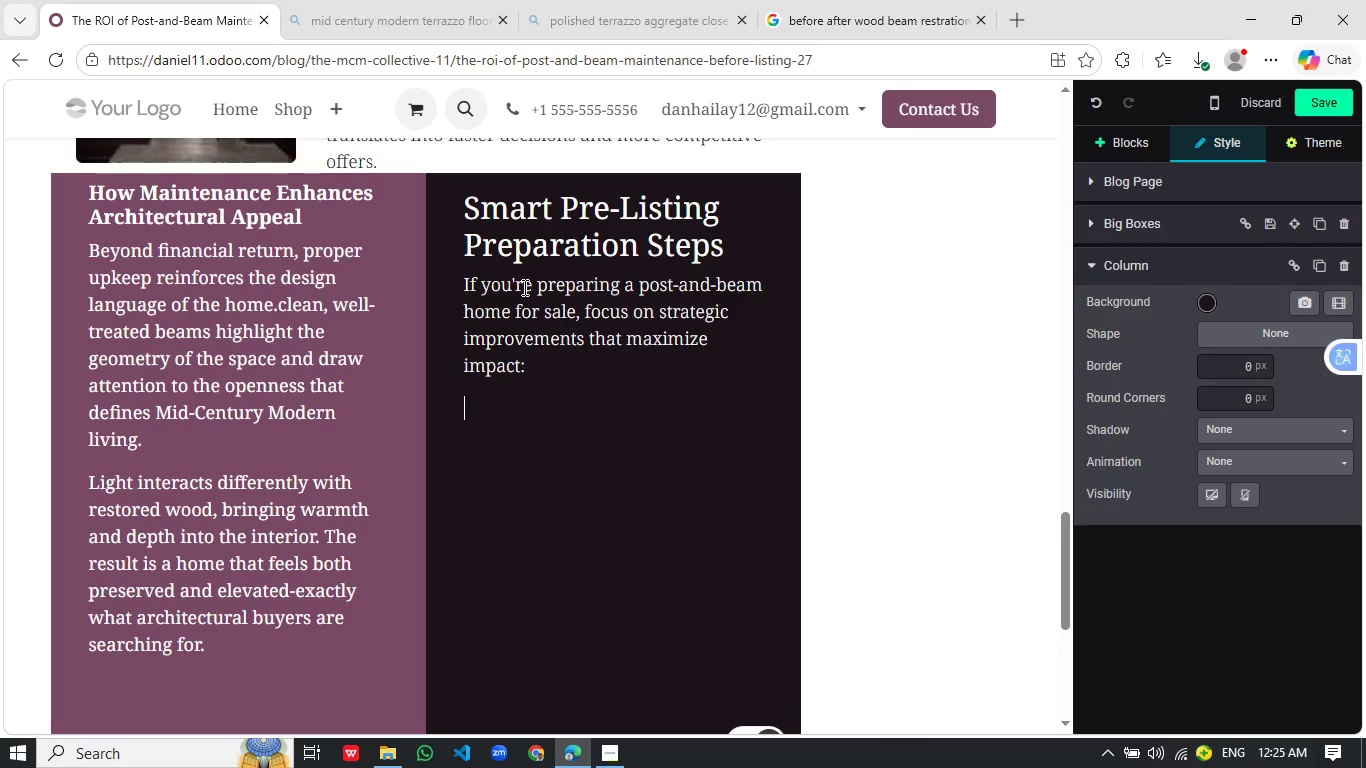 
key(Enter)
 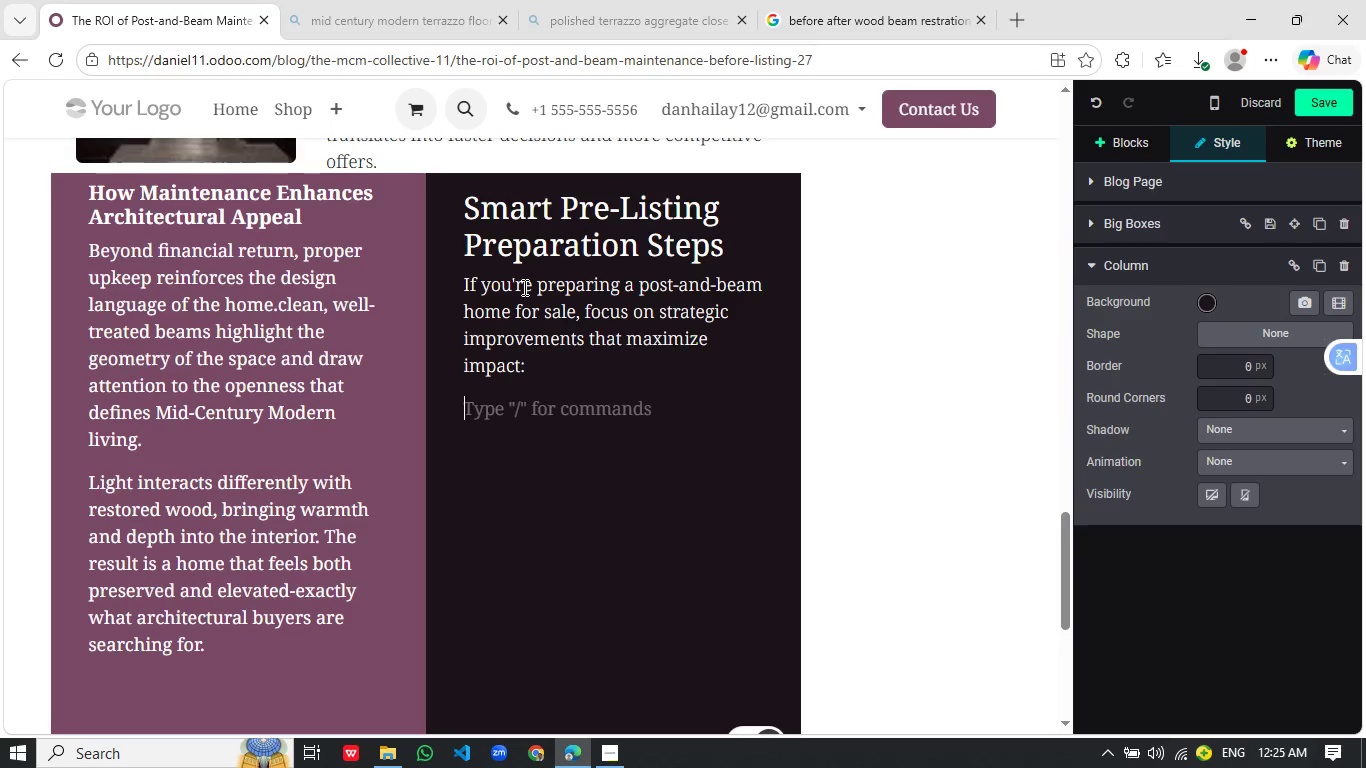 
key(Slash)
 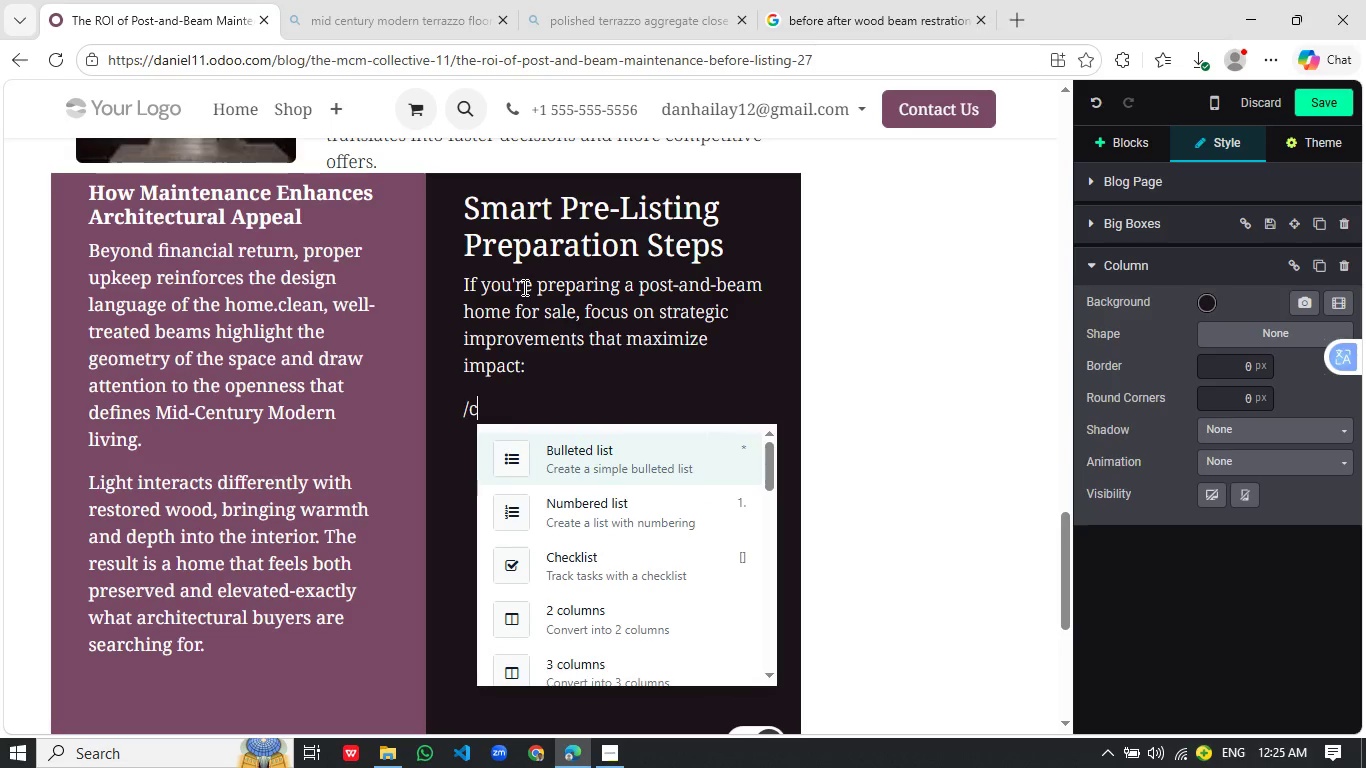 
key(C)
 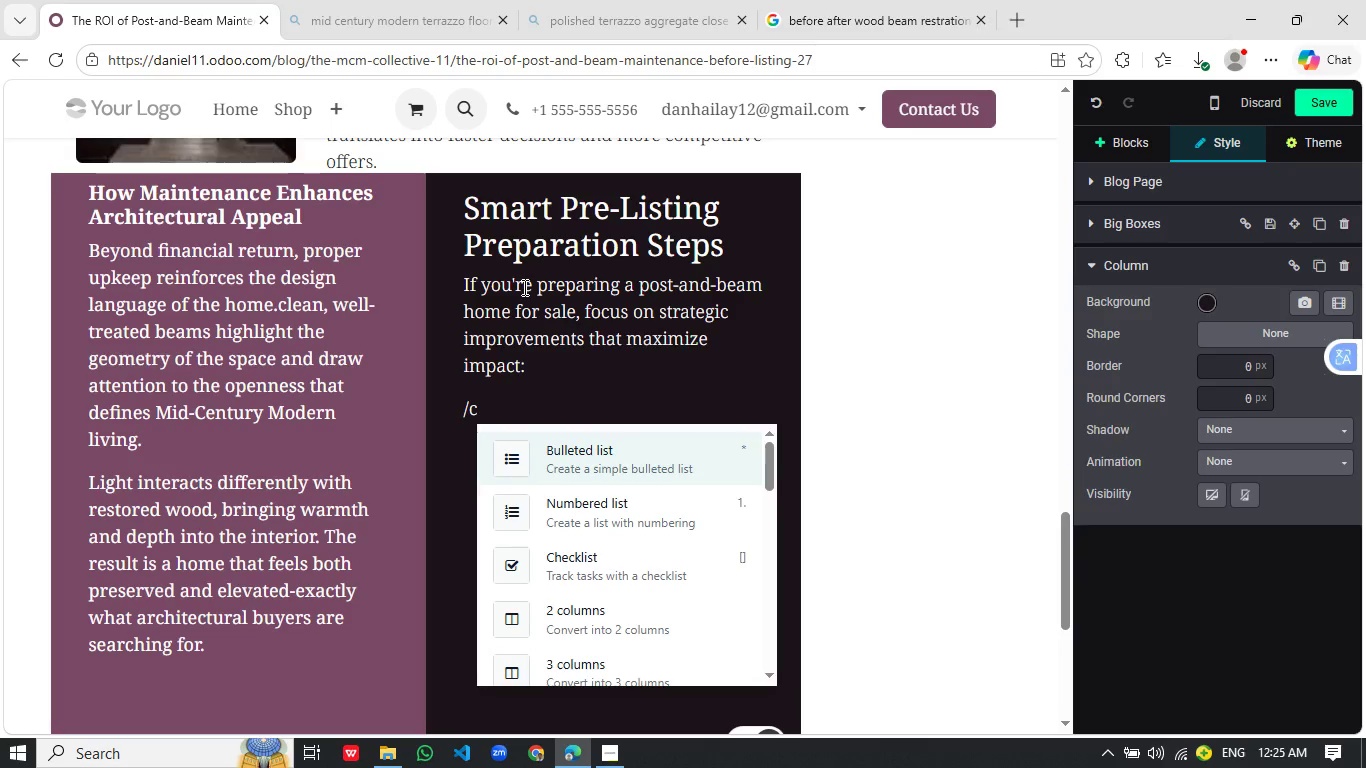 
key(Backspace)
 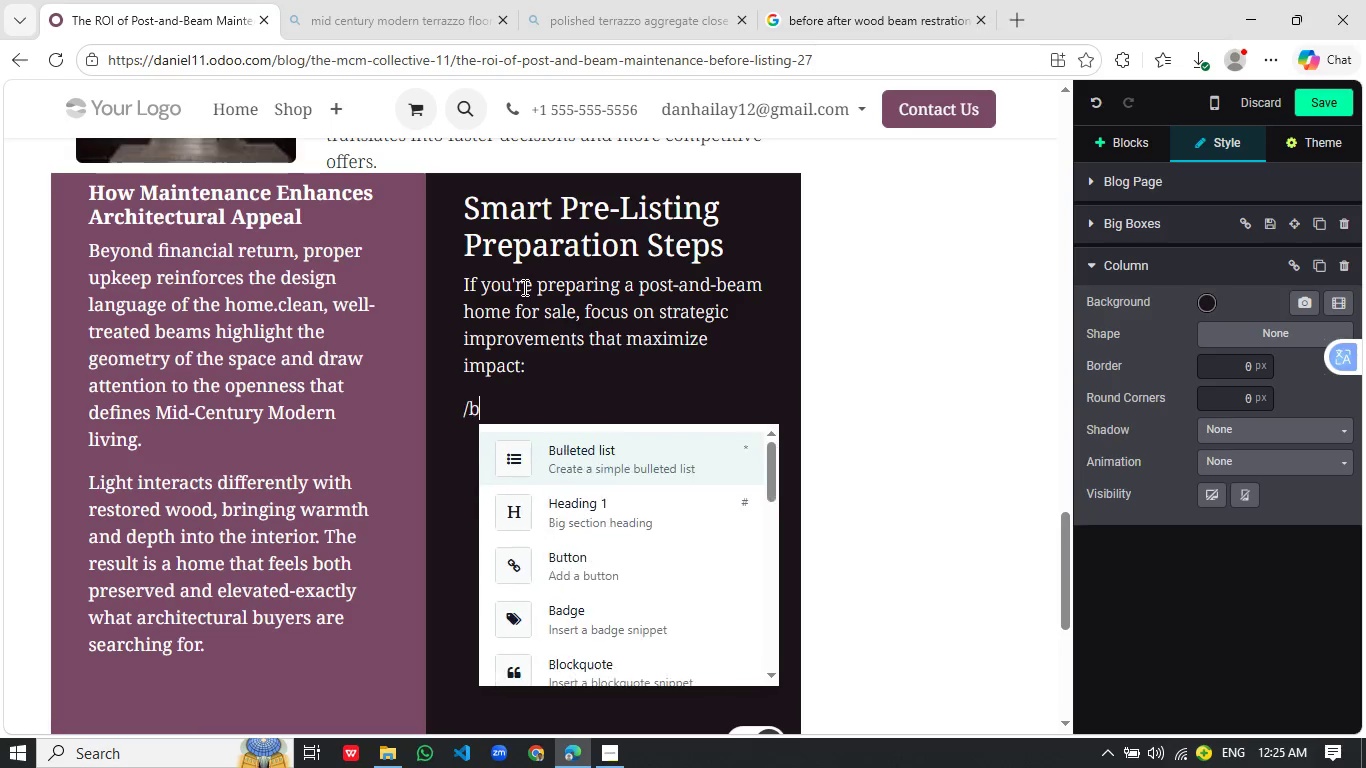 
key(B)
 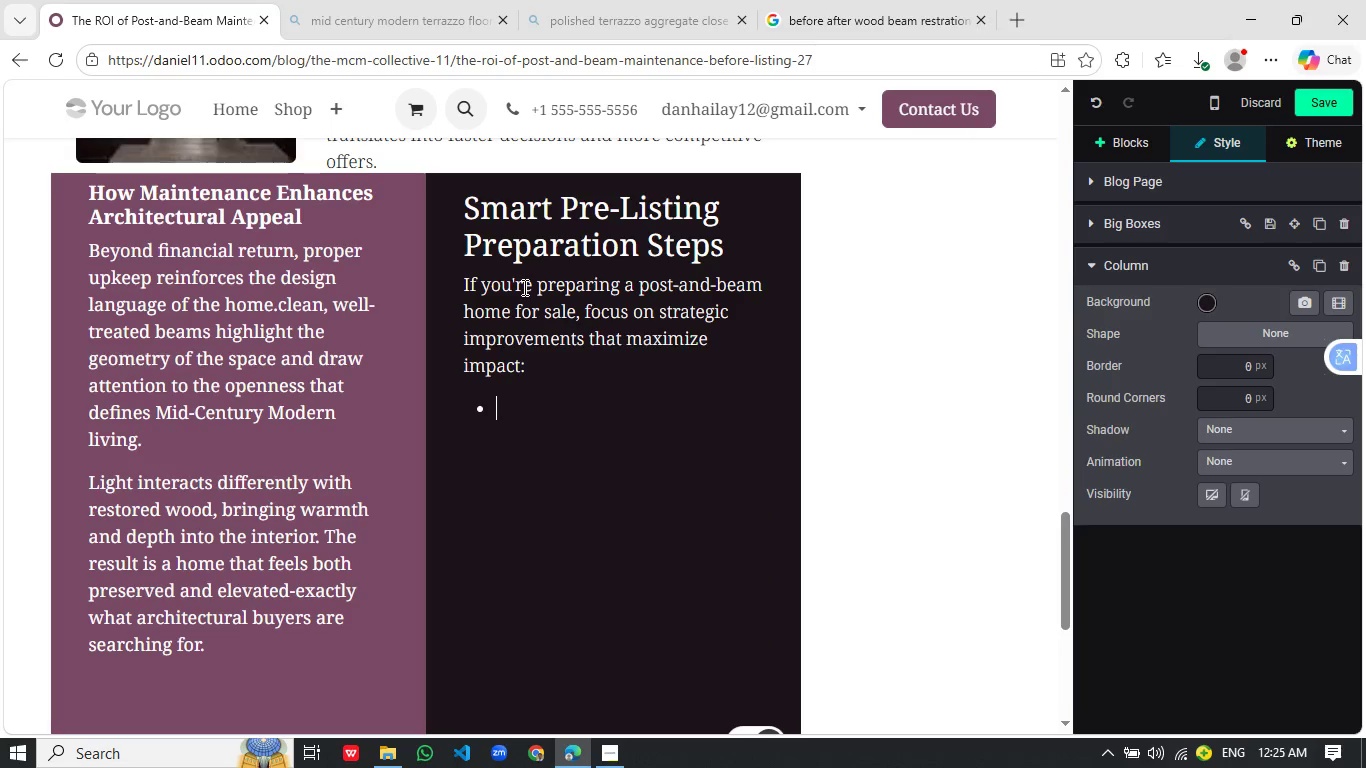 
key(Enter)
 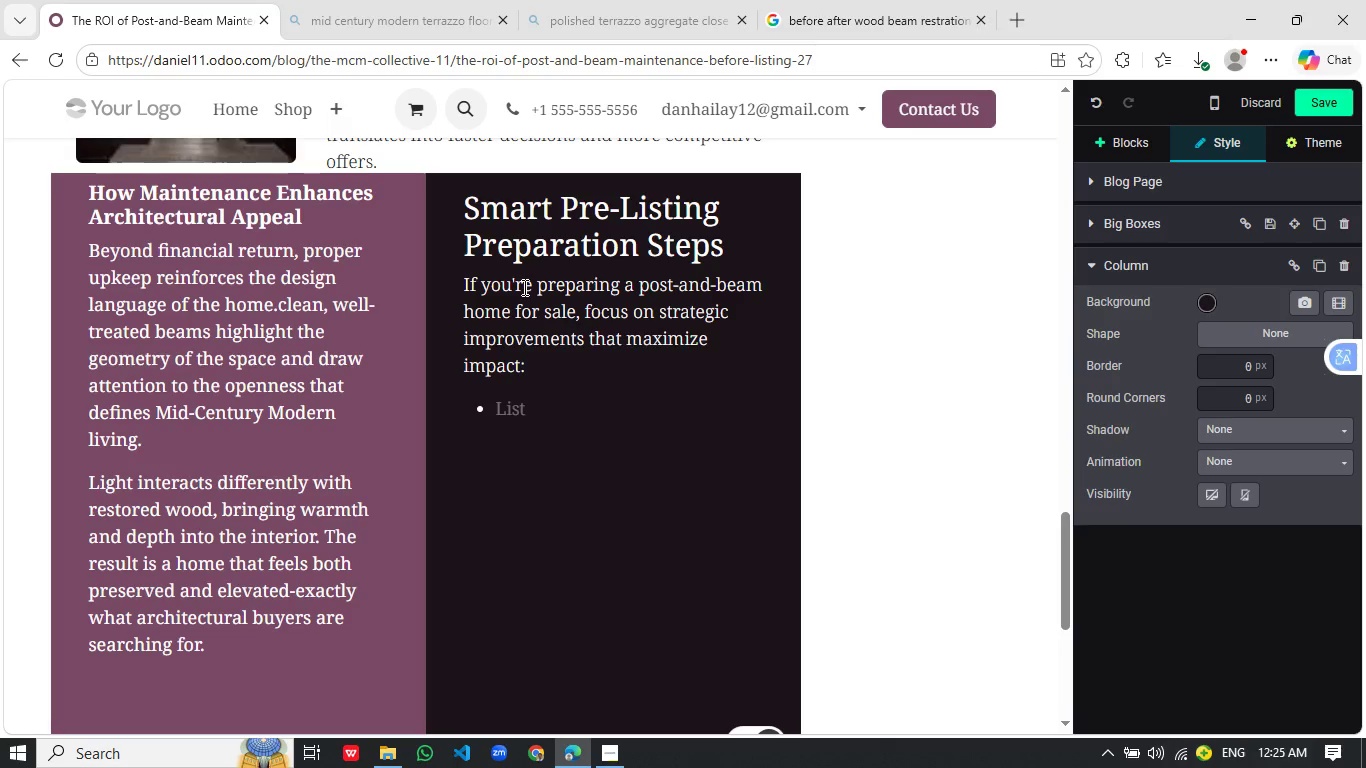 
type(Clean and refinish exposed beams to restore natural tone an e)
key(Backspace)
type(texture)
 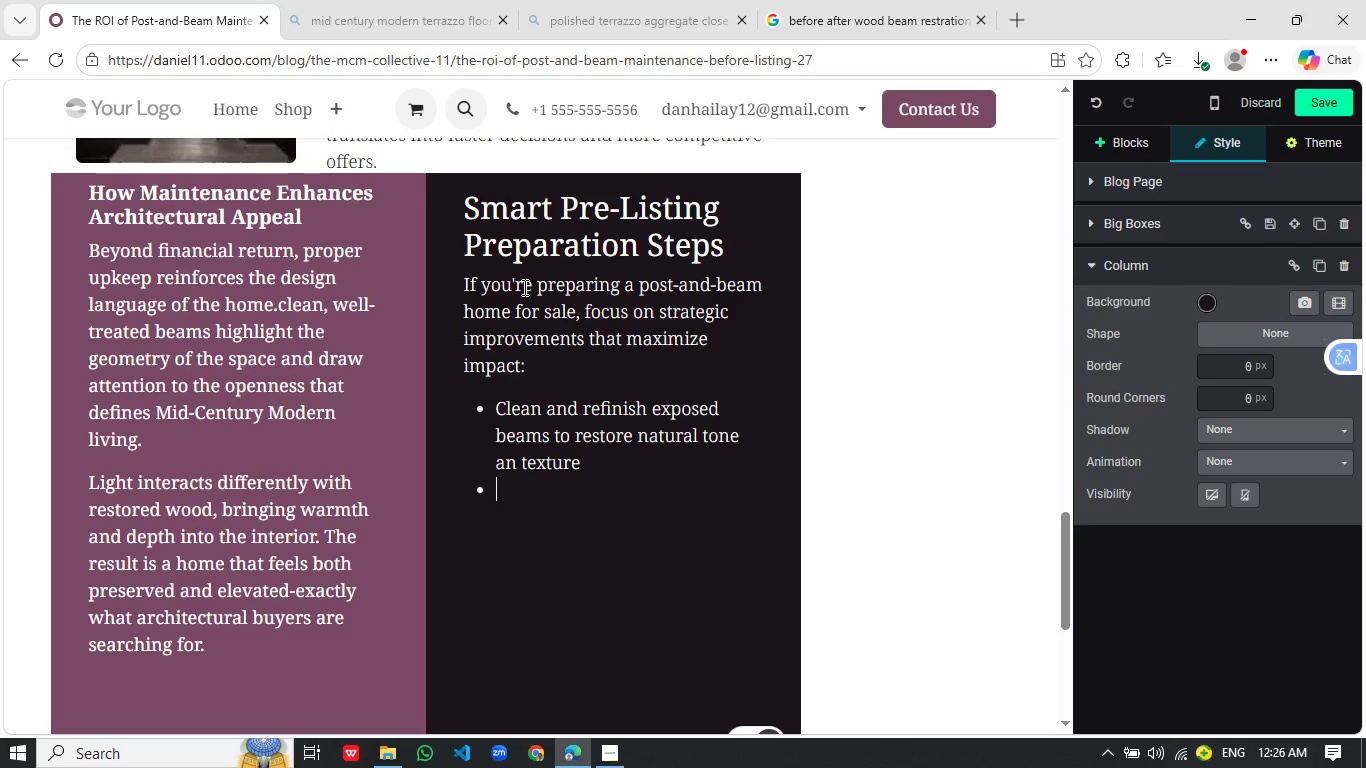 
key(Enter)
 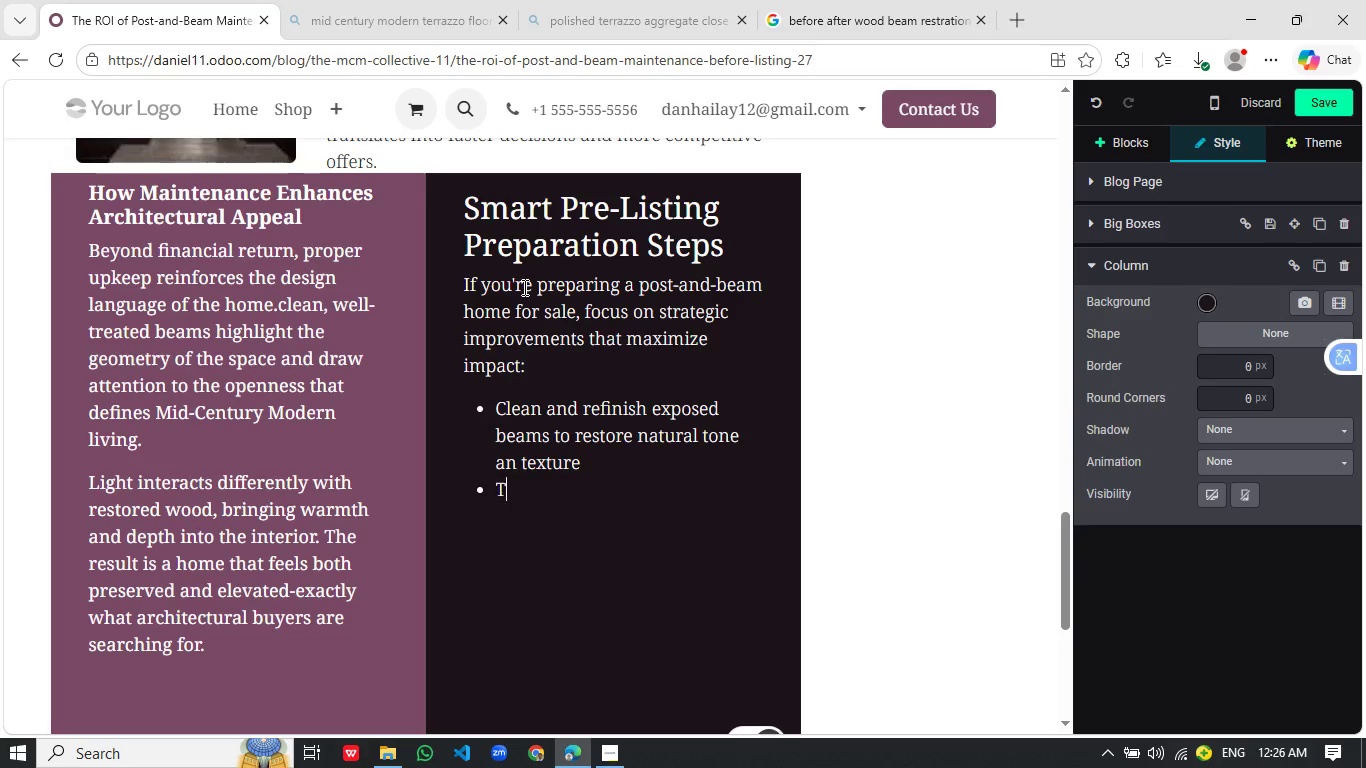 
type(Treat Mod)
key(Backspace)
 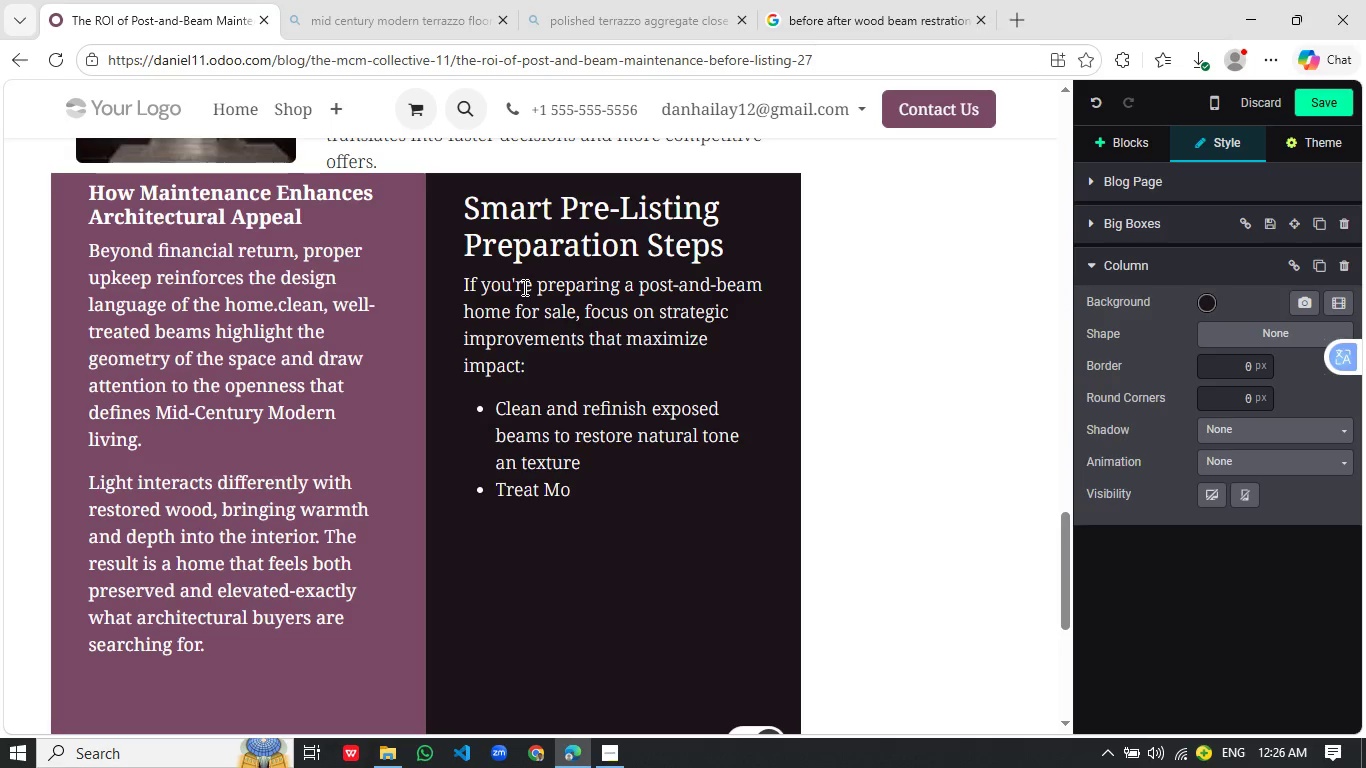 
wait(5.69)
 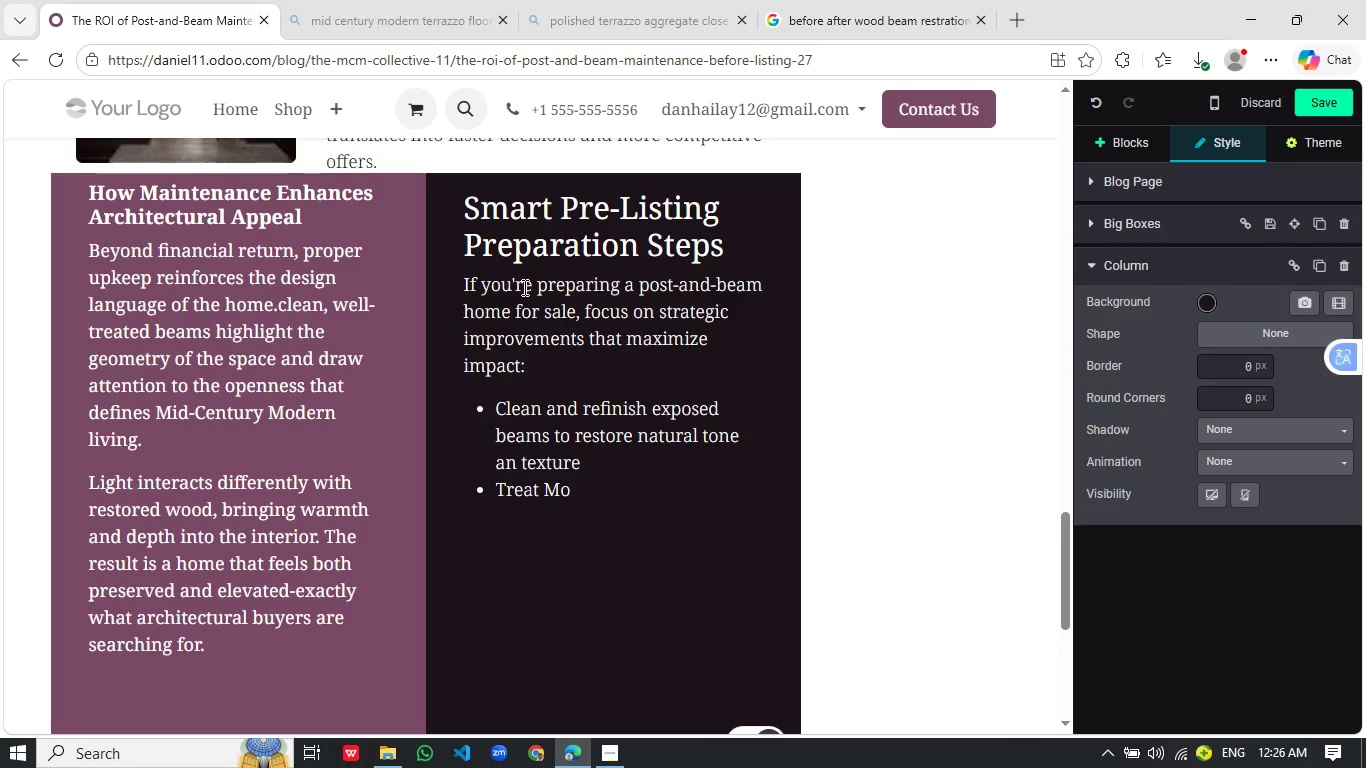 
key(Backspace)
 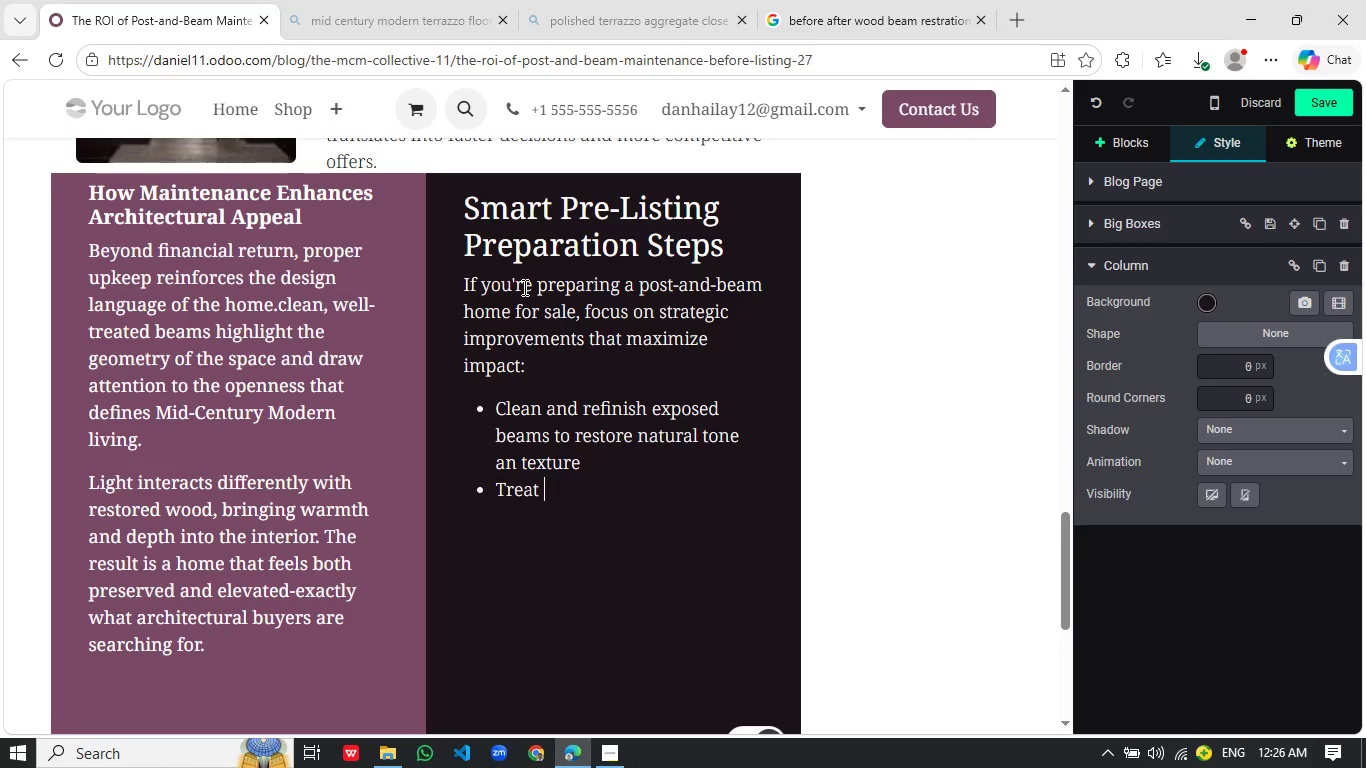 
key(Backspace)
 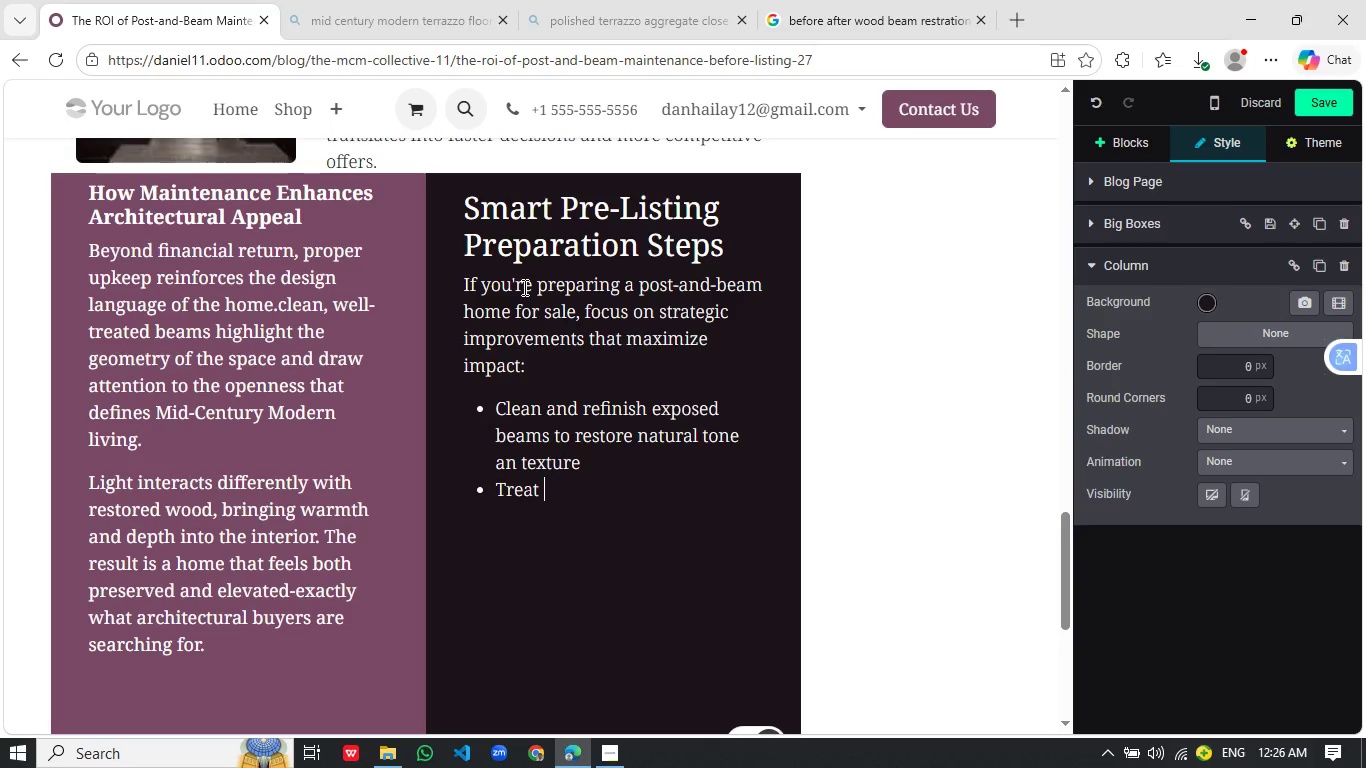 
type(wood surfaces to protect against moisture and us)
key(Backspace)
key(Backspace)
type(sun expost)
key(Backspace)
type(re)
key(Backspace)
key(Backspace)
type(ure)
 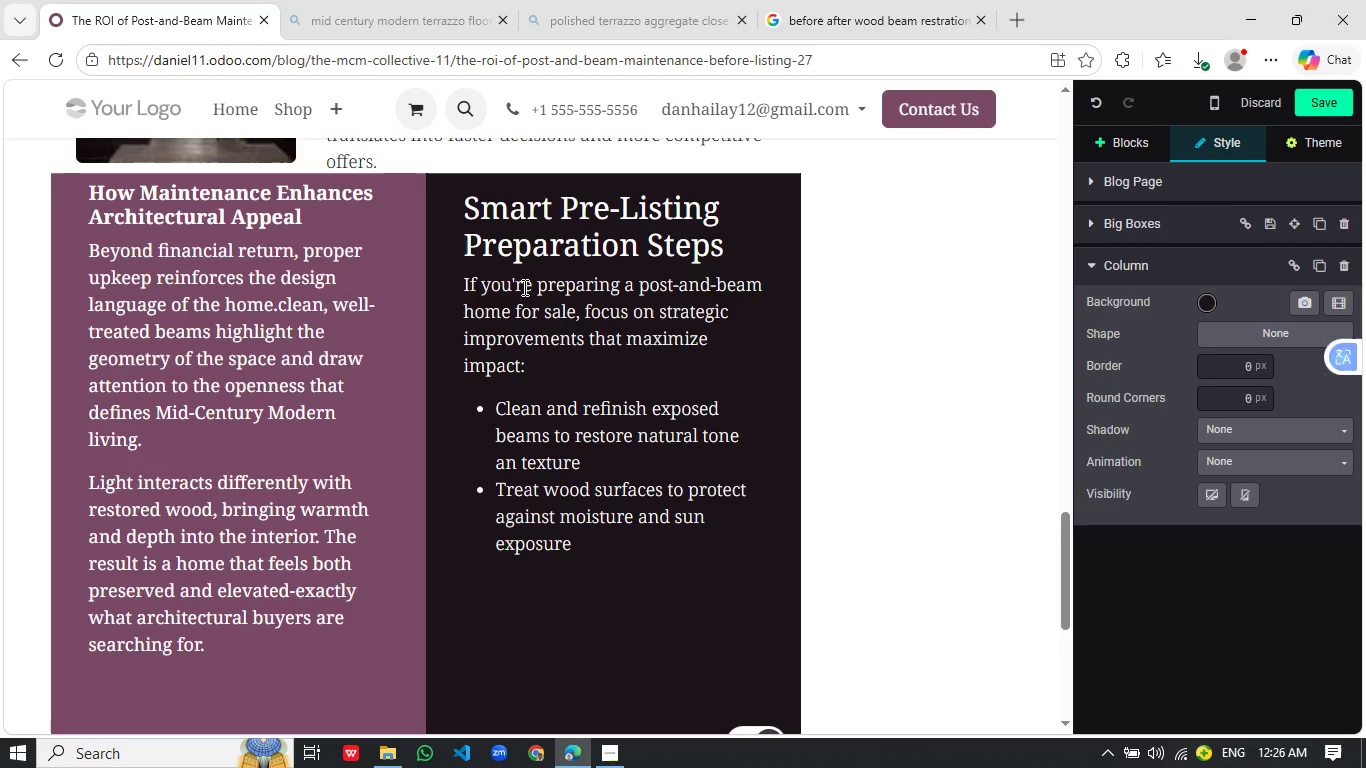 
wait(5.06)
 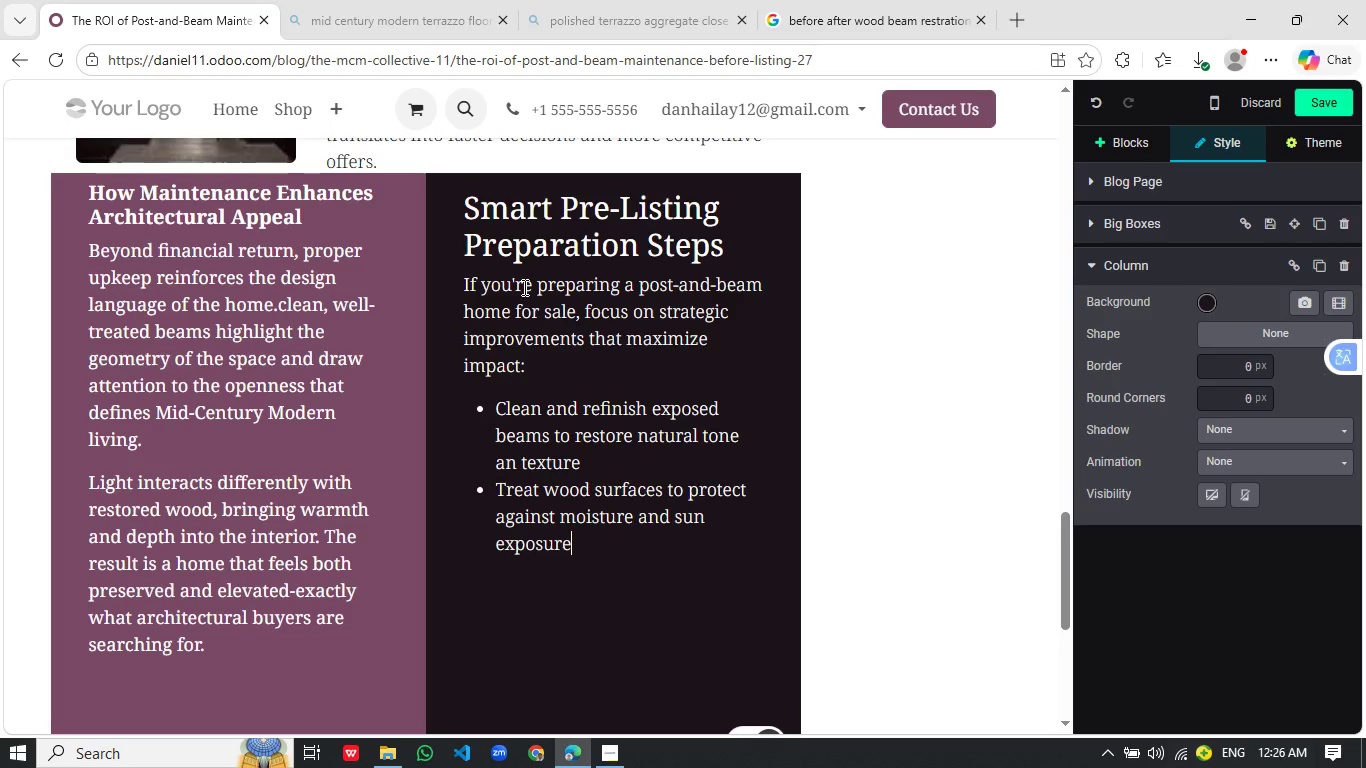 
key(Enter)
 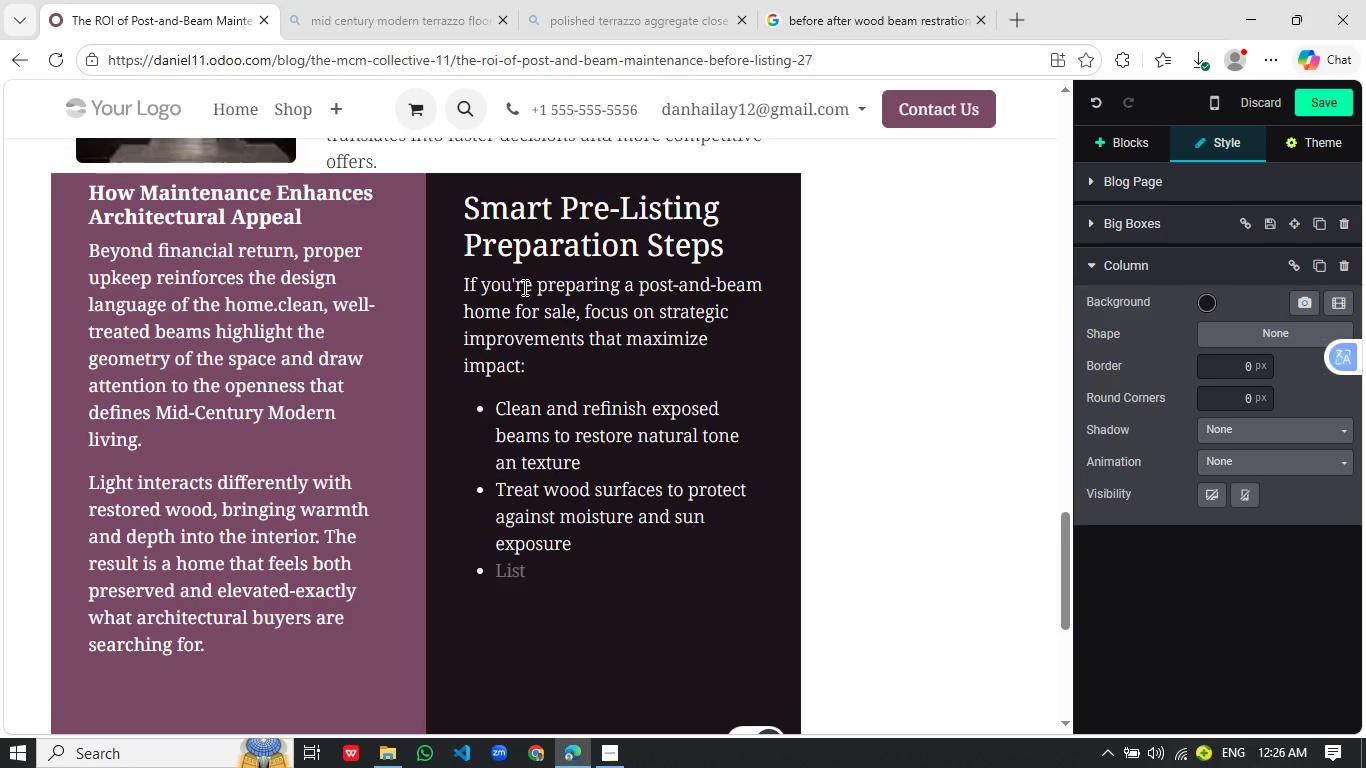 
type(Inspect and reinfore structurea)
key(Backspace)
key(Backspace)
type(al)
 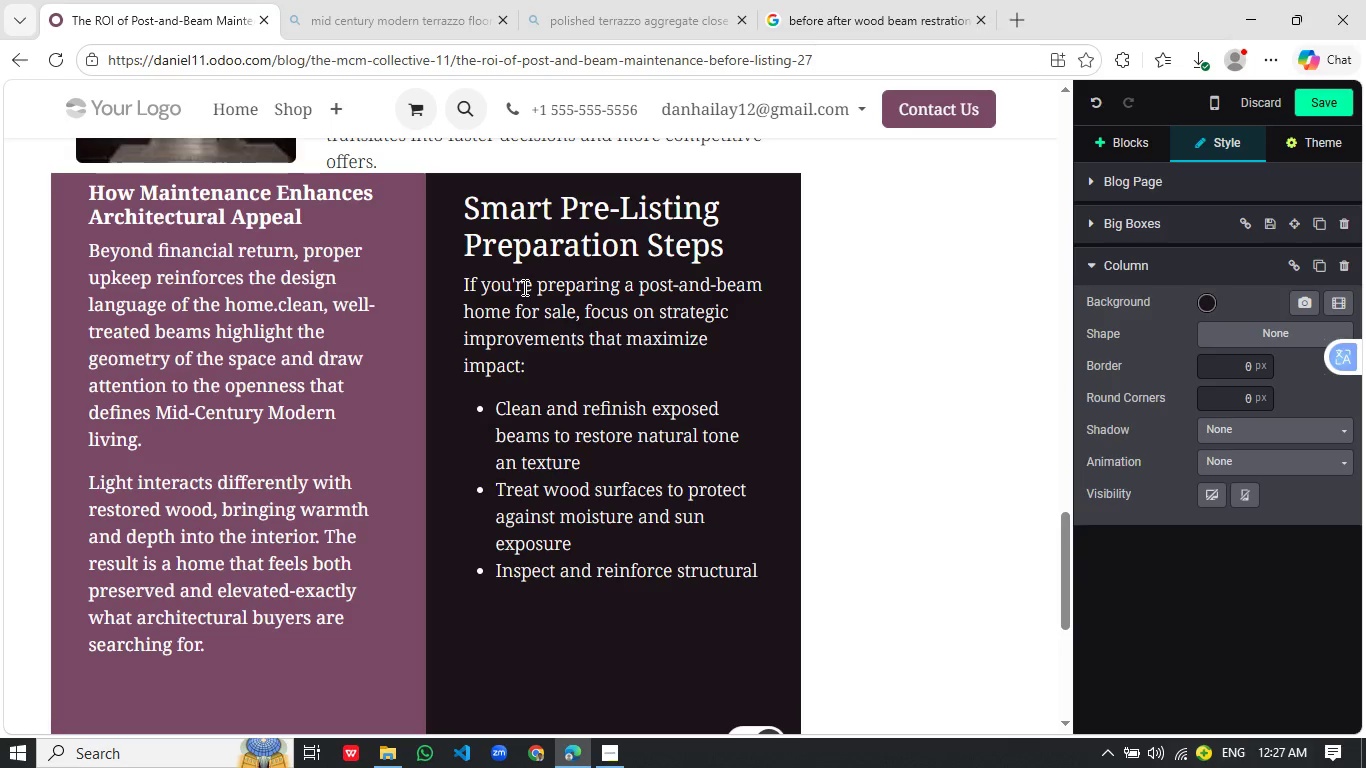 
wait(7.33)
 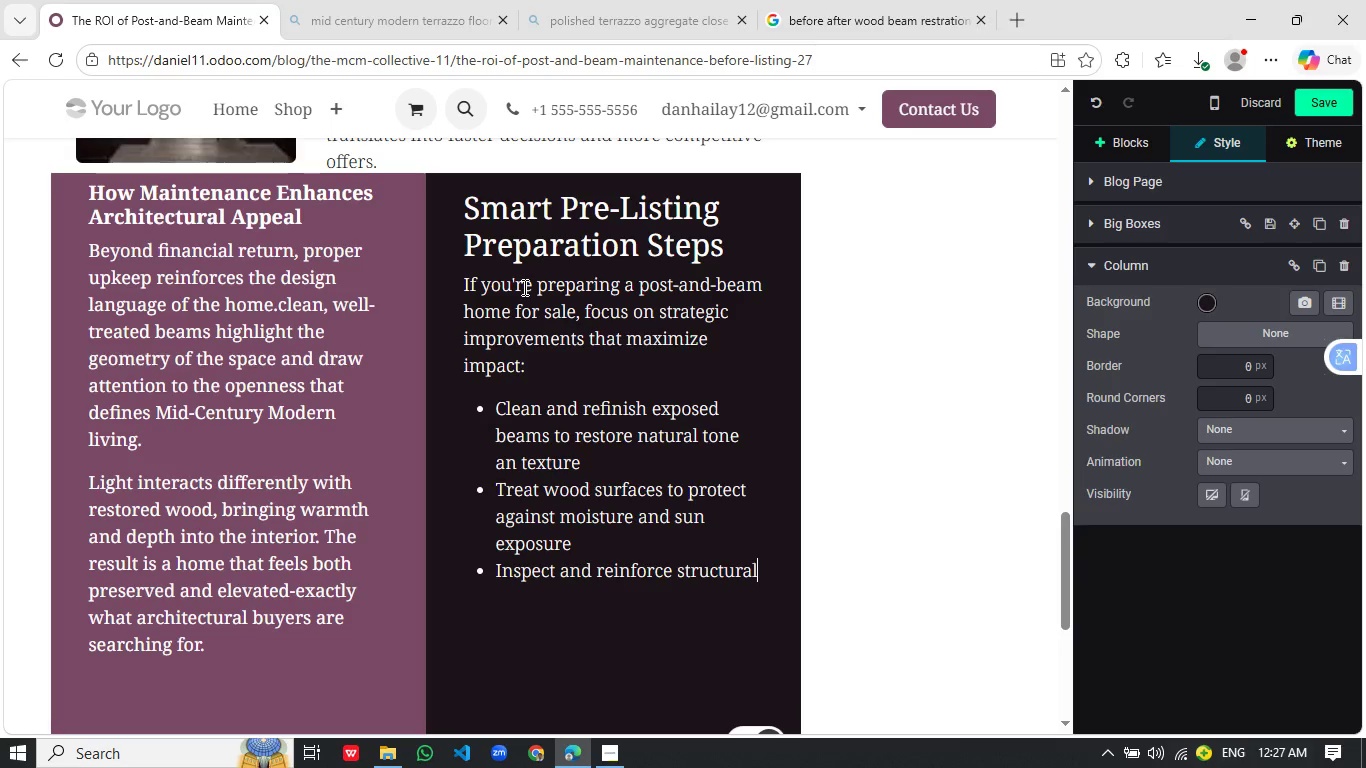 
type(joints where neede)
 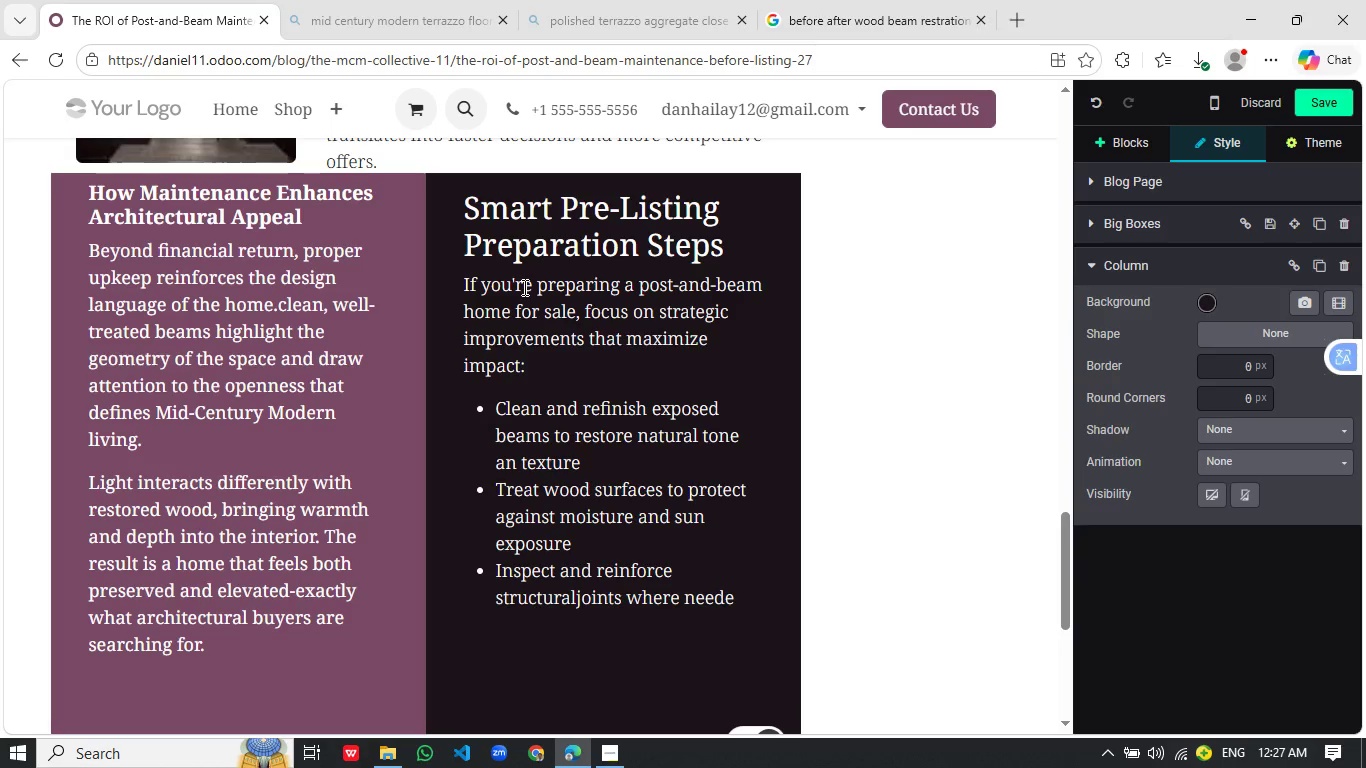 
key(Enter)
 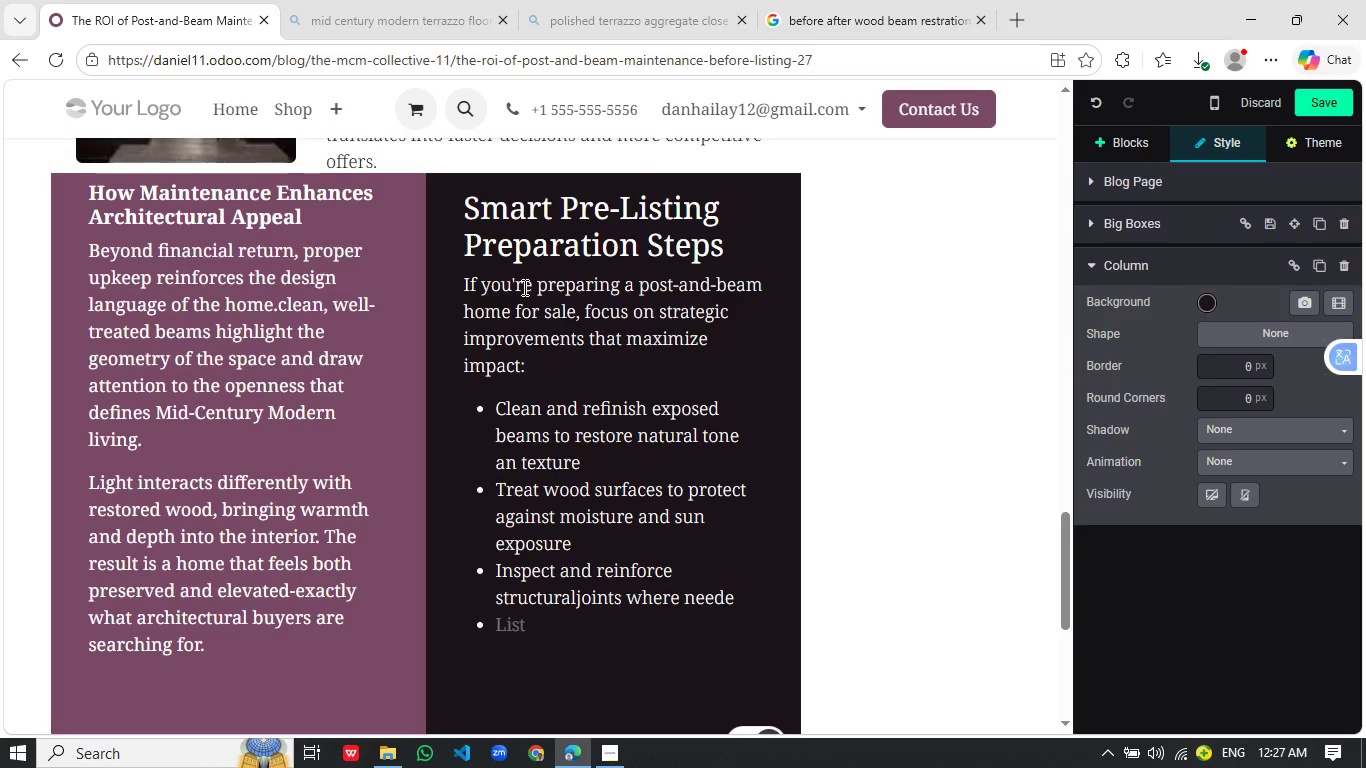 
key(Backspace)
 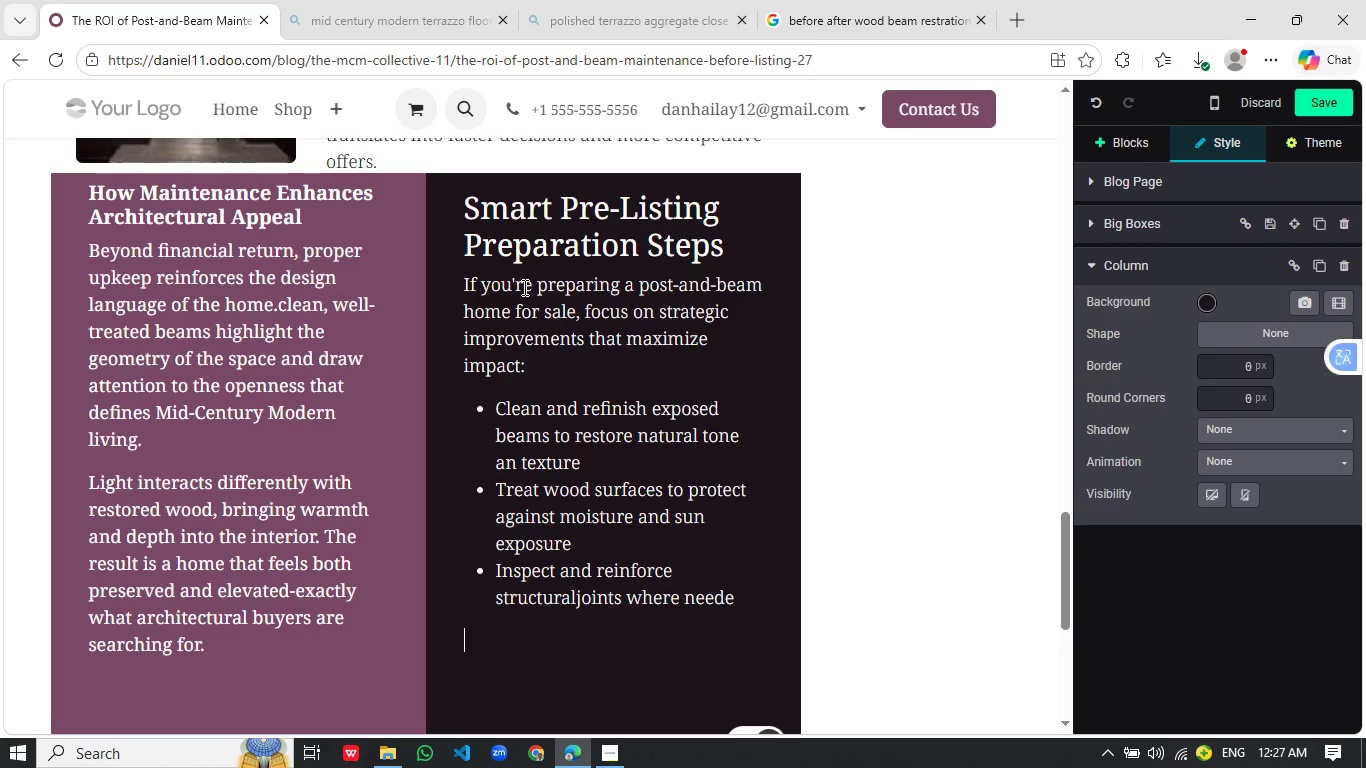 
key(Backspace)
 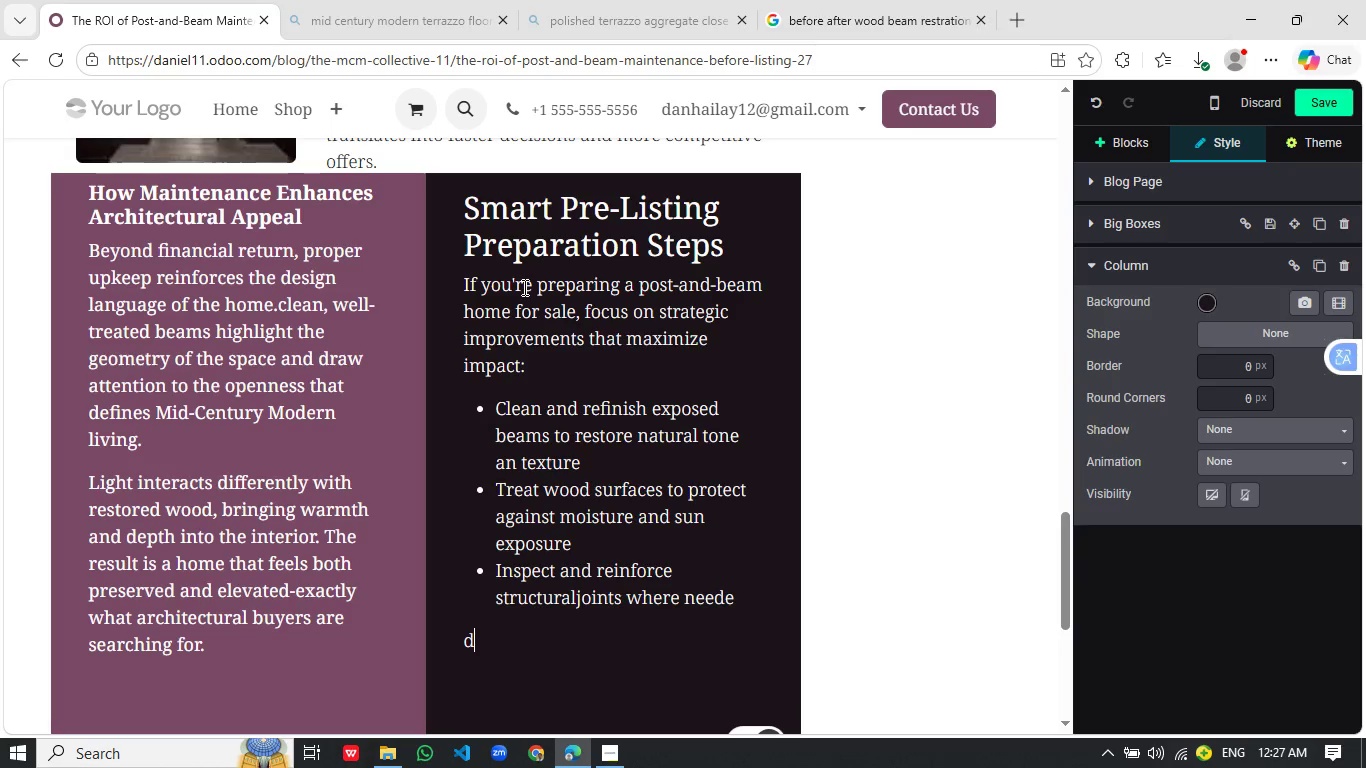 
key(D)
 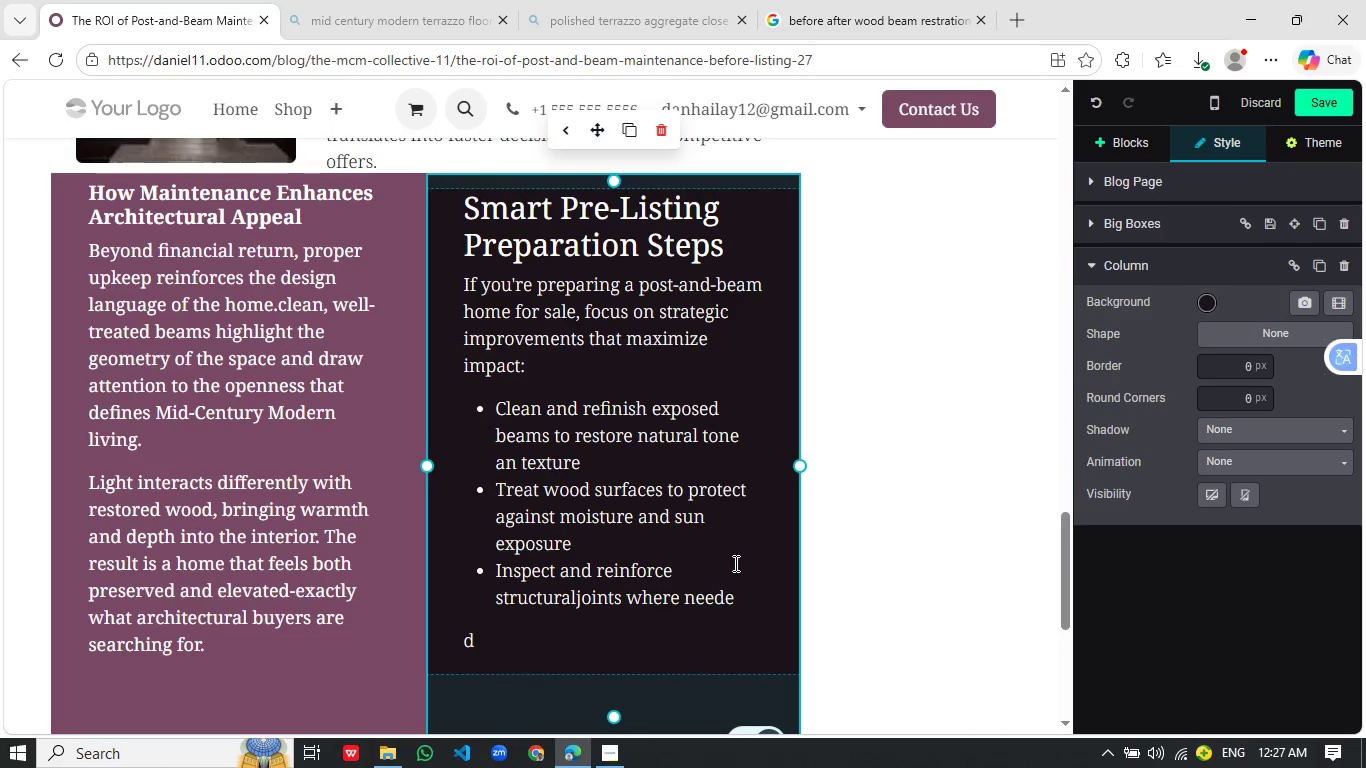 
left_click([739, 586])
 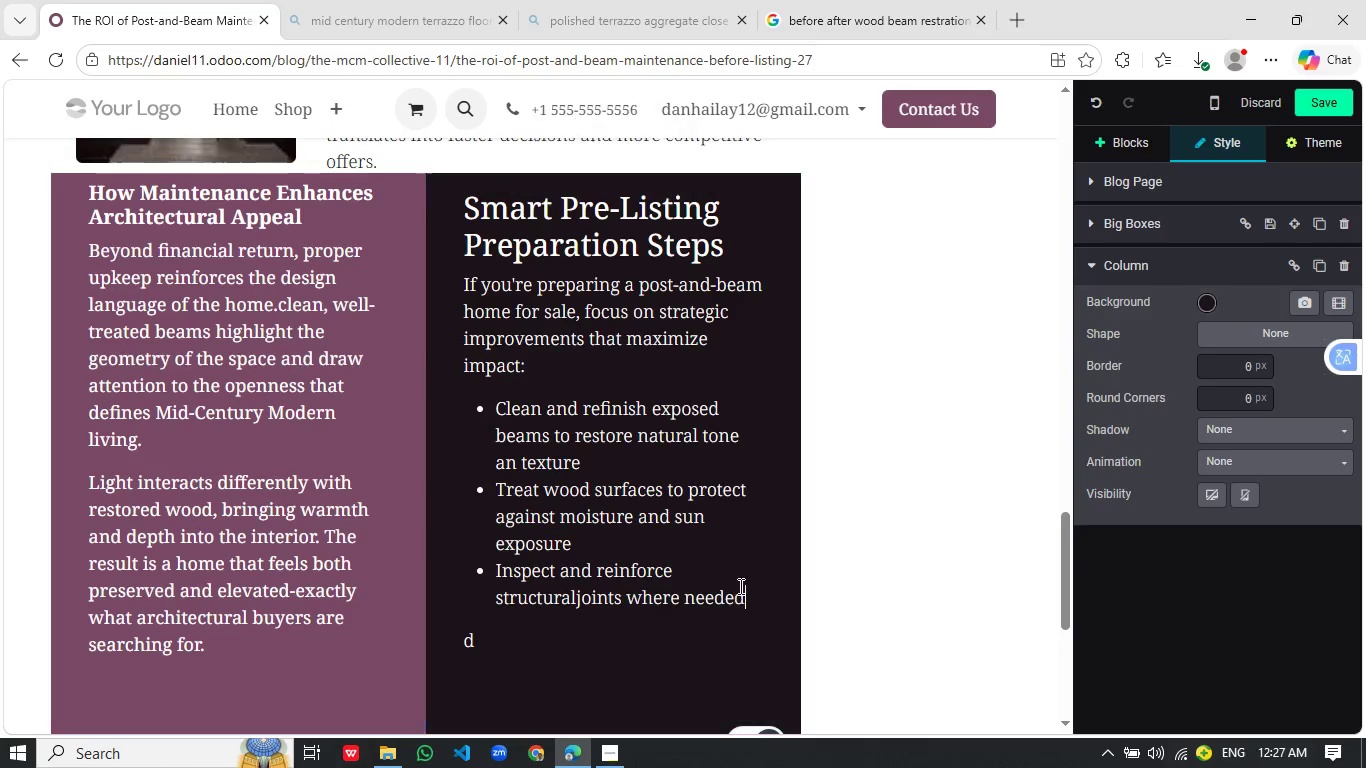 
key(D)
 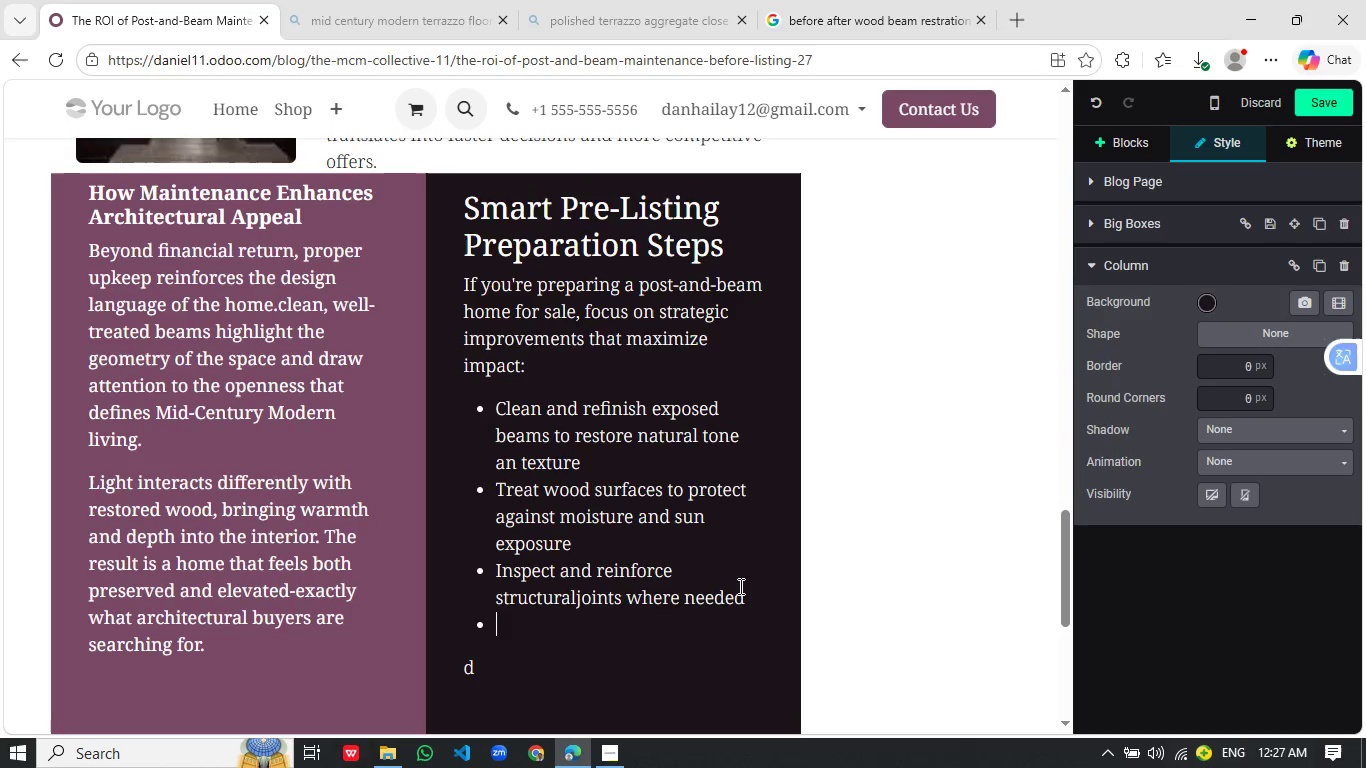 
key(Enter)
 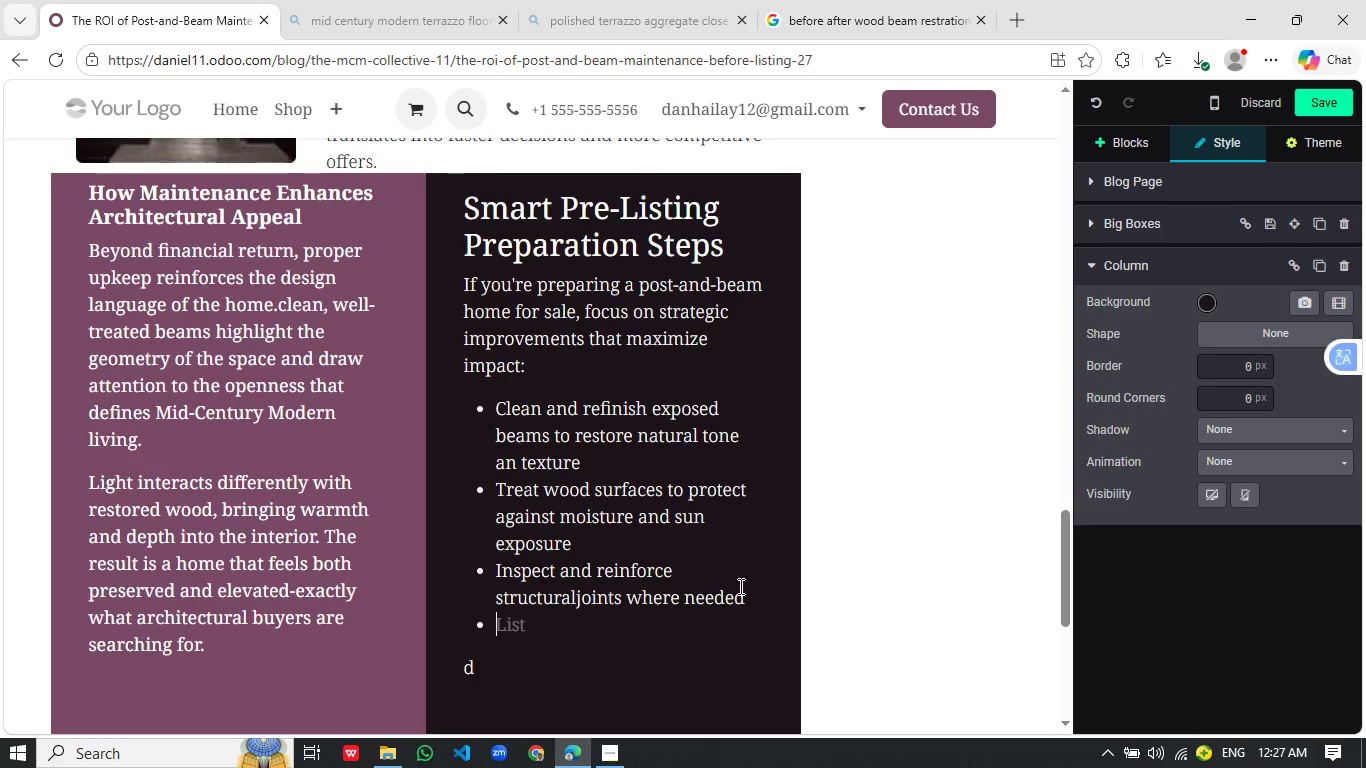 
wait(6.98)
 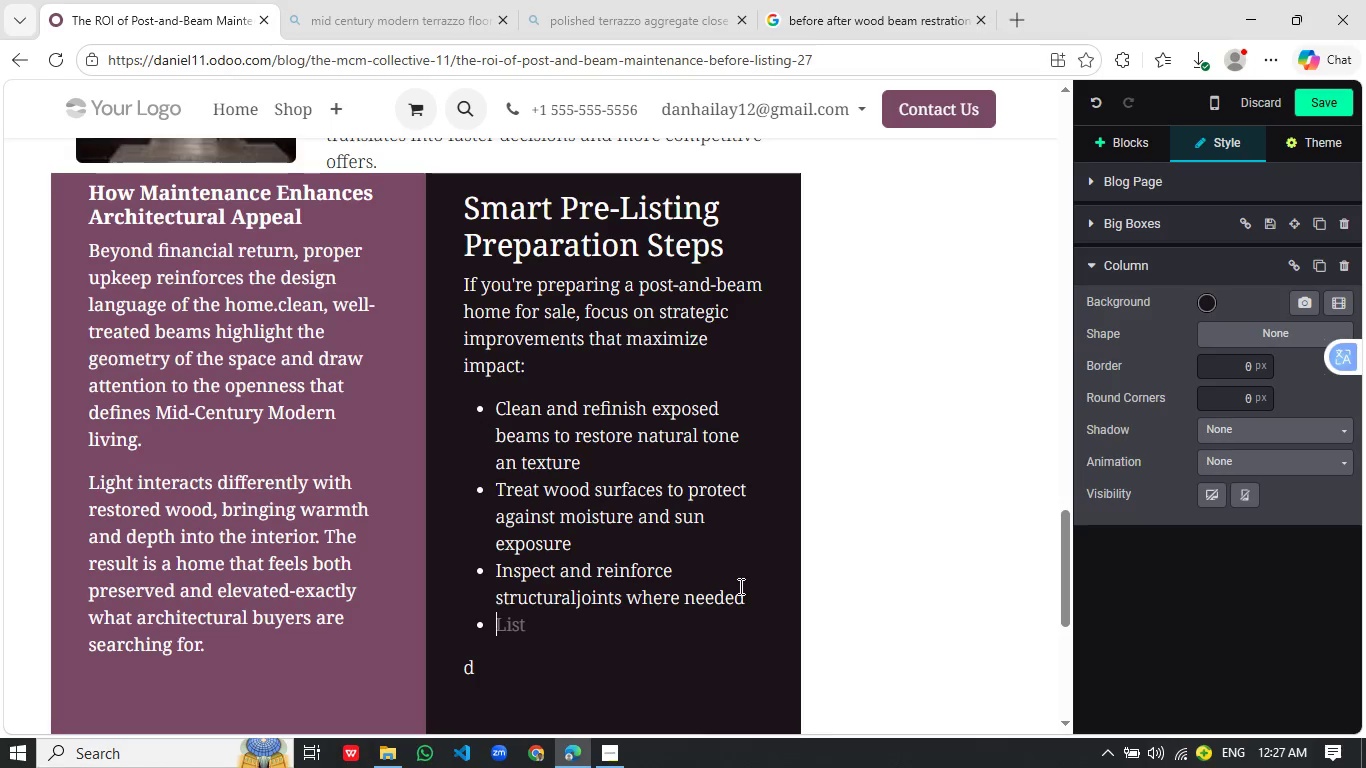 
type(Address any visible roof or ceiling imperfections)
 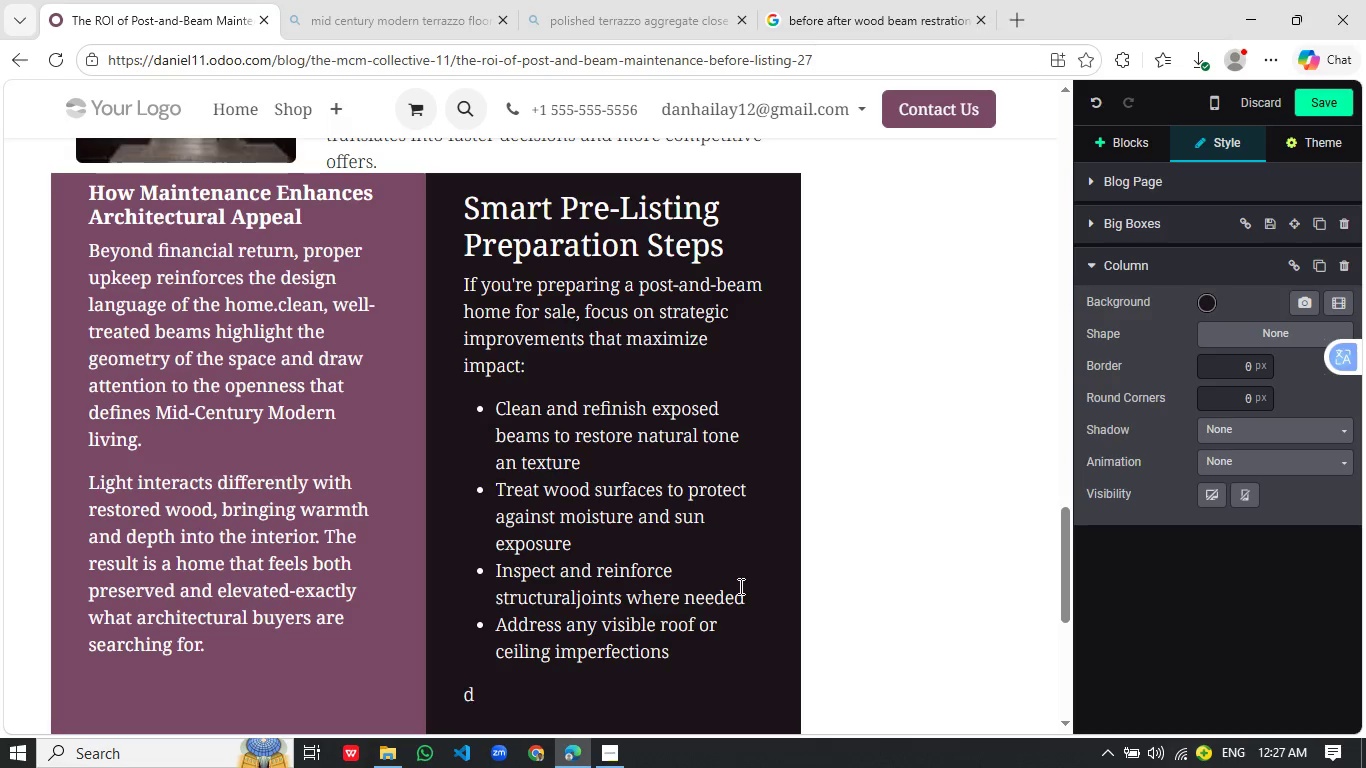 
key(Enter)
 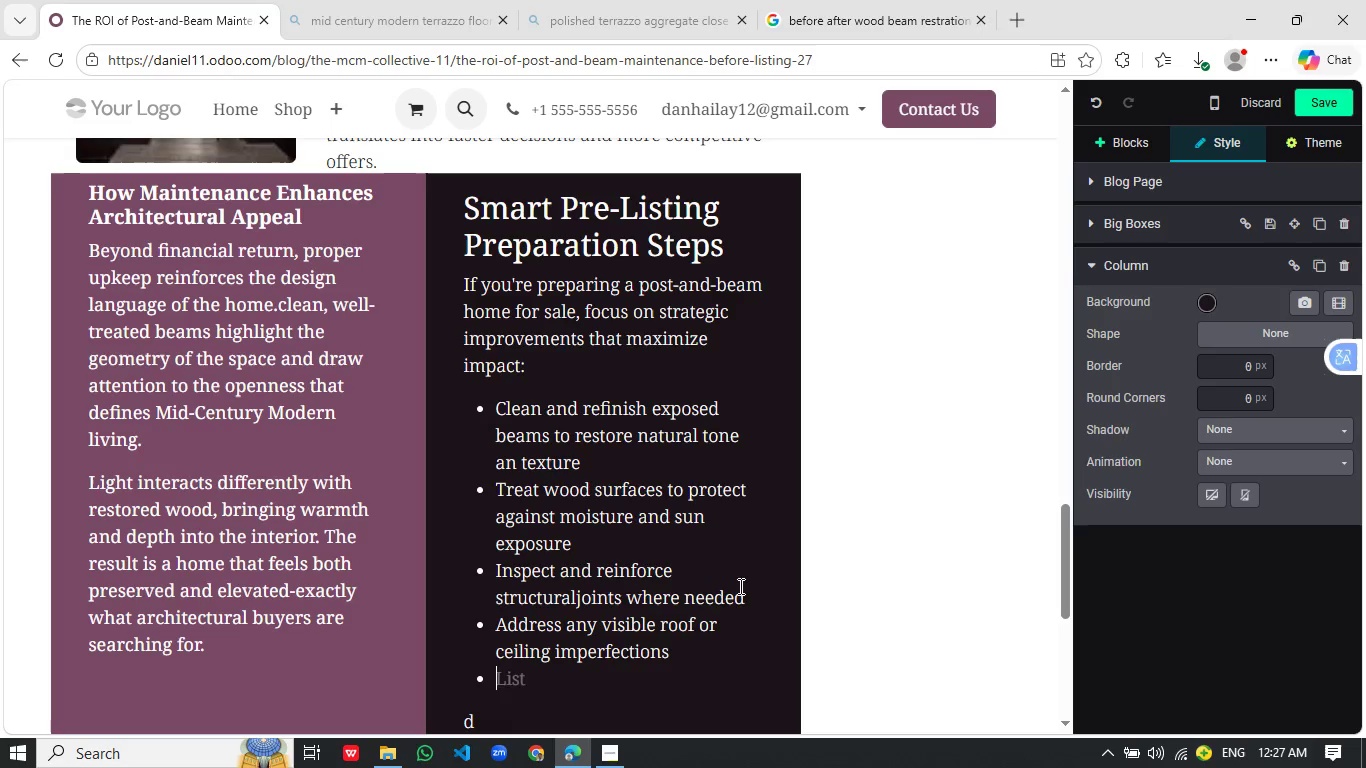 
type(Work with a specialist familiary)
key(Backspace)
type( with MCM construction methods)
 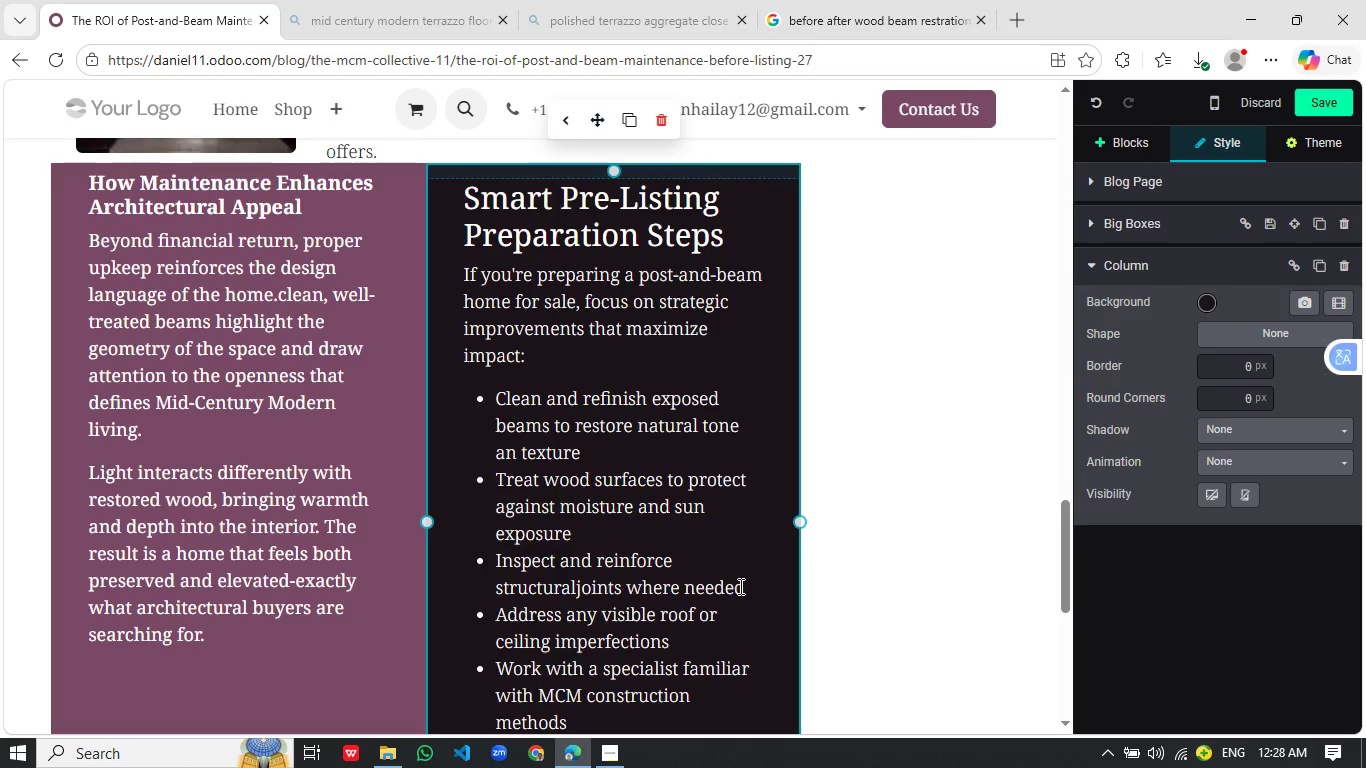 
key(Enter)
 